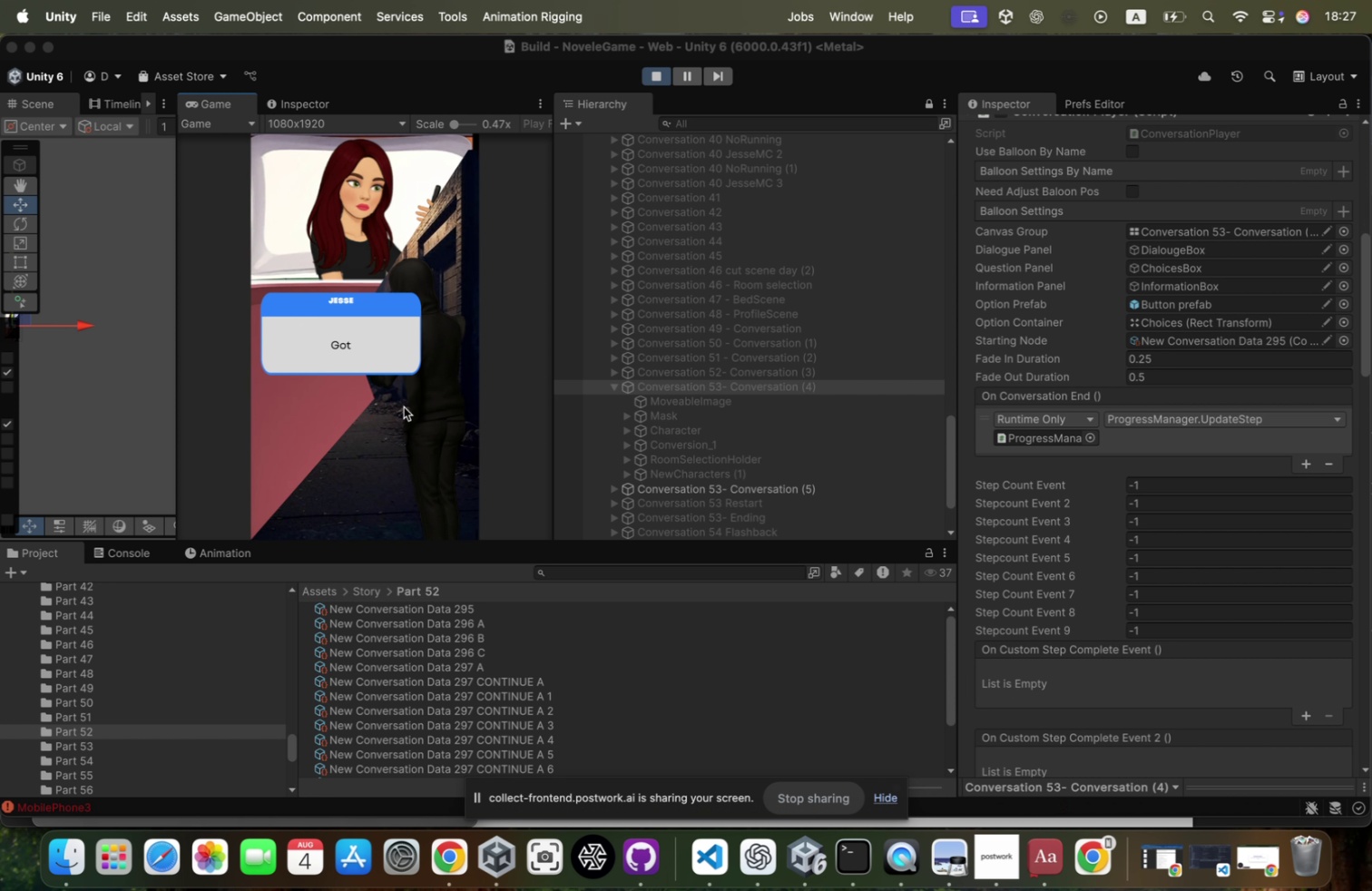 
wait(6.69)
 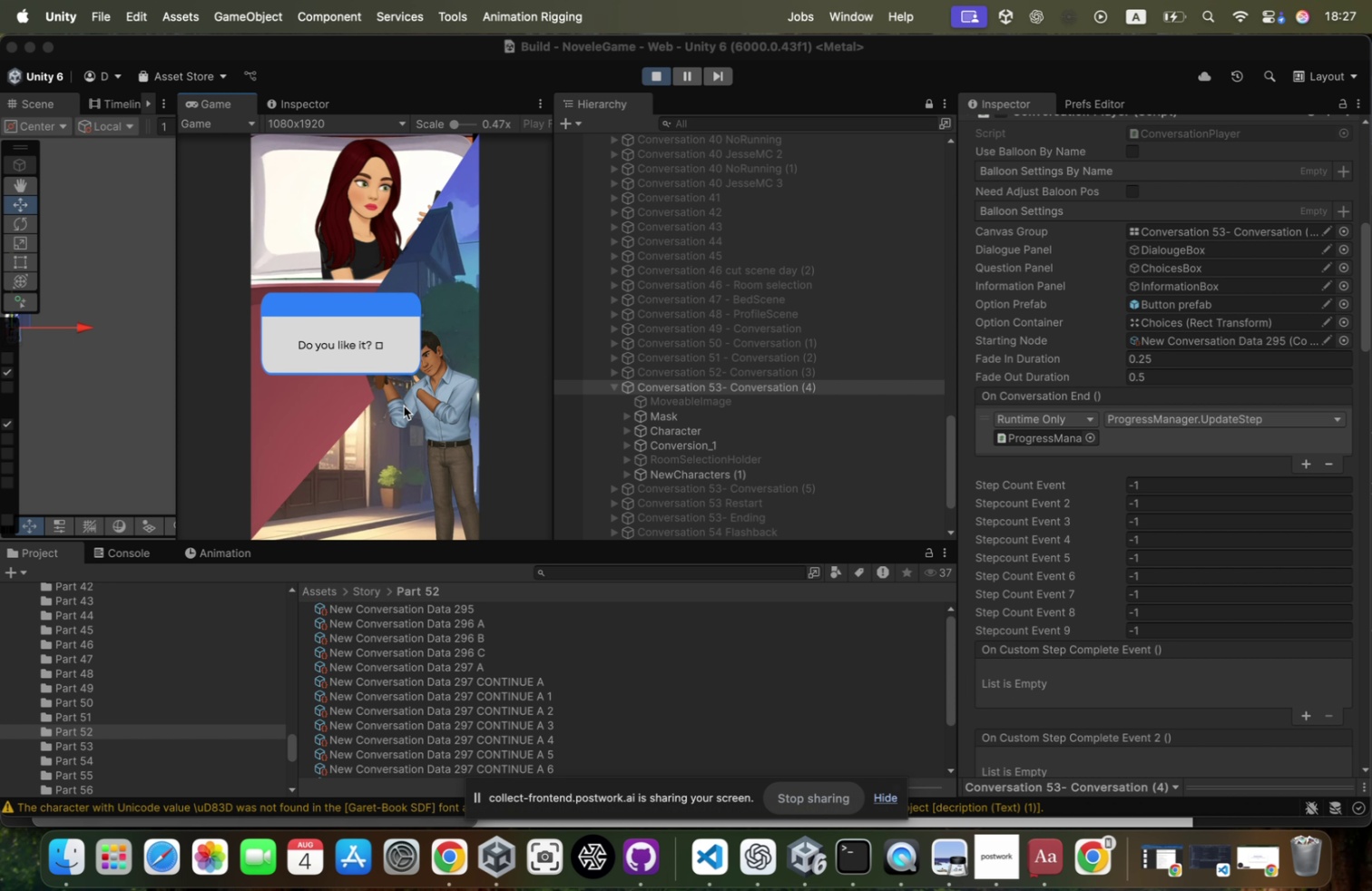 
left_click([403, 406])
 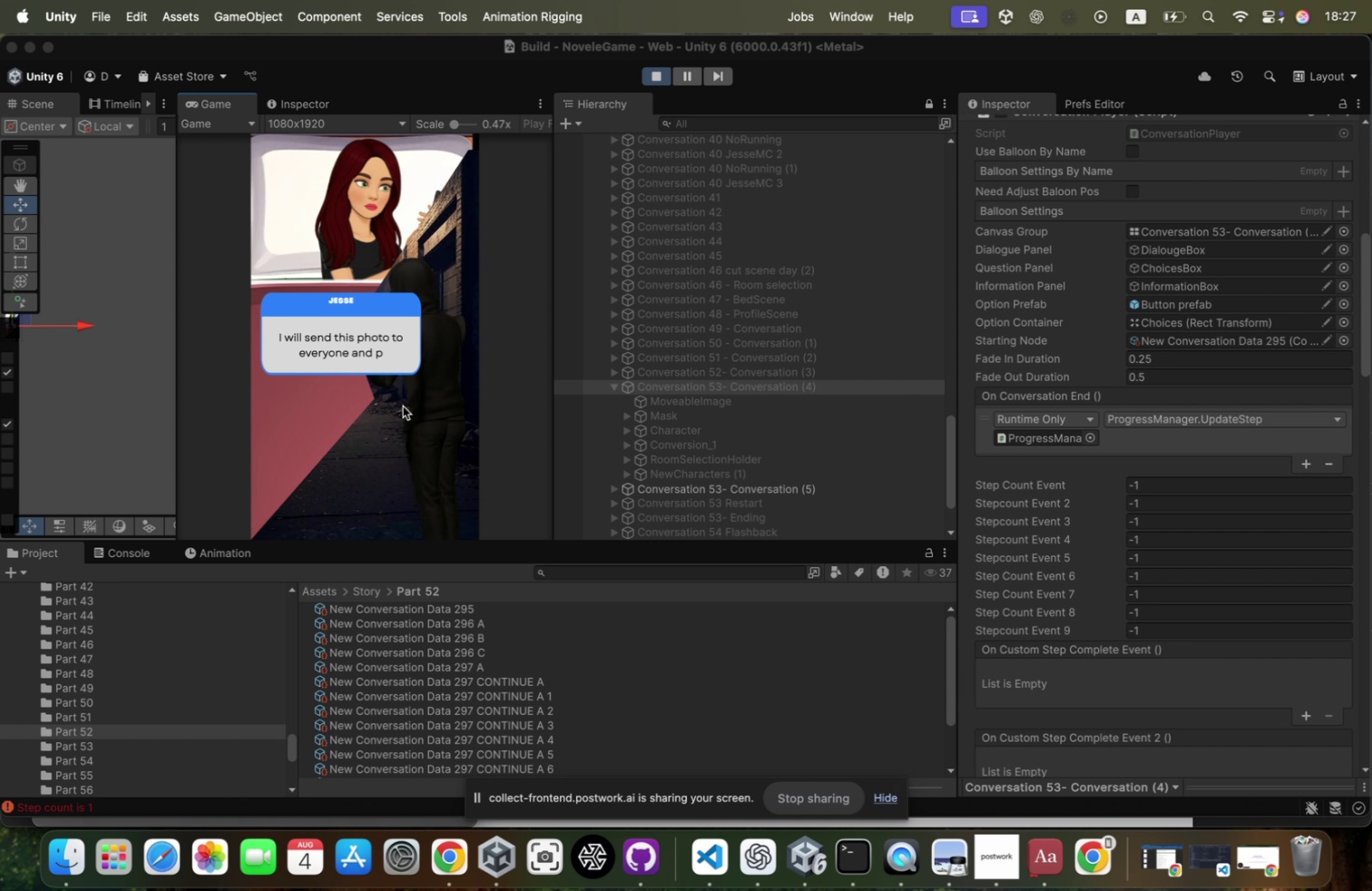 
left_click([403, 406])
 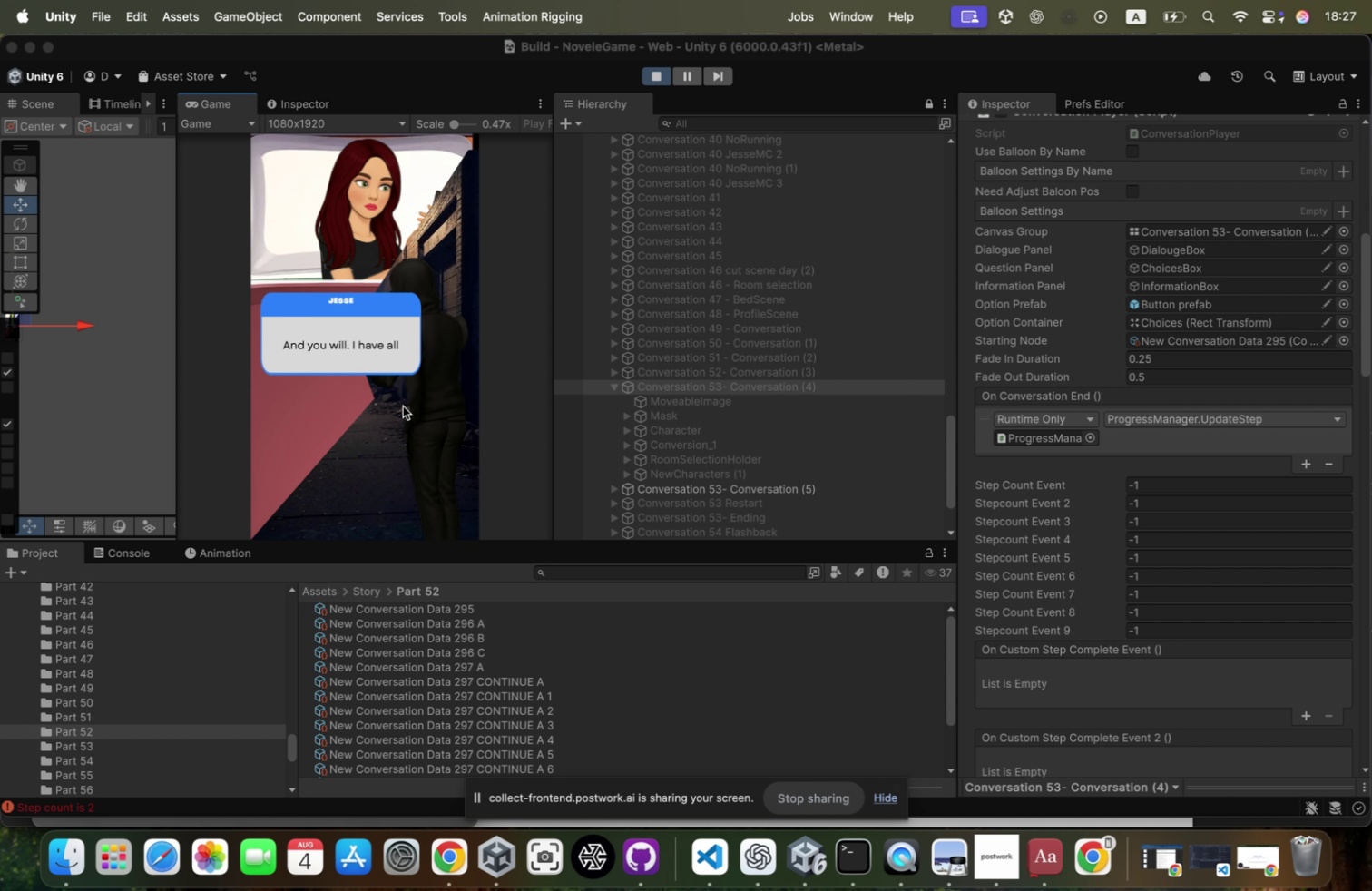 
left_click([403, 406])
 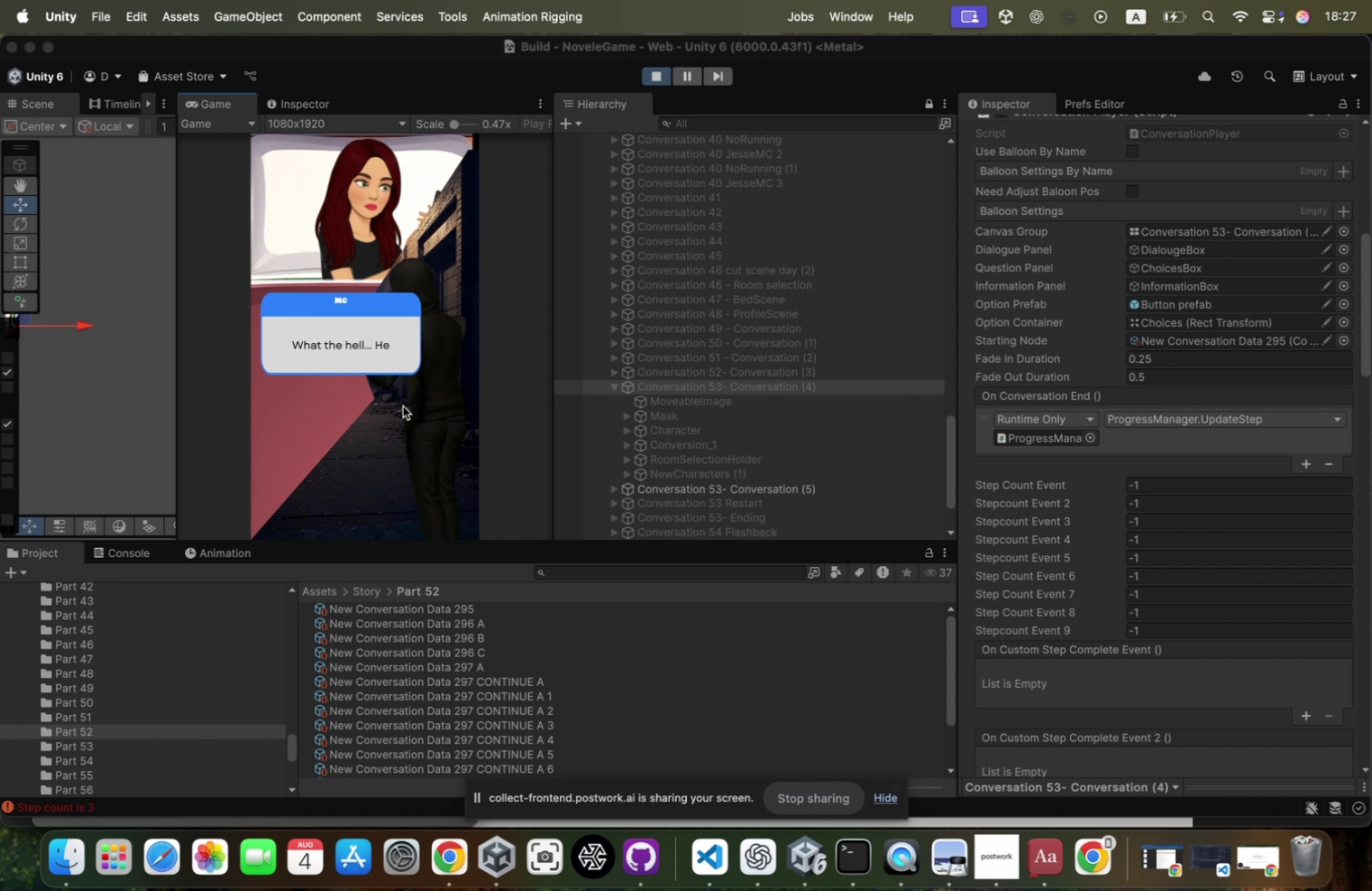 
left_click([403, 406])
 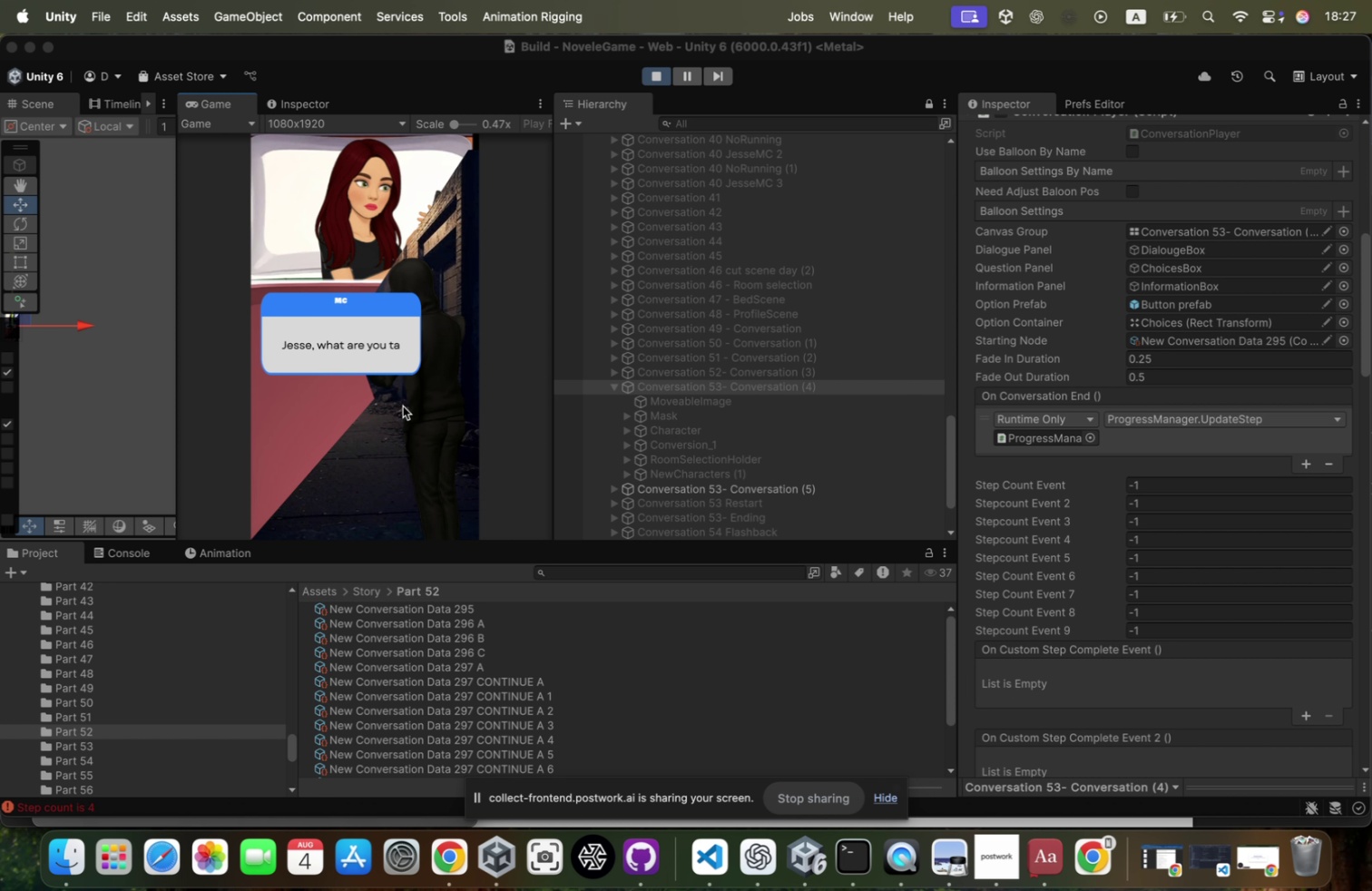 
left_click([403, 406])
 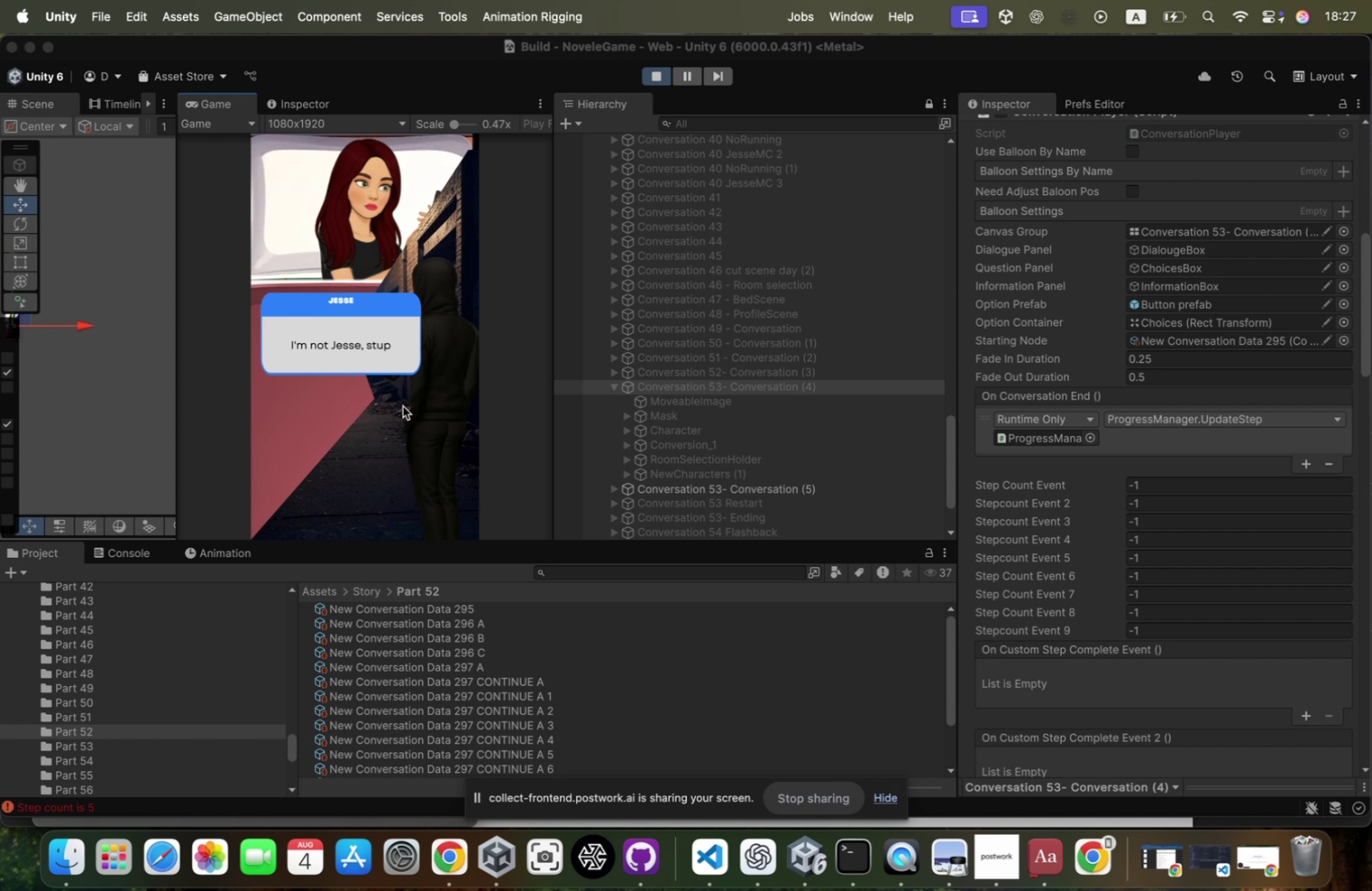 
left_click([403, 406])
 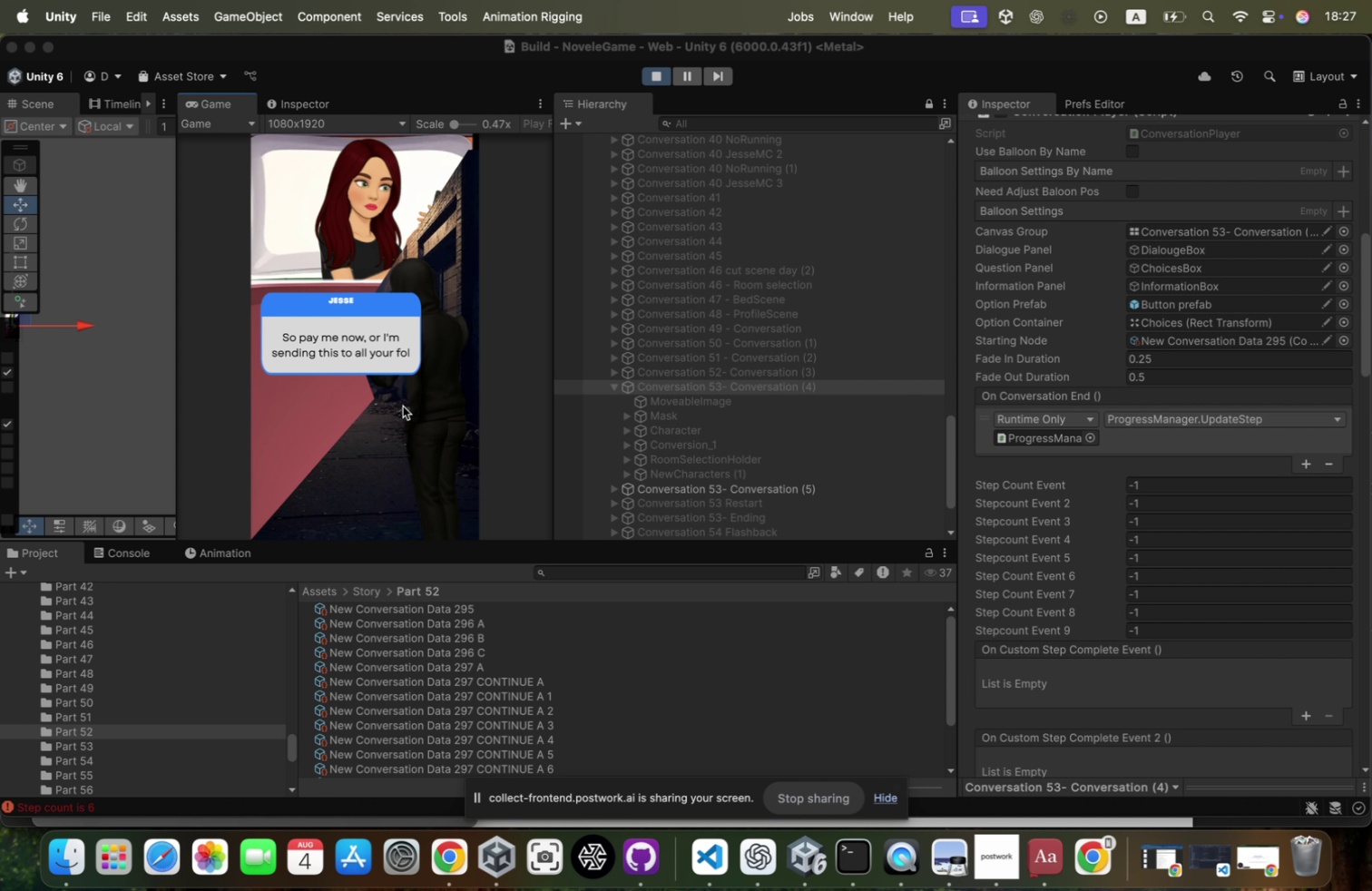 
left_click([403, 406])
 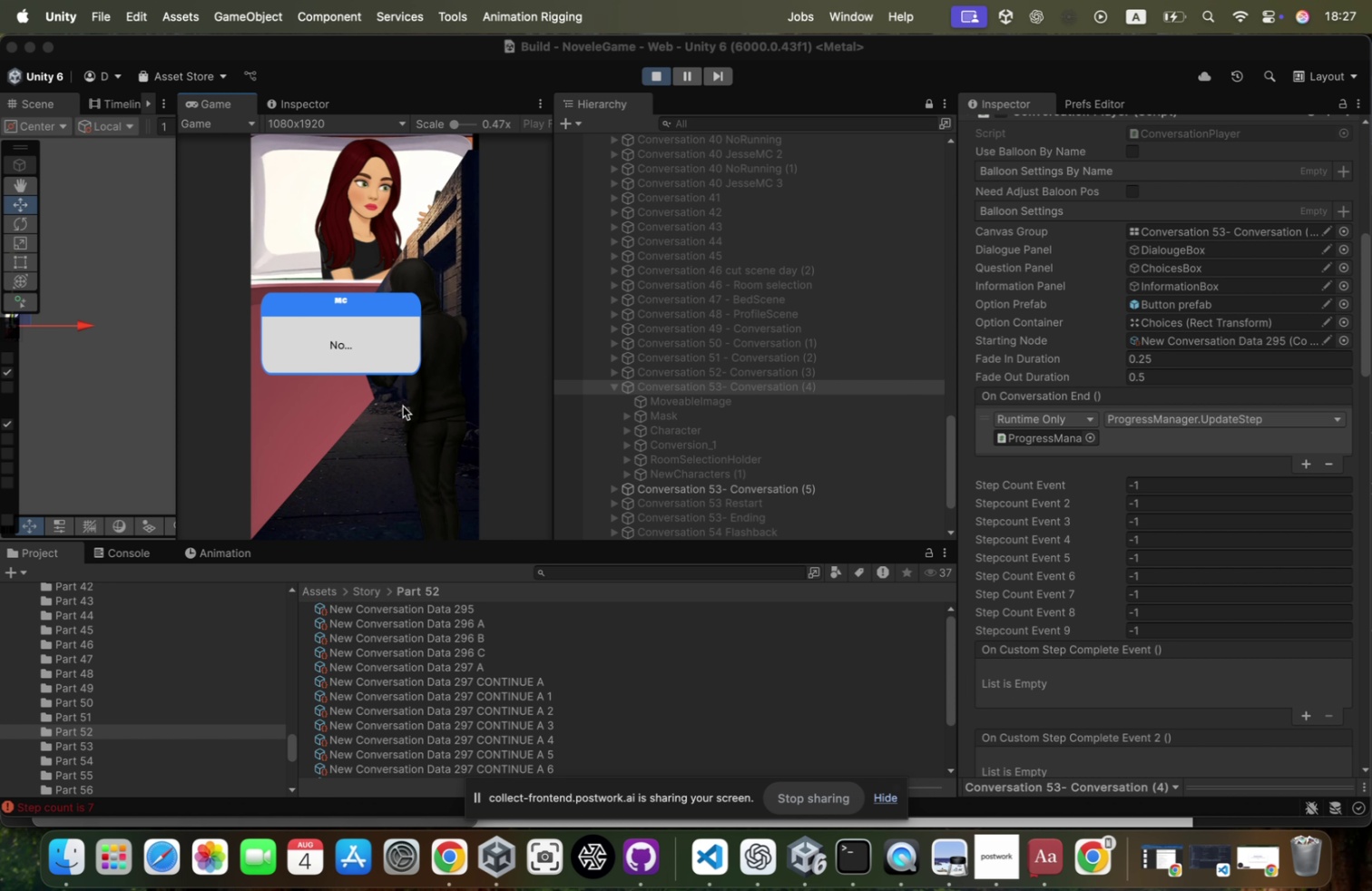 
left_click([403, 406])
 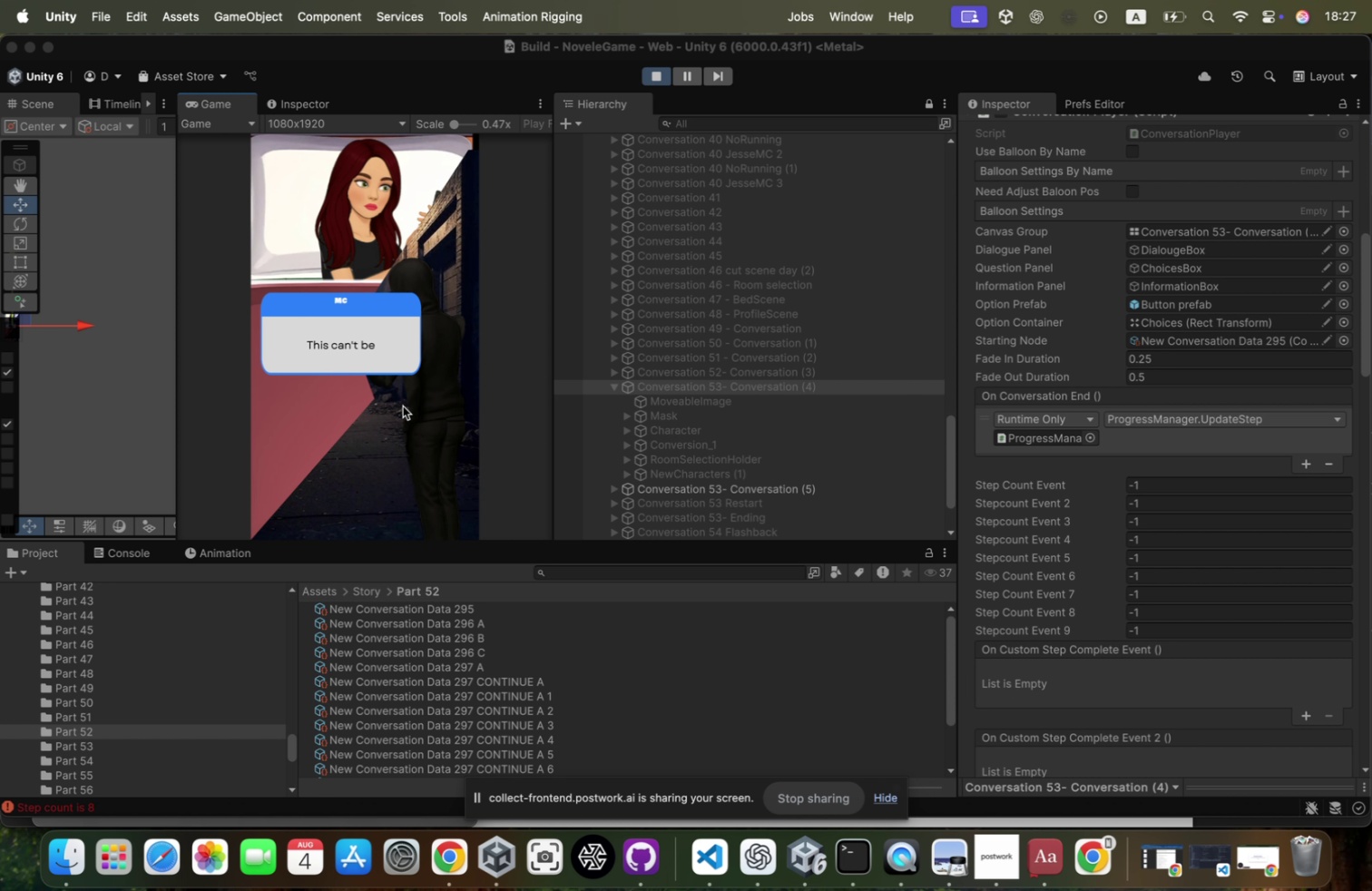 
left_click([403, 406])
 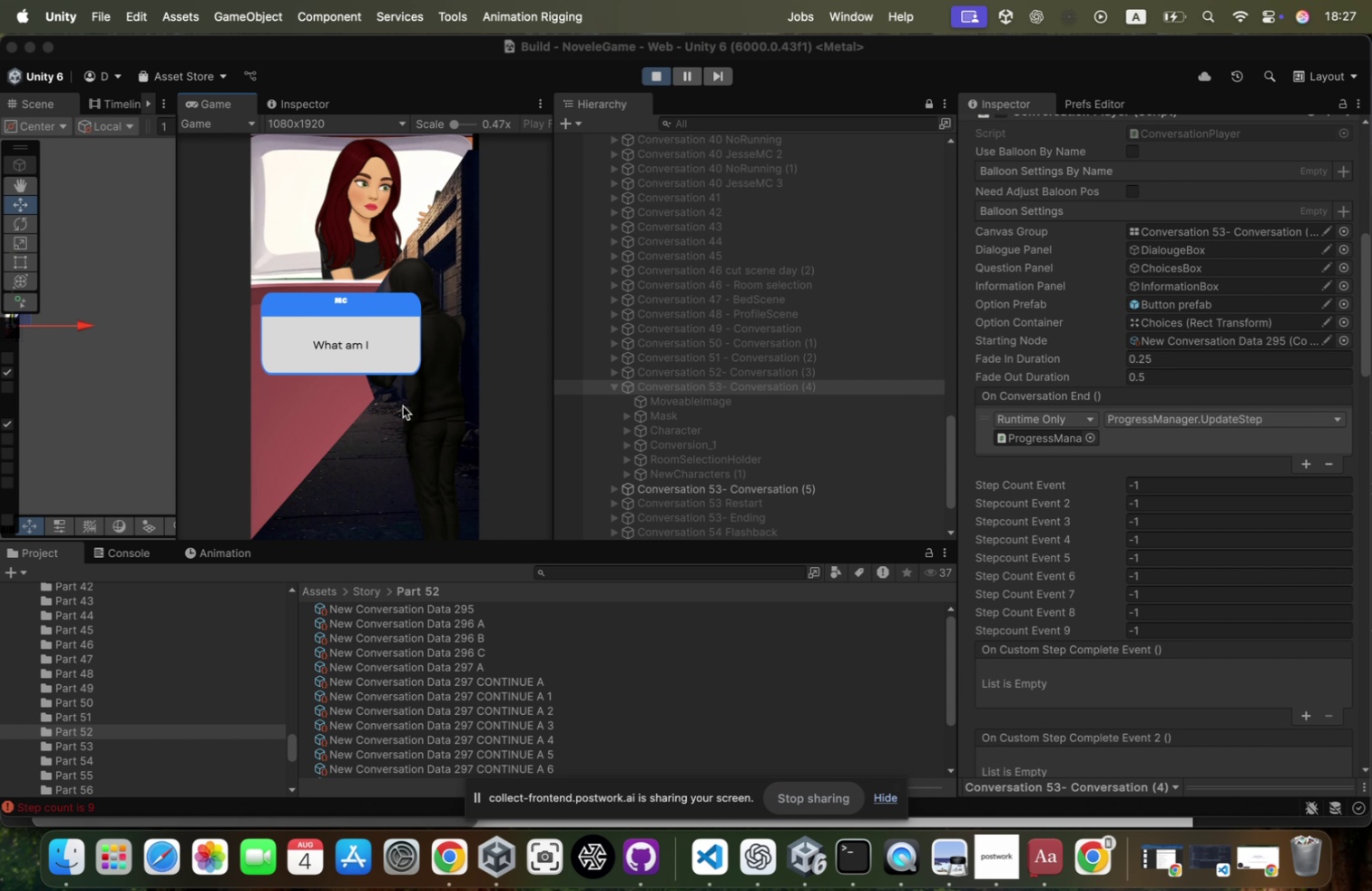 
left_click([403, 406])
 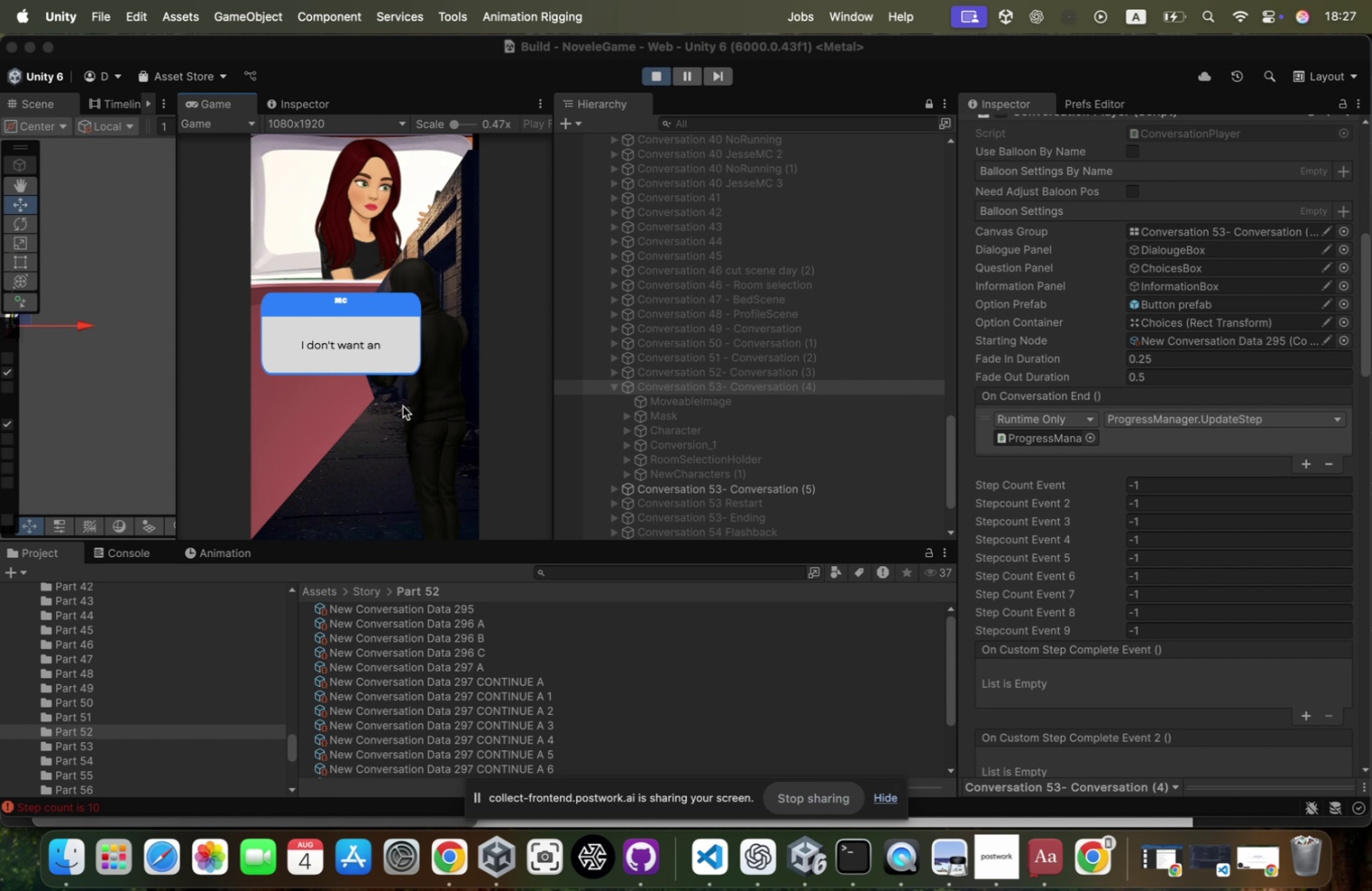 
left_click([403, 406])
 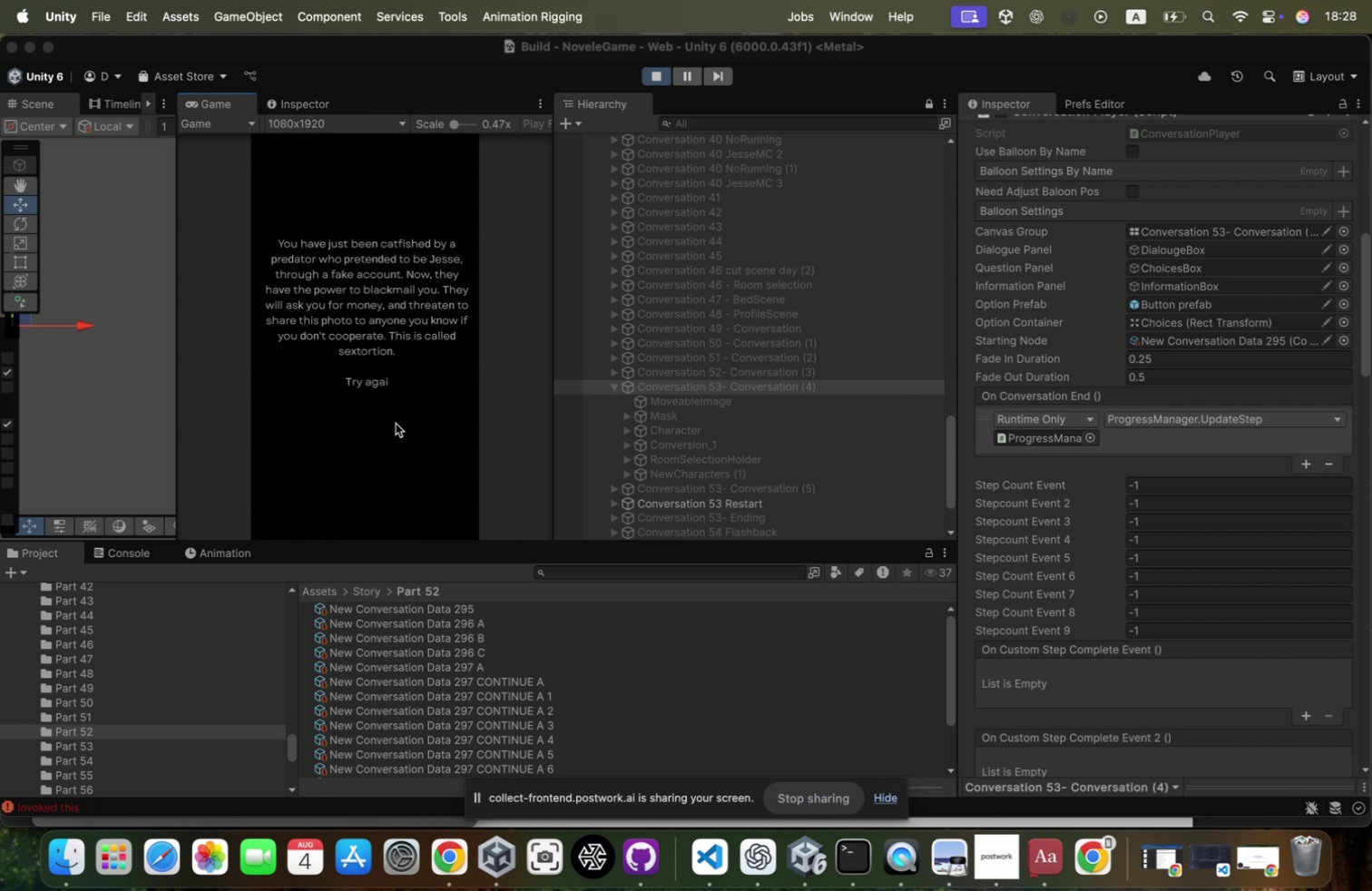 
left_click([397, 422])
 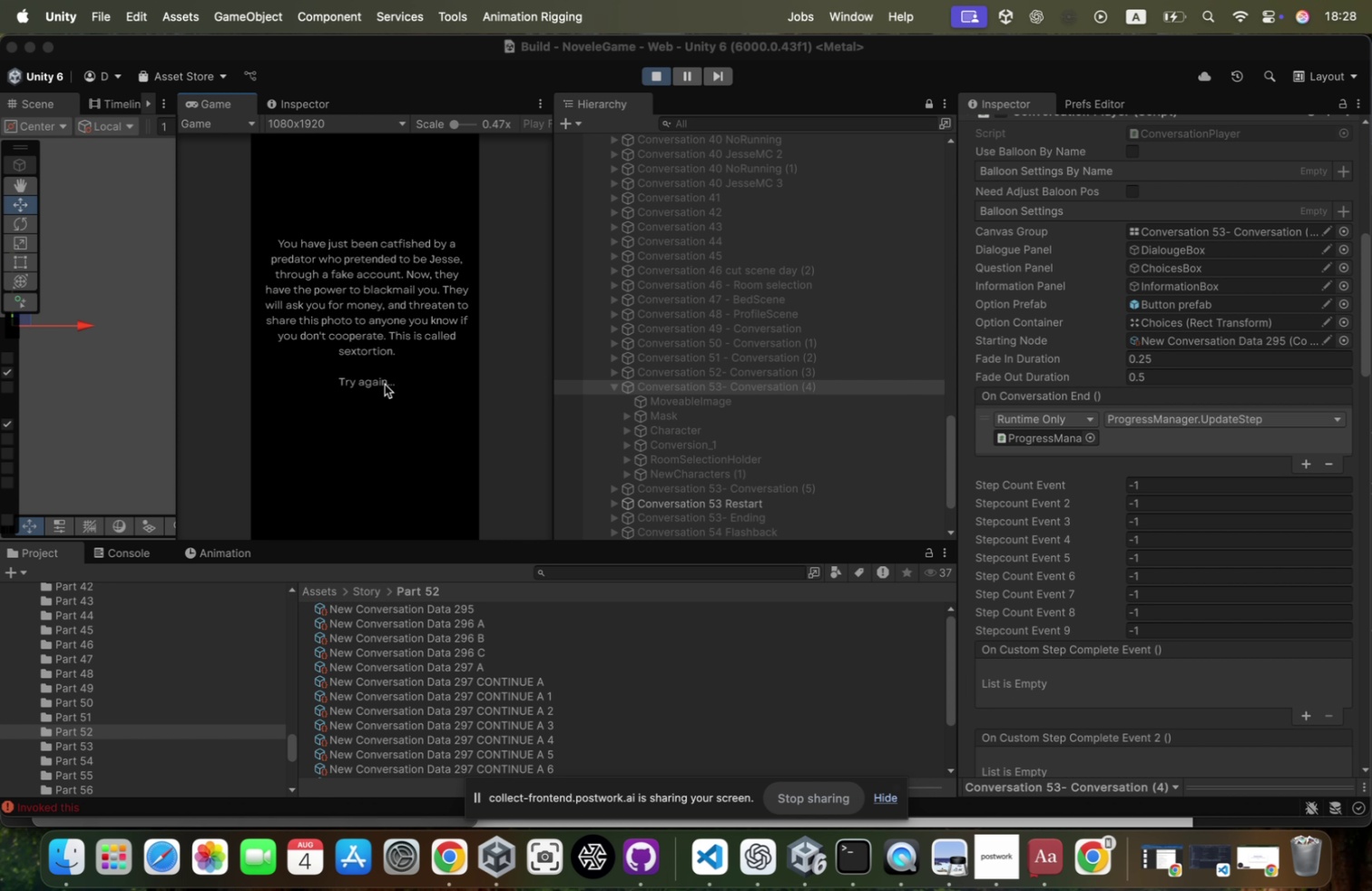 
left_click([367, 417])
 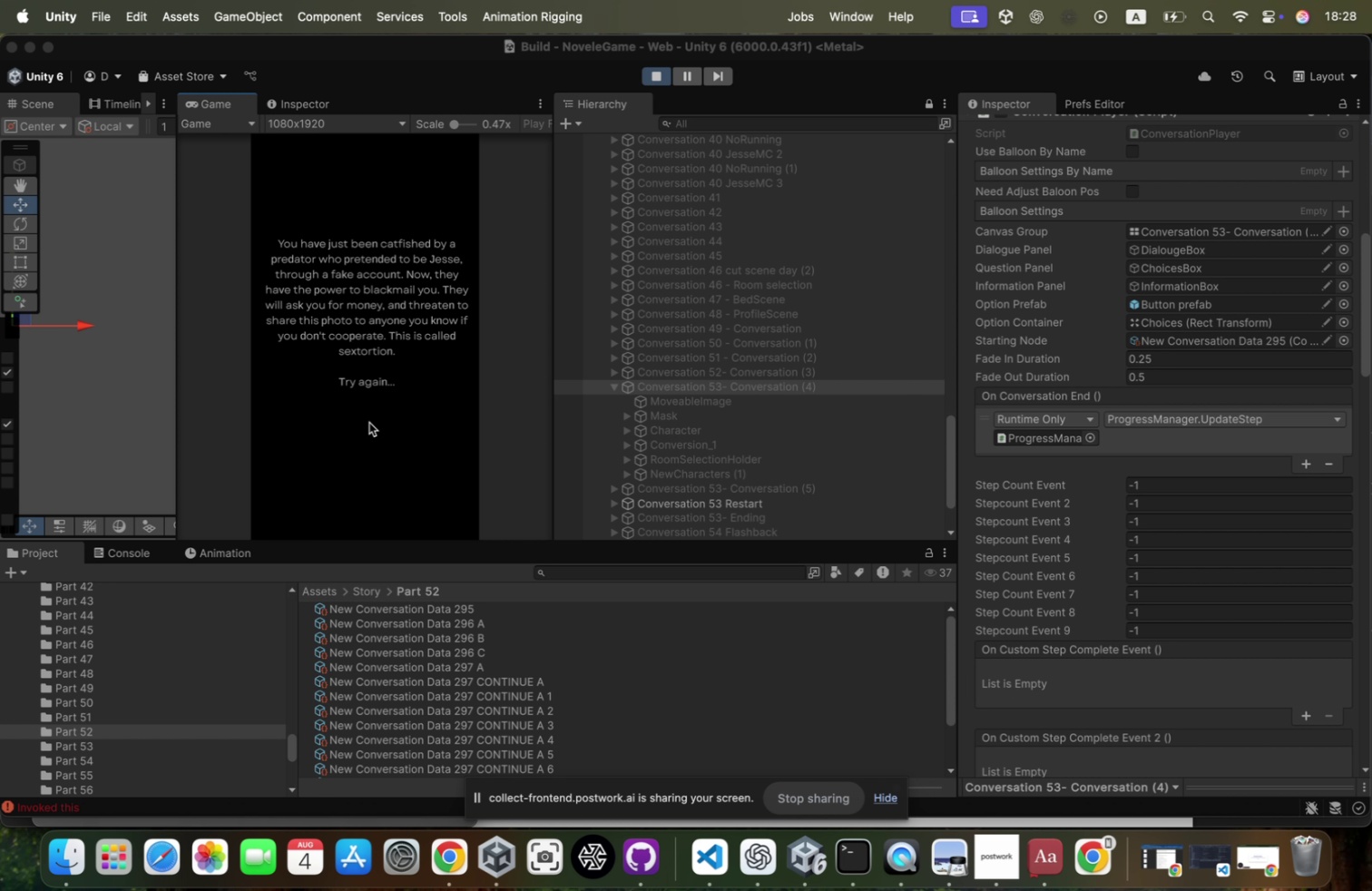 
left_click([369, 421])
 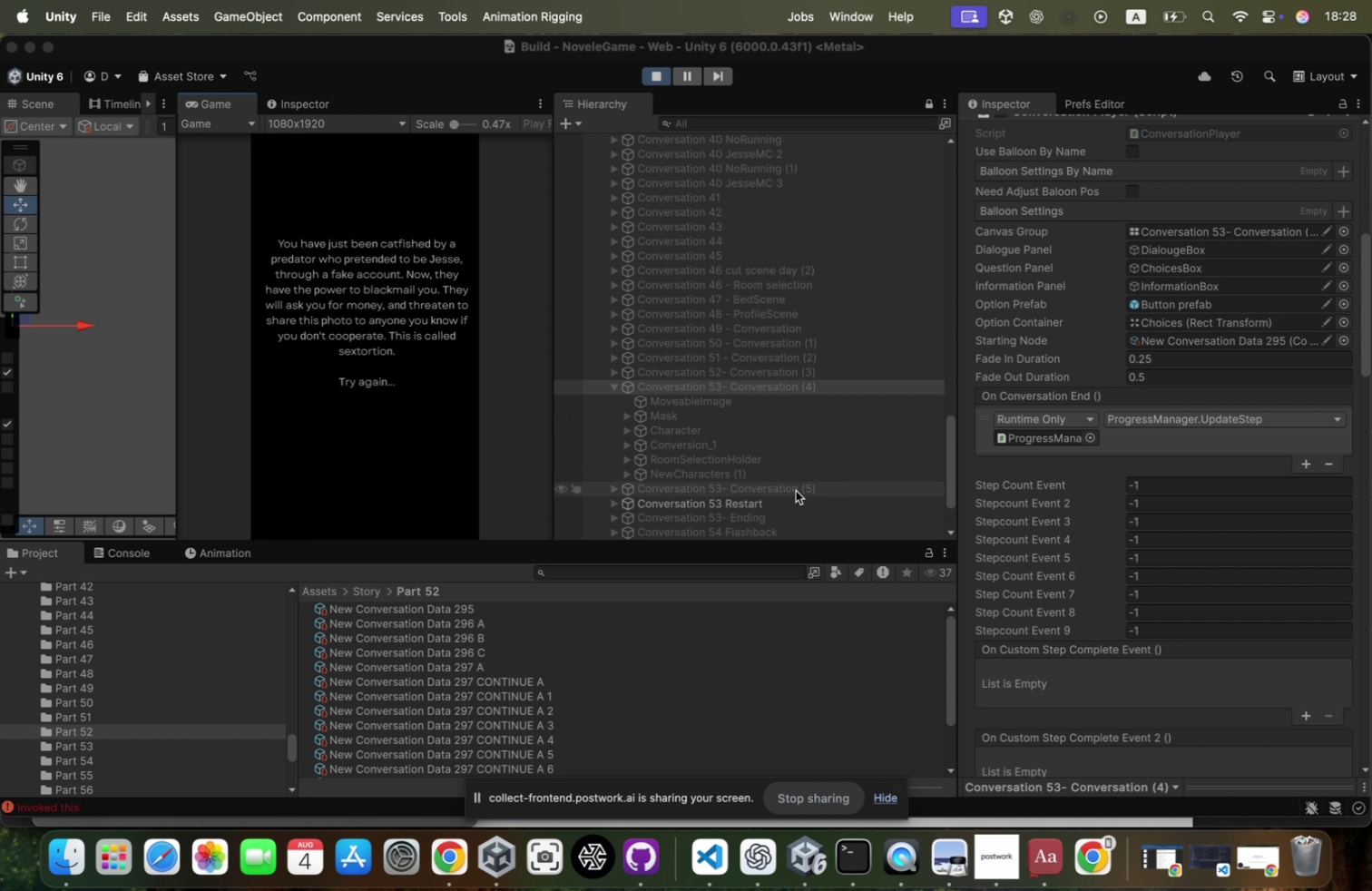 
left_click([784, 496])
 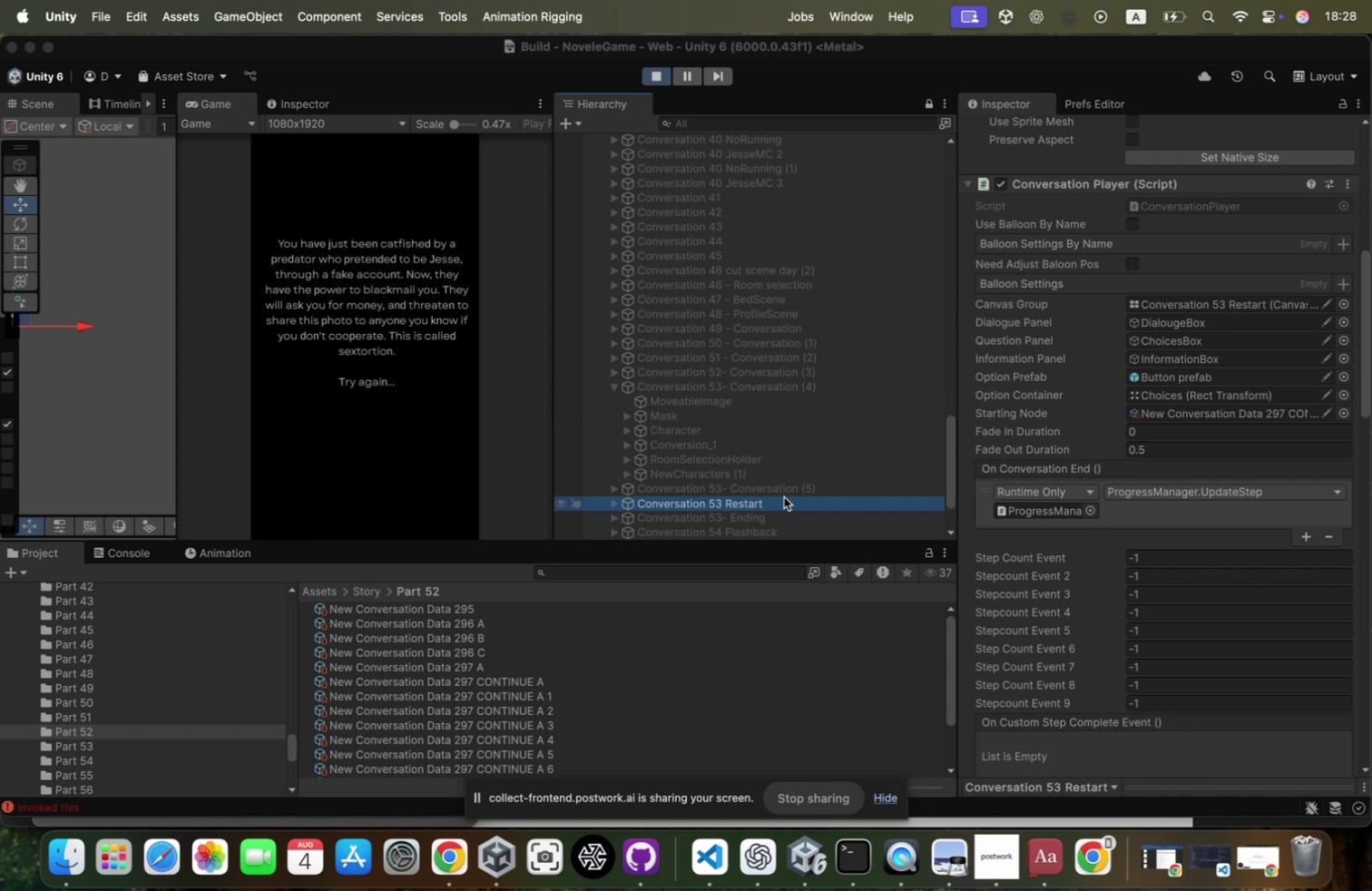 
key(ArrowRight)
 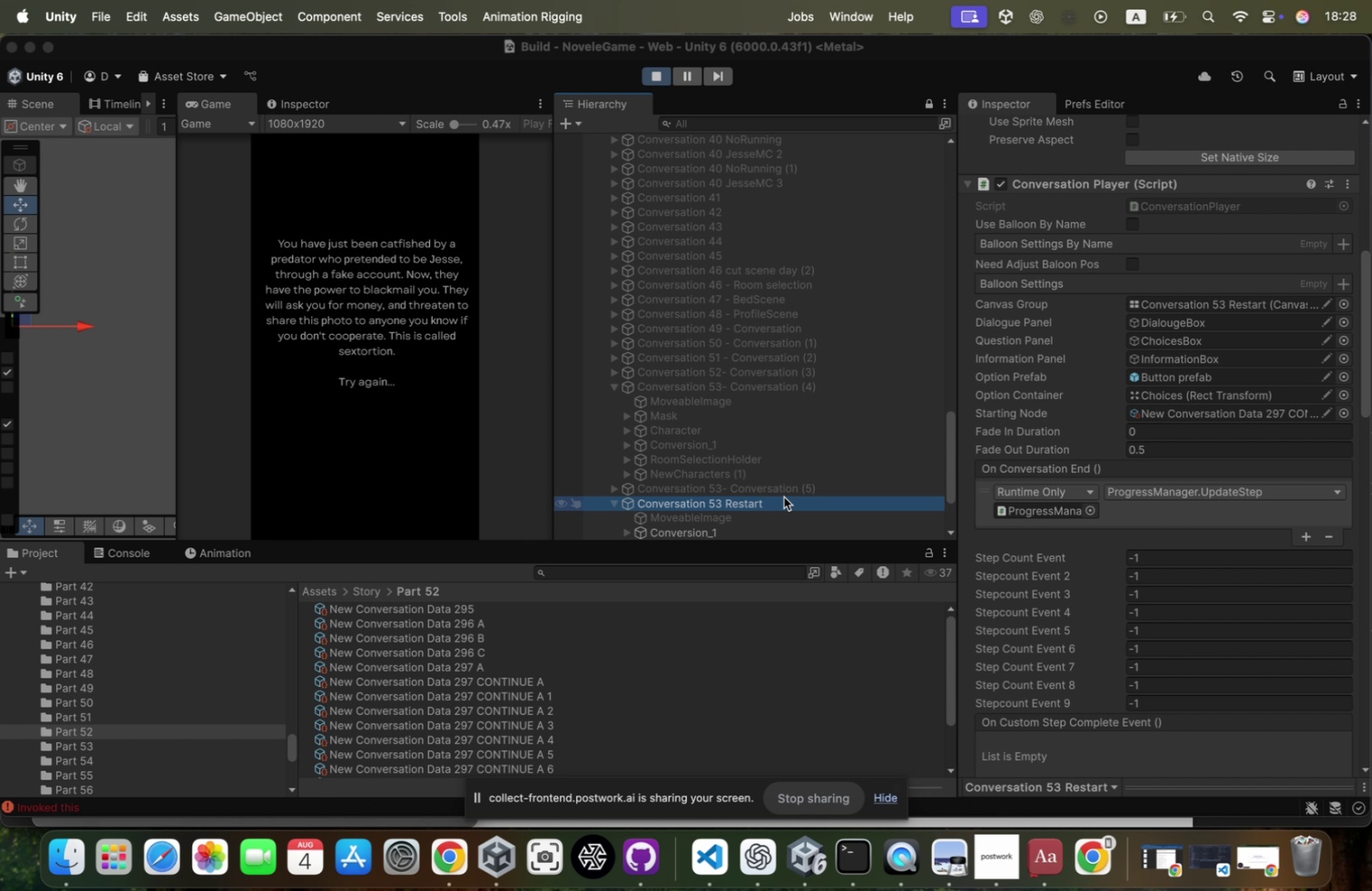 
key(ArrowDown)
 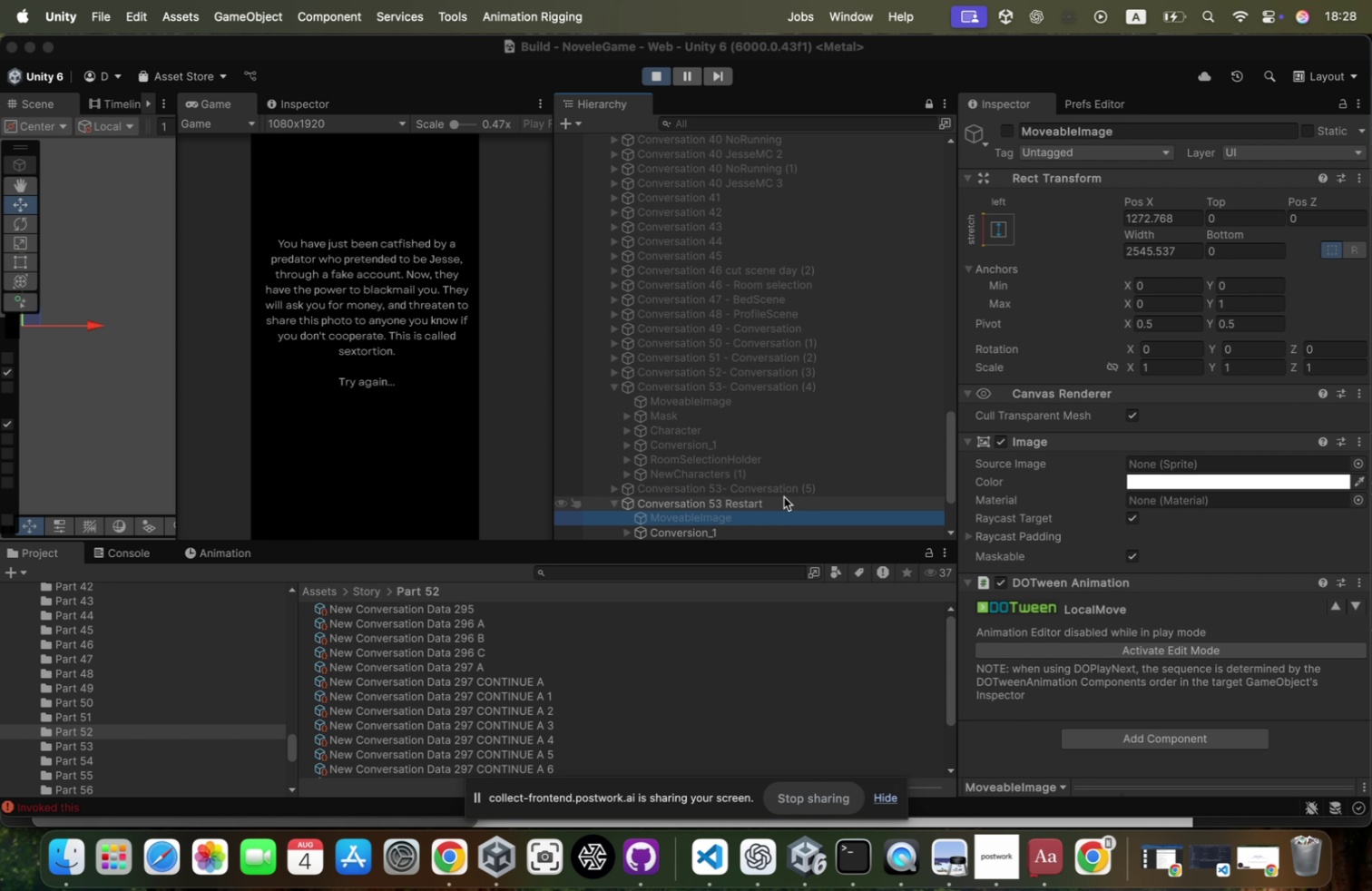 
key(ArrowDown)
 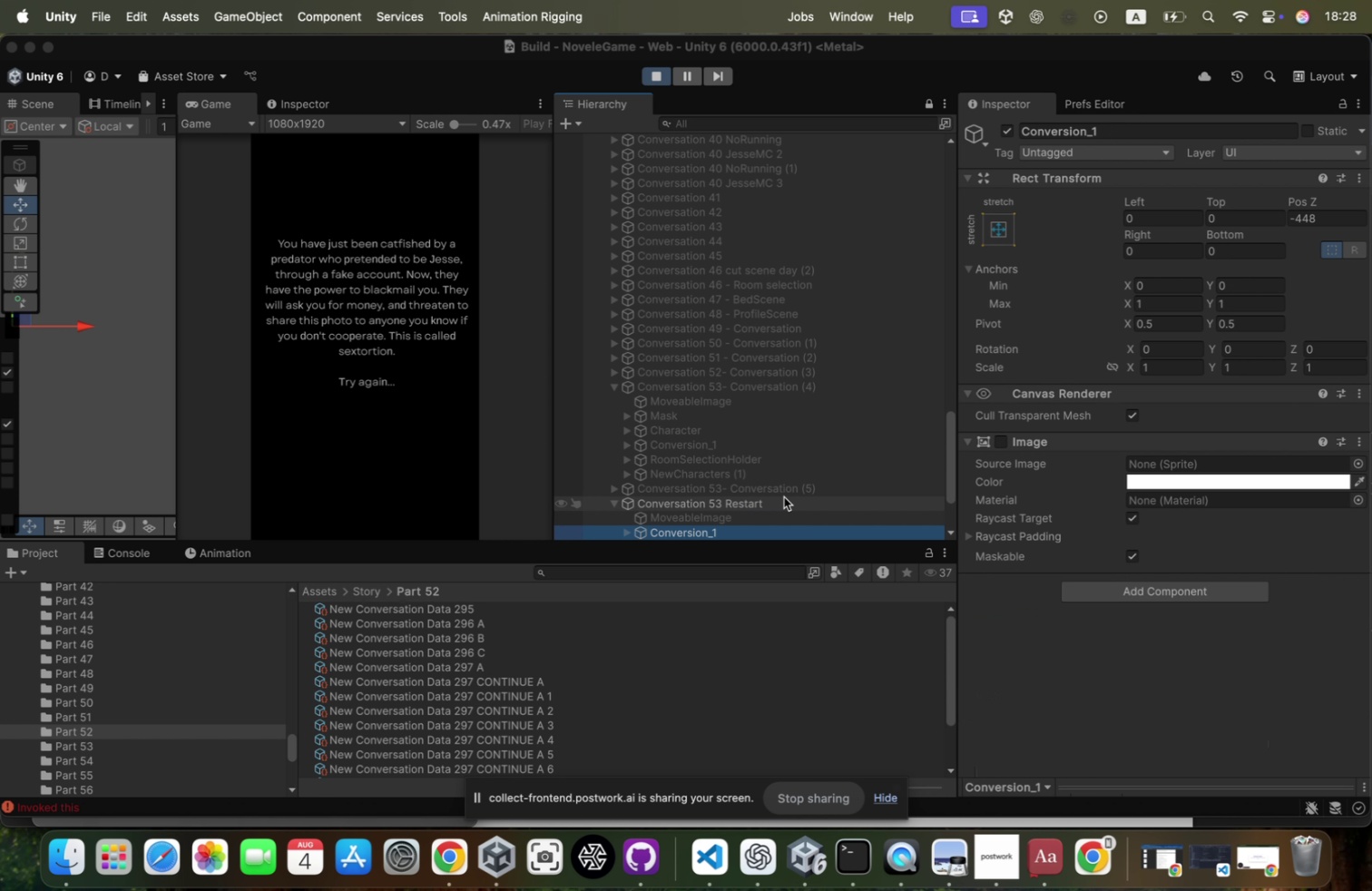 
scroll: coordinate [784, 496], scroll_direction: down, amount: 5.0
 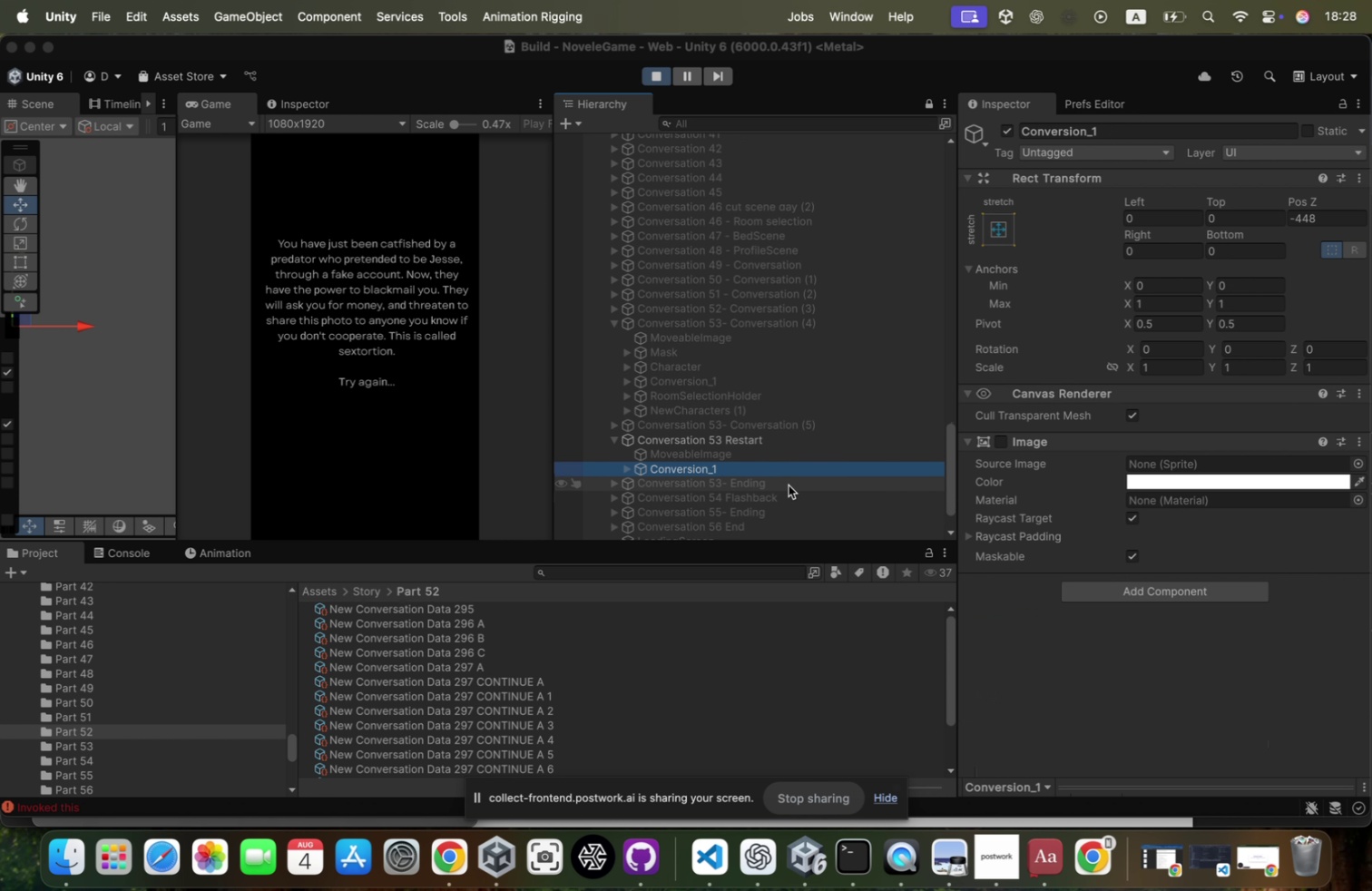 
key(ArrowRight)
 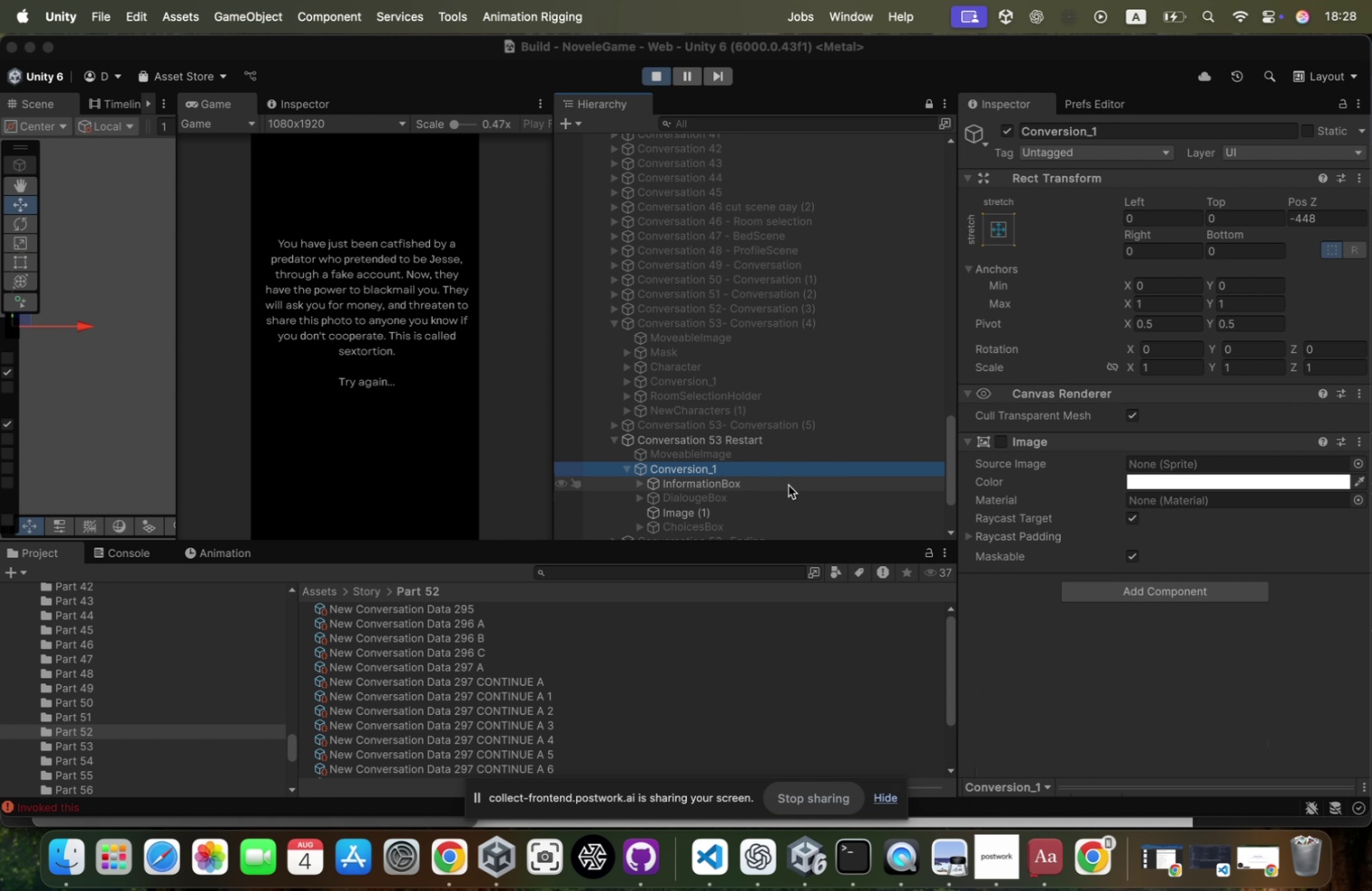 
key(ArrowDown)
 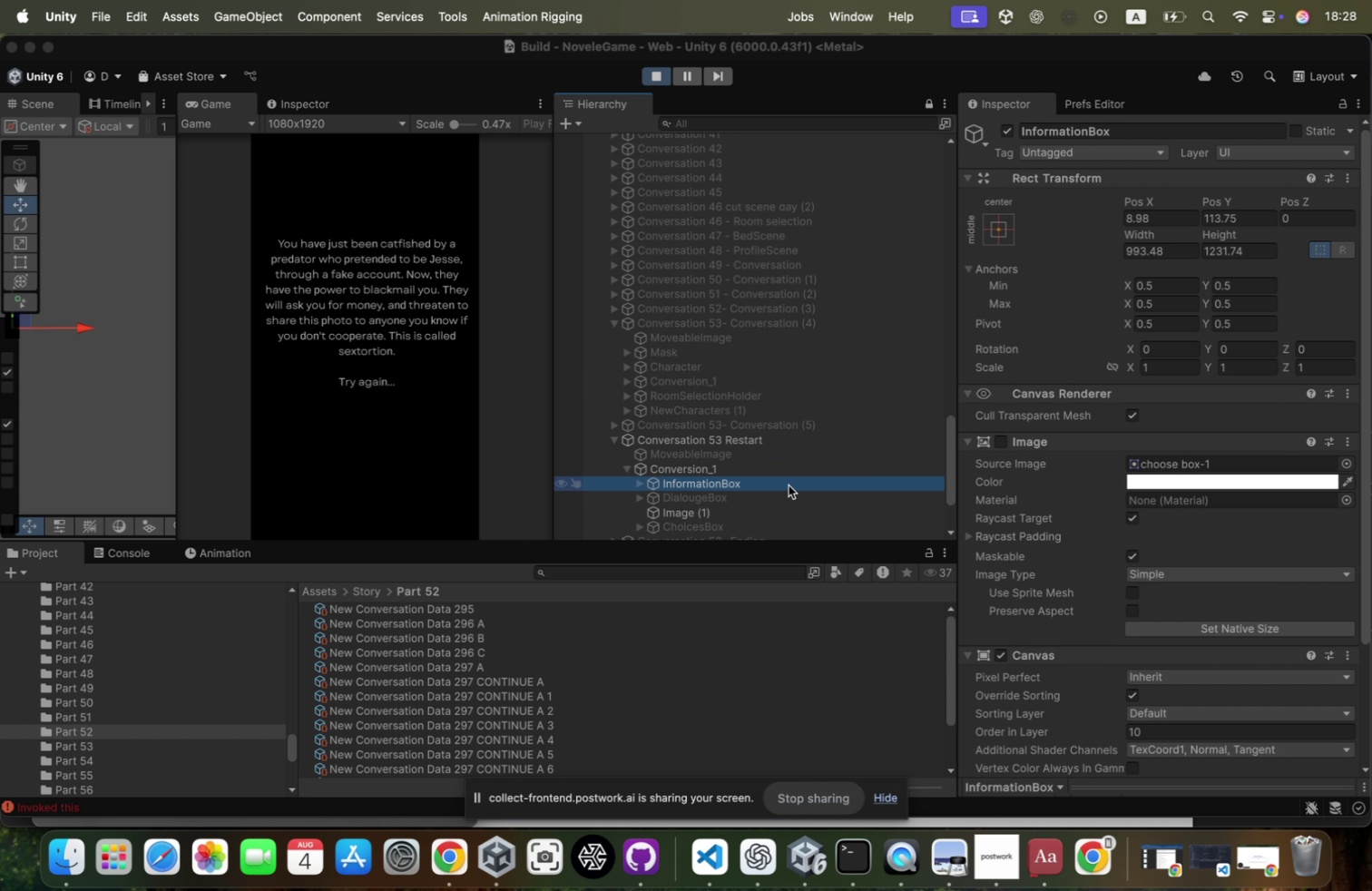 
key(ArrowDown)
 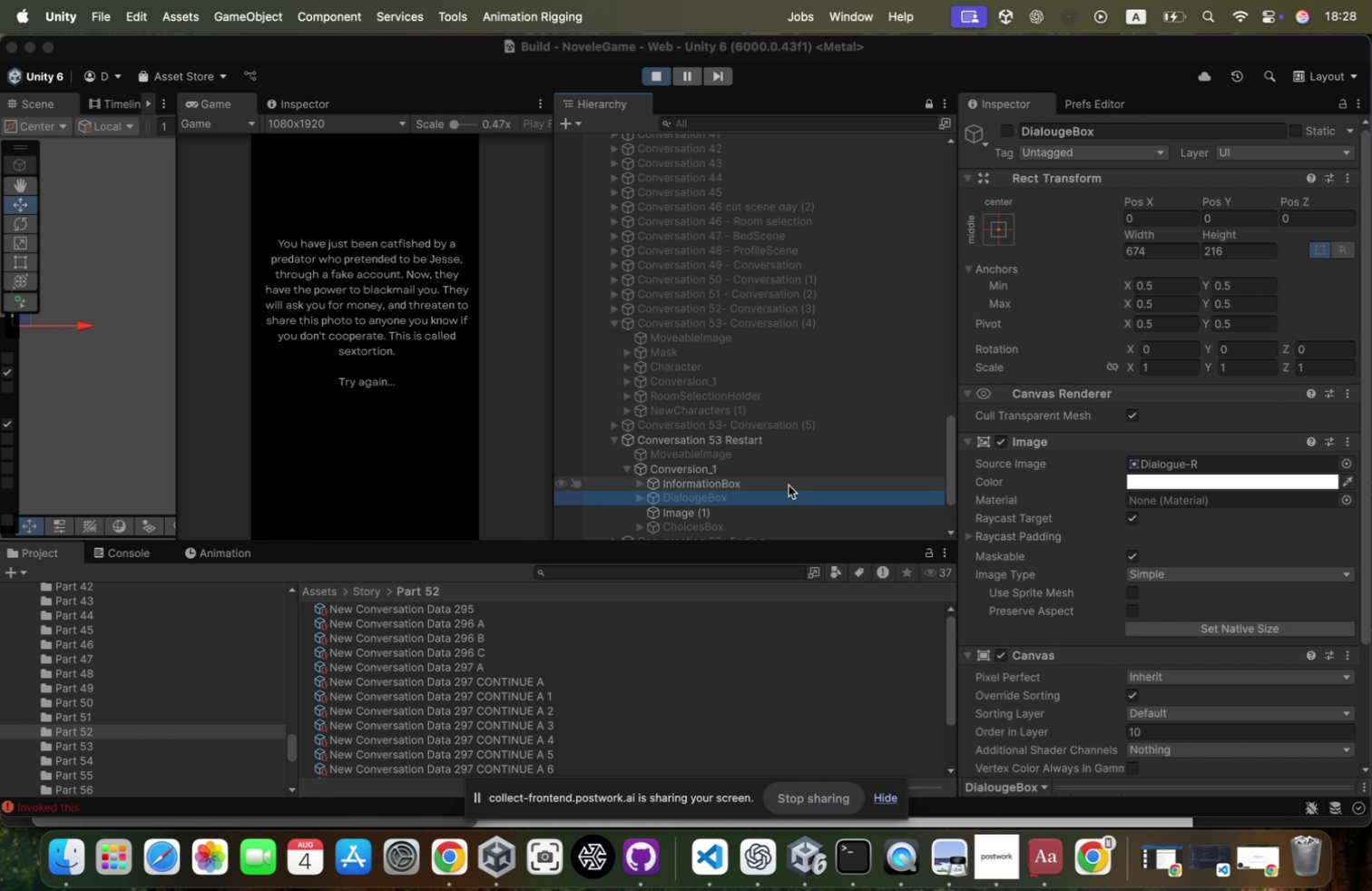 
key(ArrowDown)
 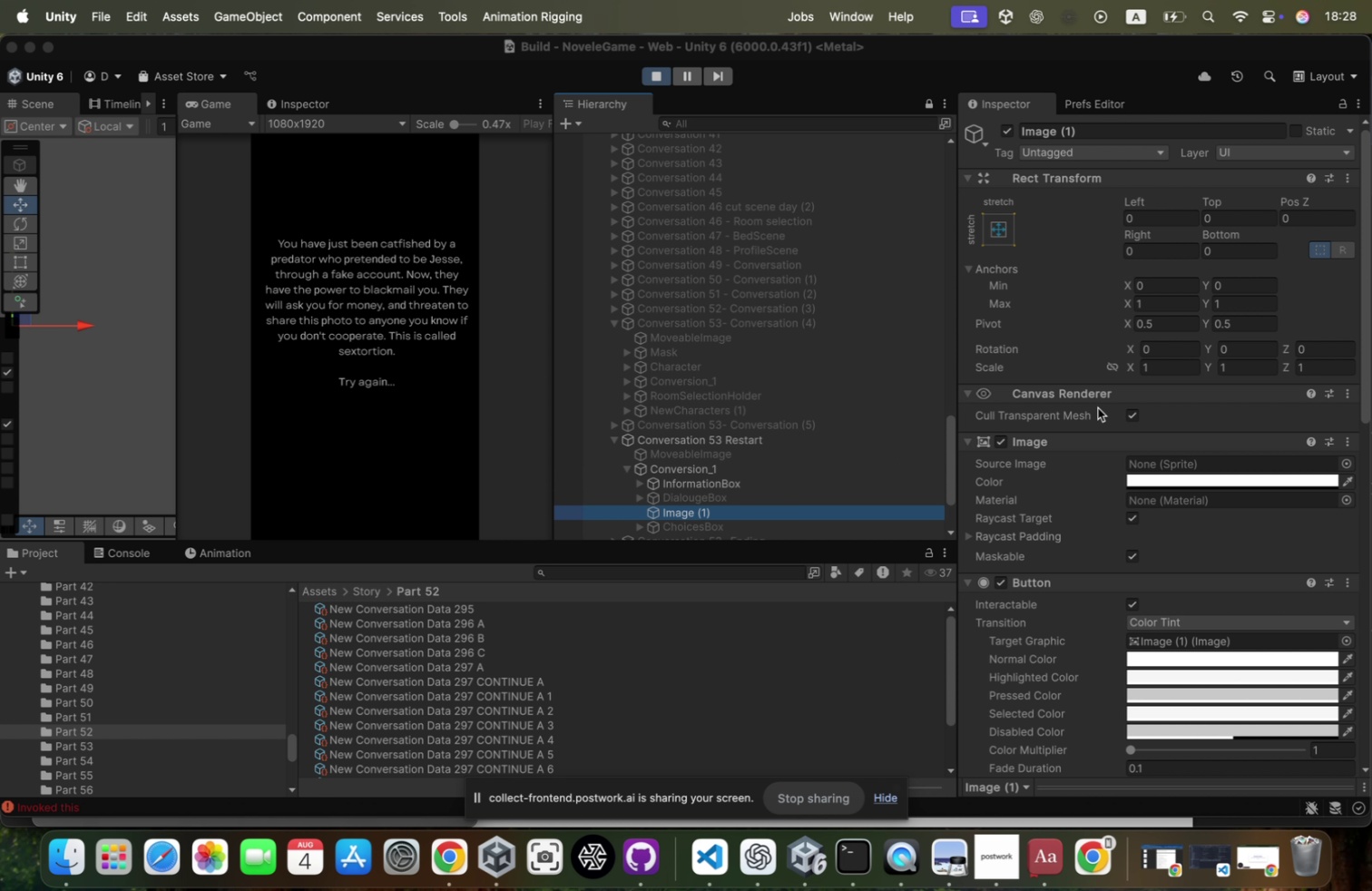 
scroll: coordinate [1099, 392], scroll_direction: down, amount: 39.0
 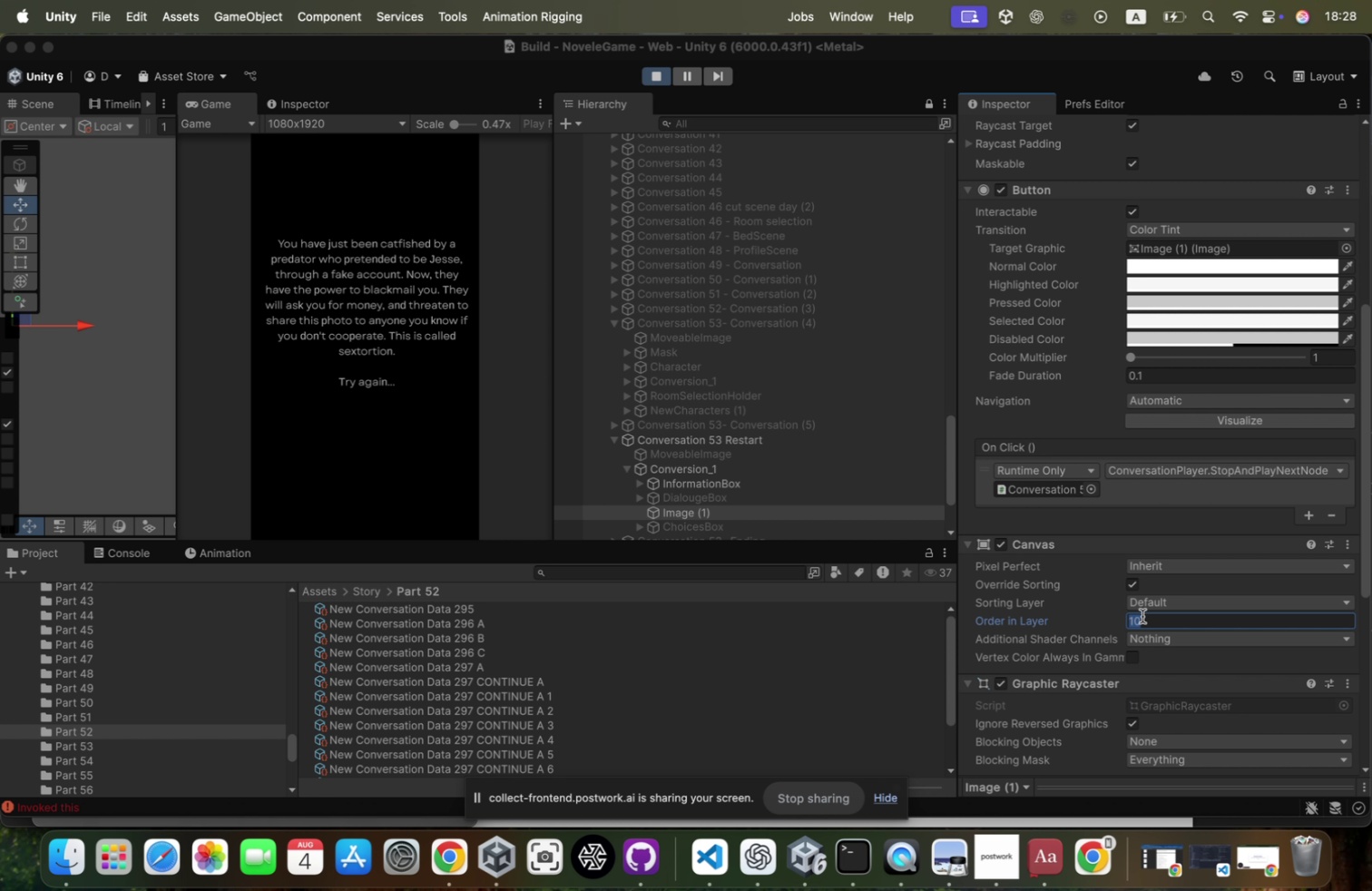 
type(20)
 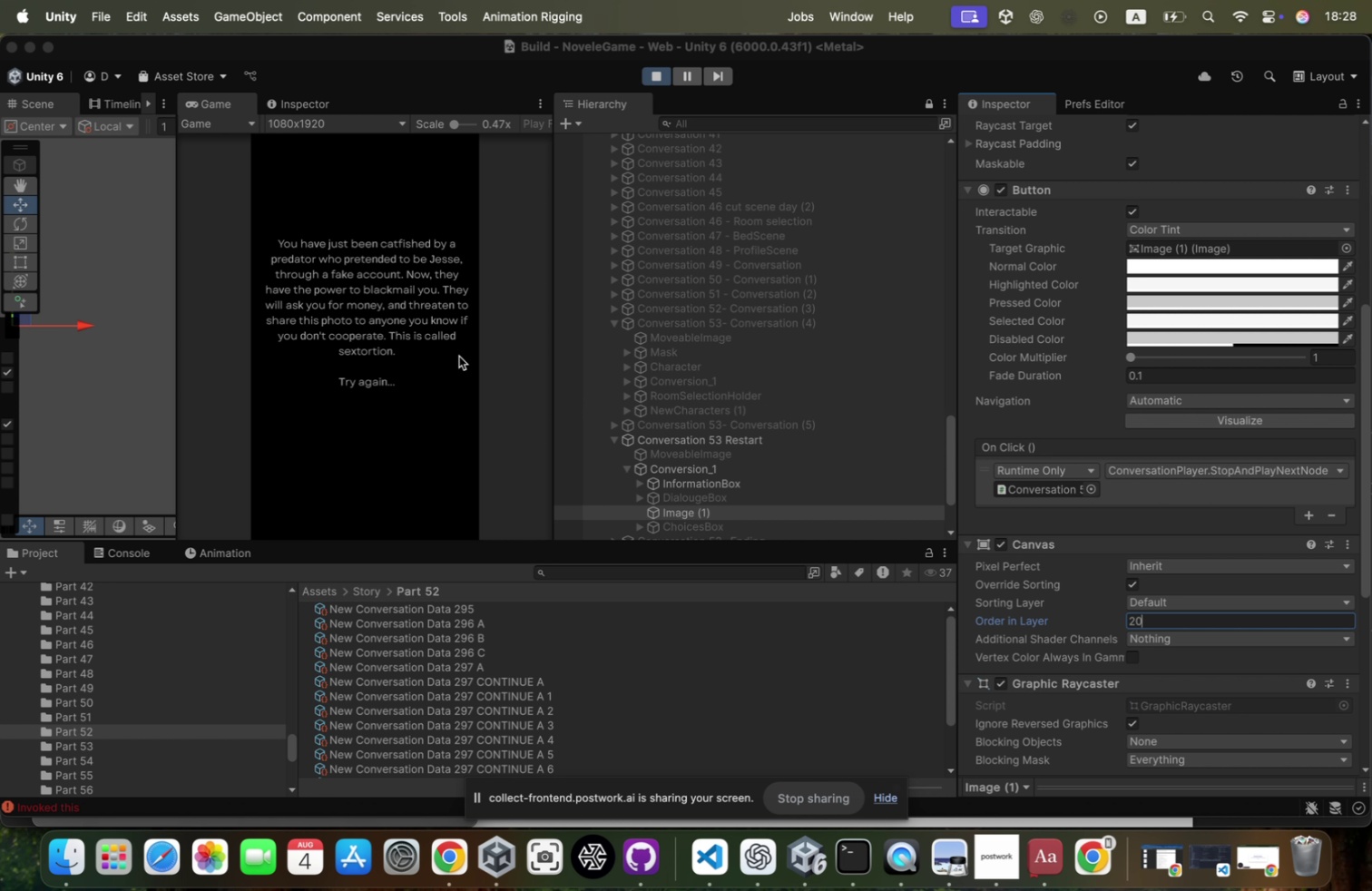 
left_click([416, 368])
 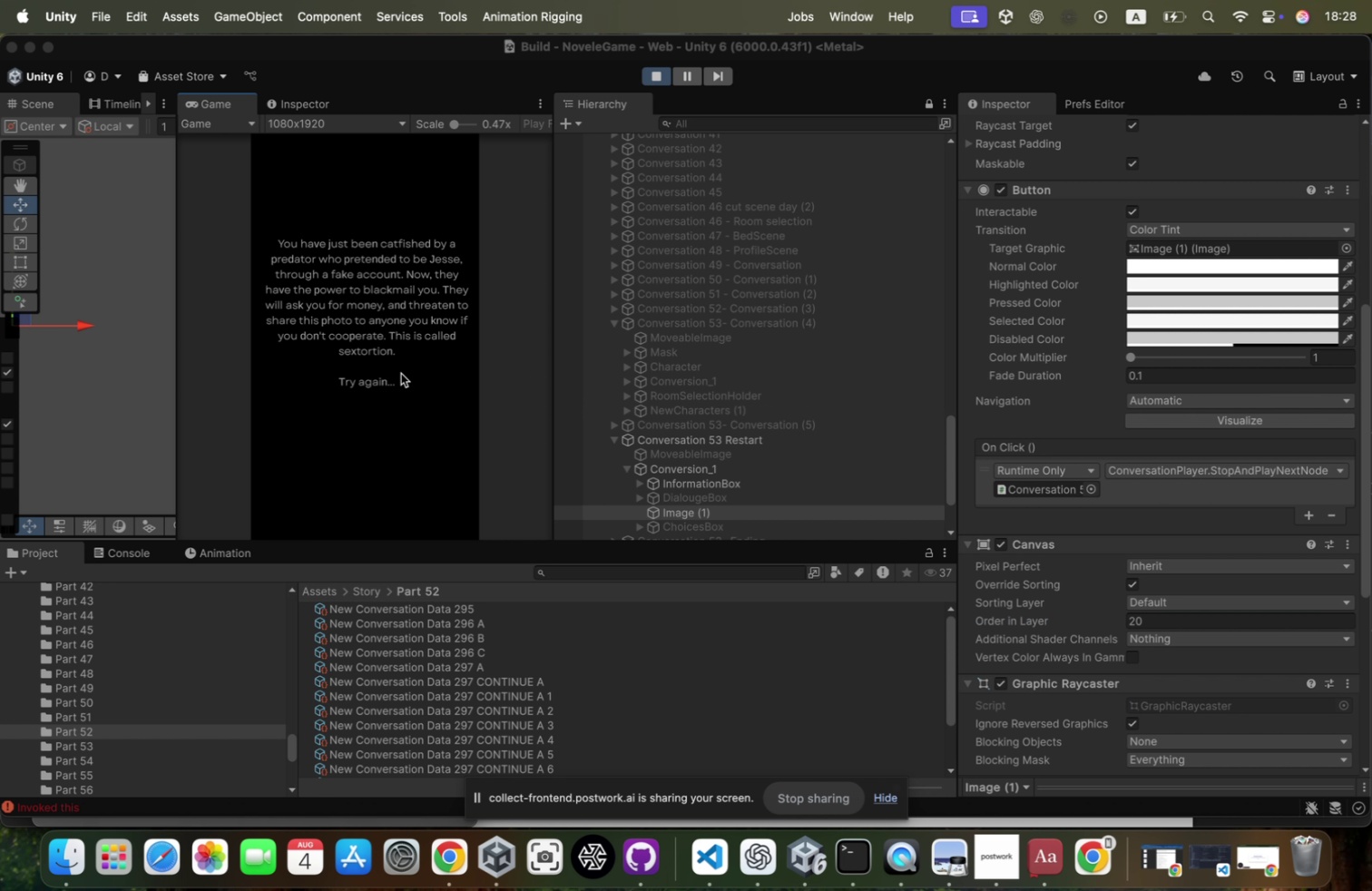 
left_click([394, 370])
 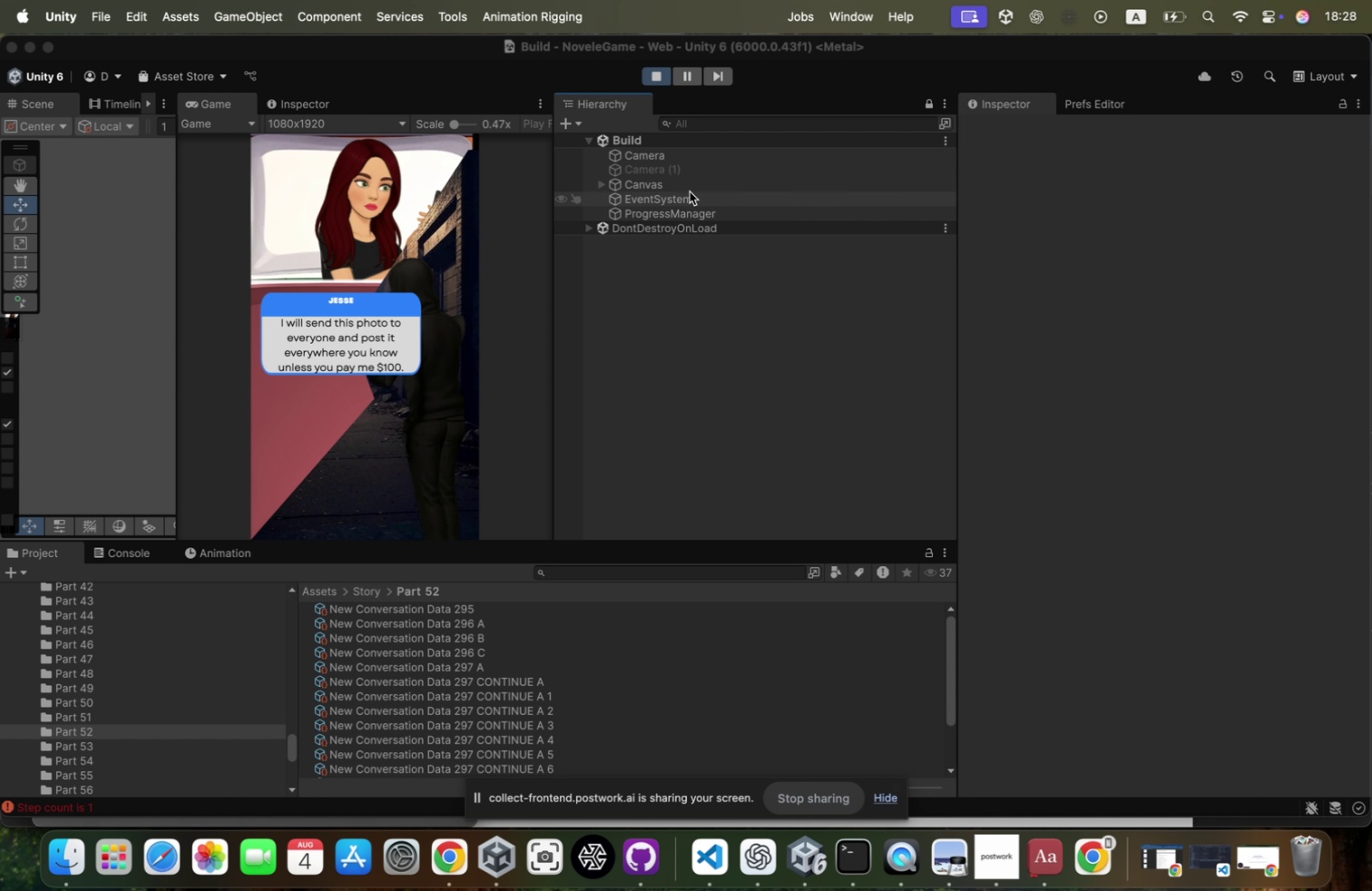 
wait(6.26)
 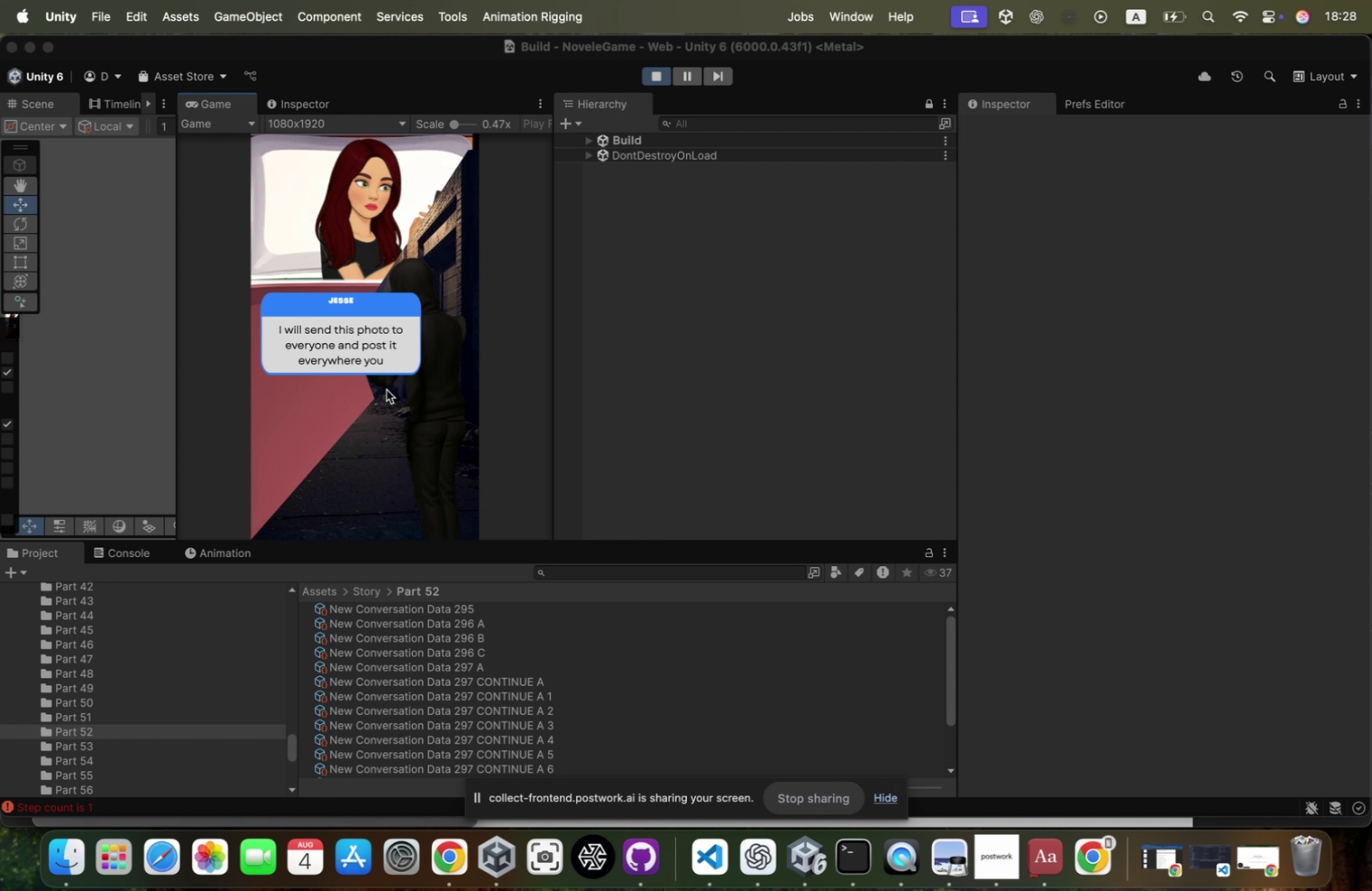 
key(ArrowRight)
 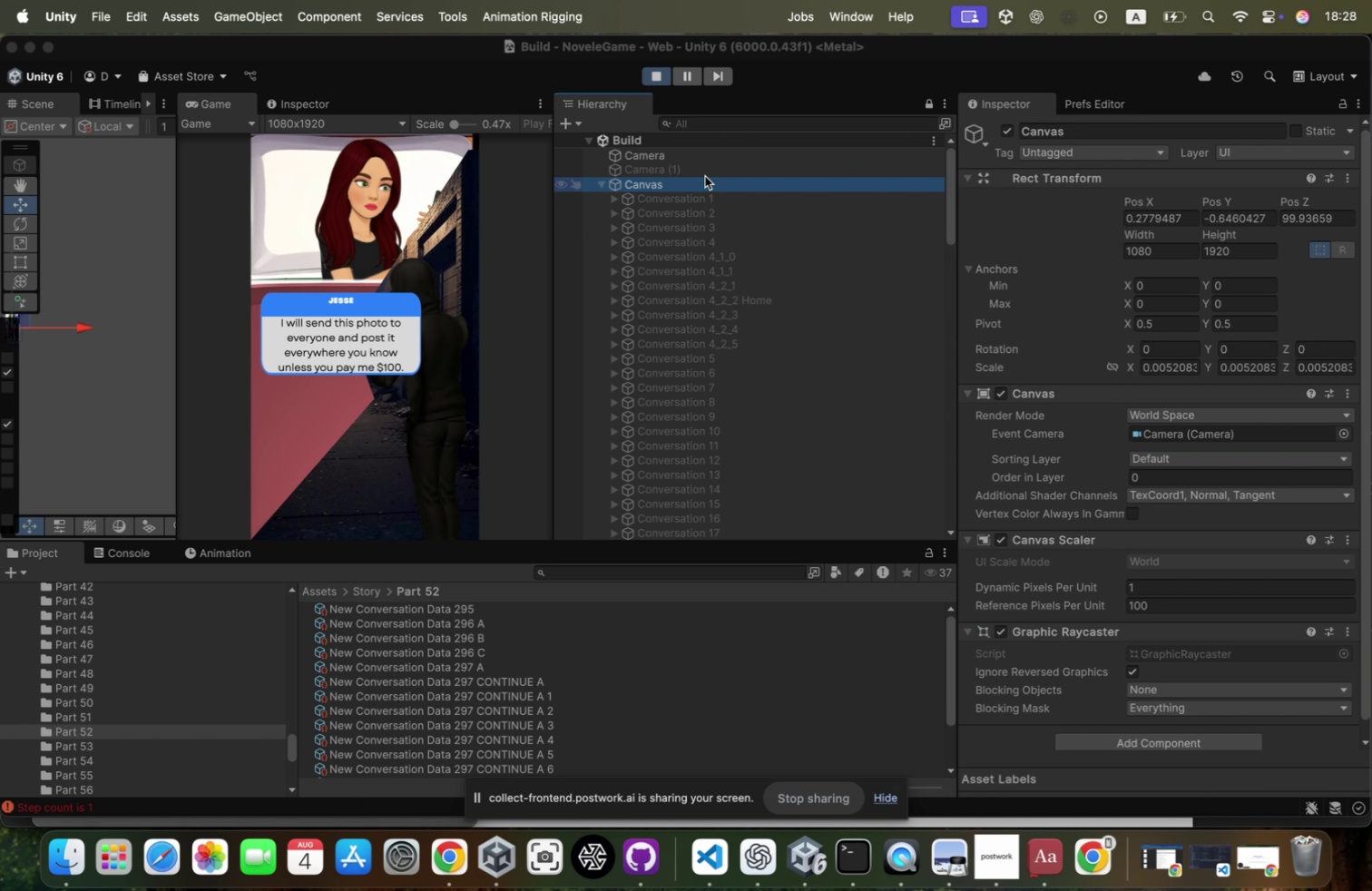 
scroll: coordinate [705, 176], scroll_direction: down, amount: 156.0
 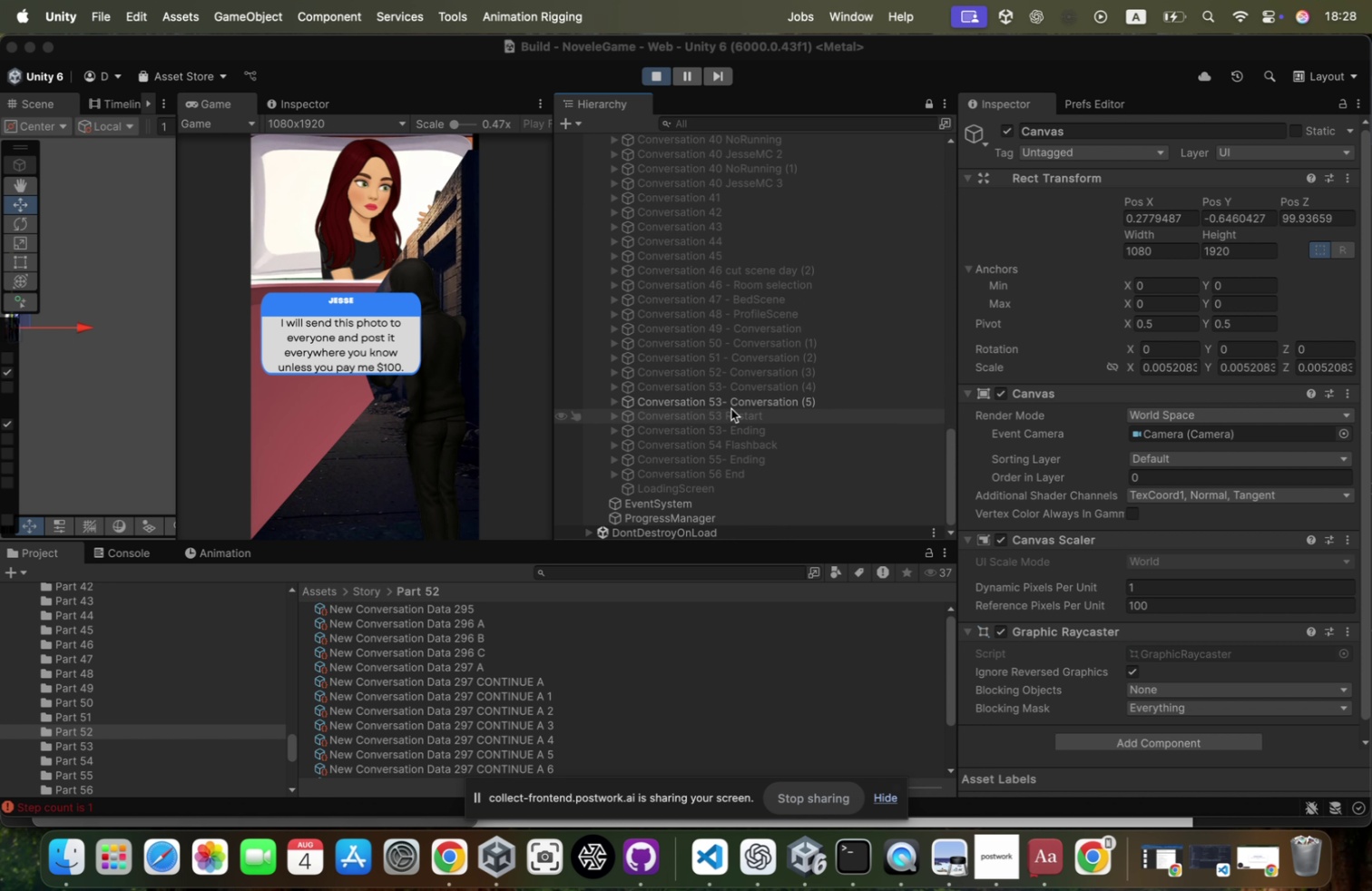 
left_click([731, 408])
 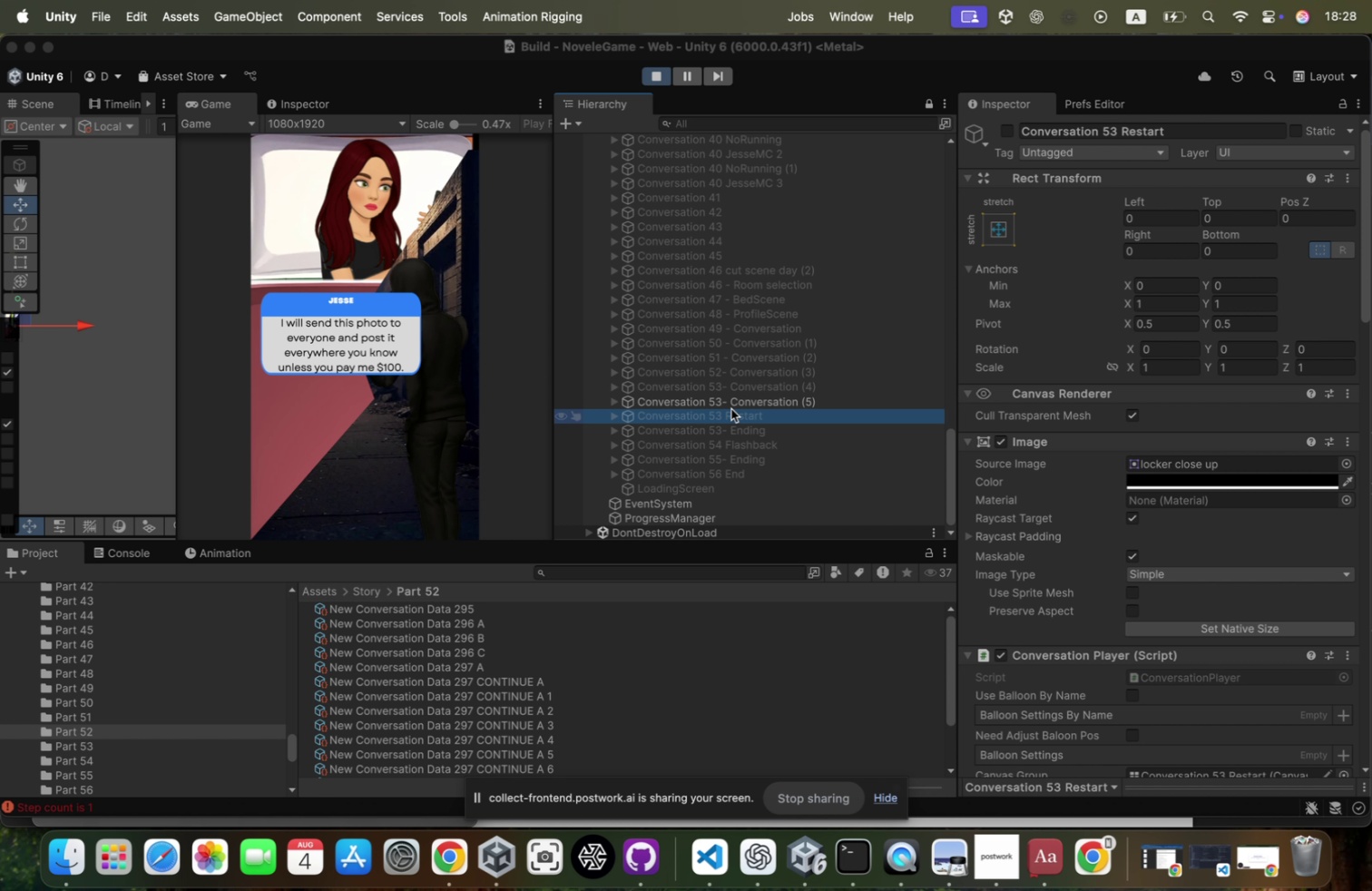 
key(ArrowRight)
 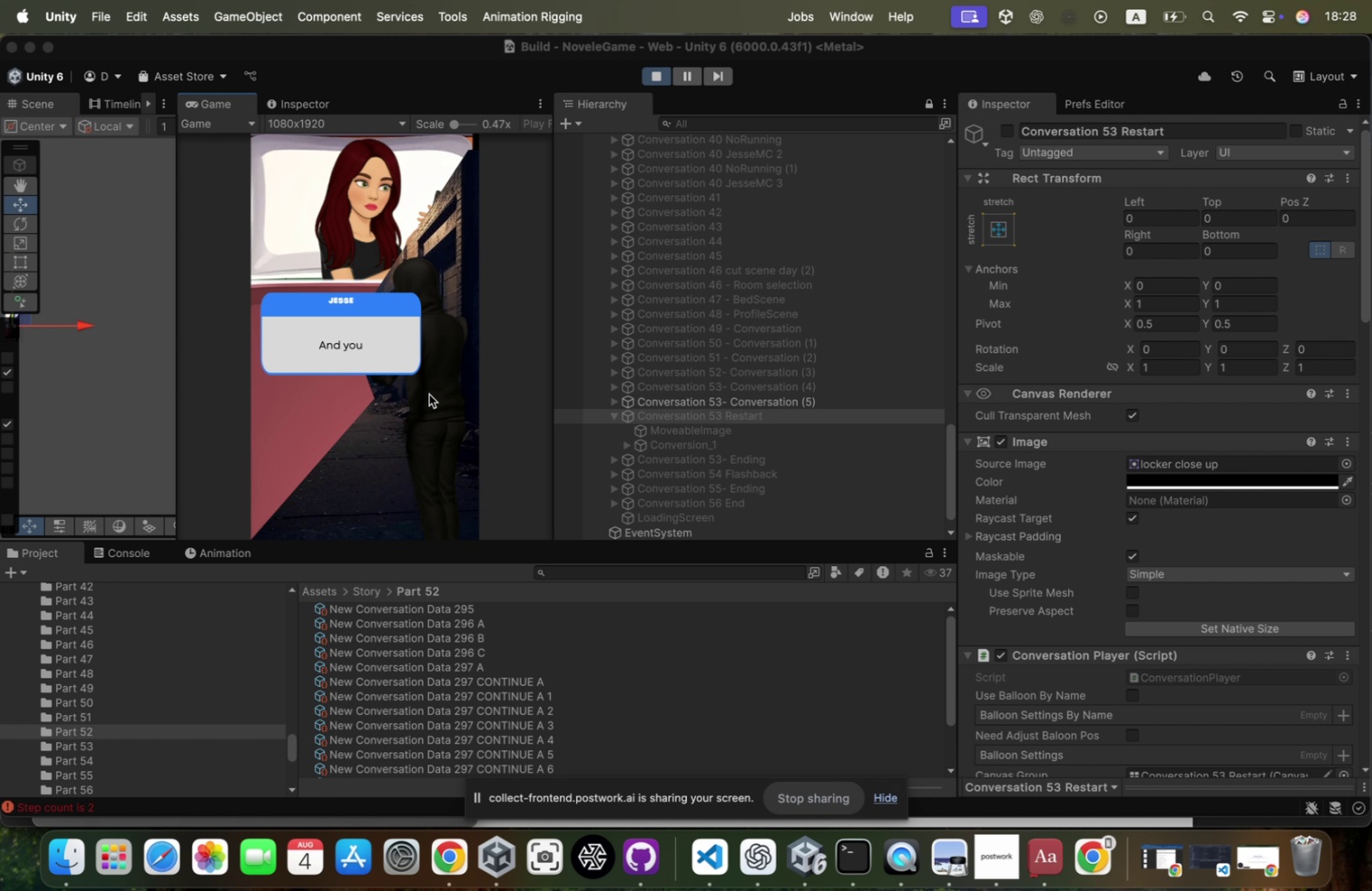 
left_click([429, 396])
 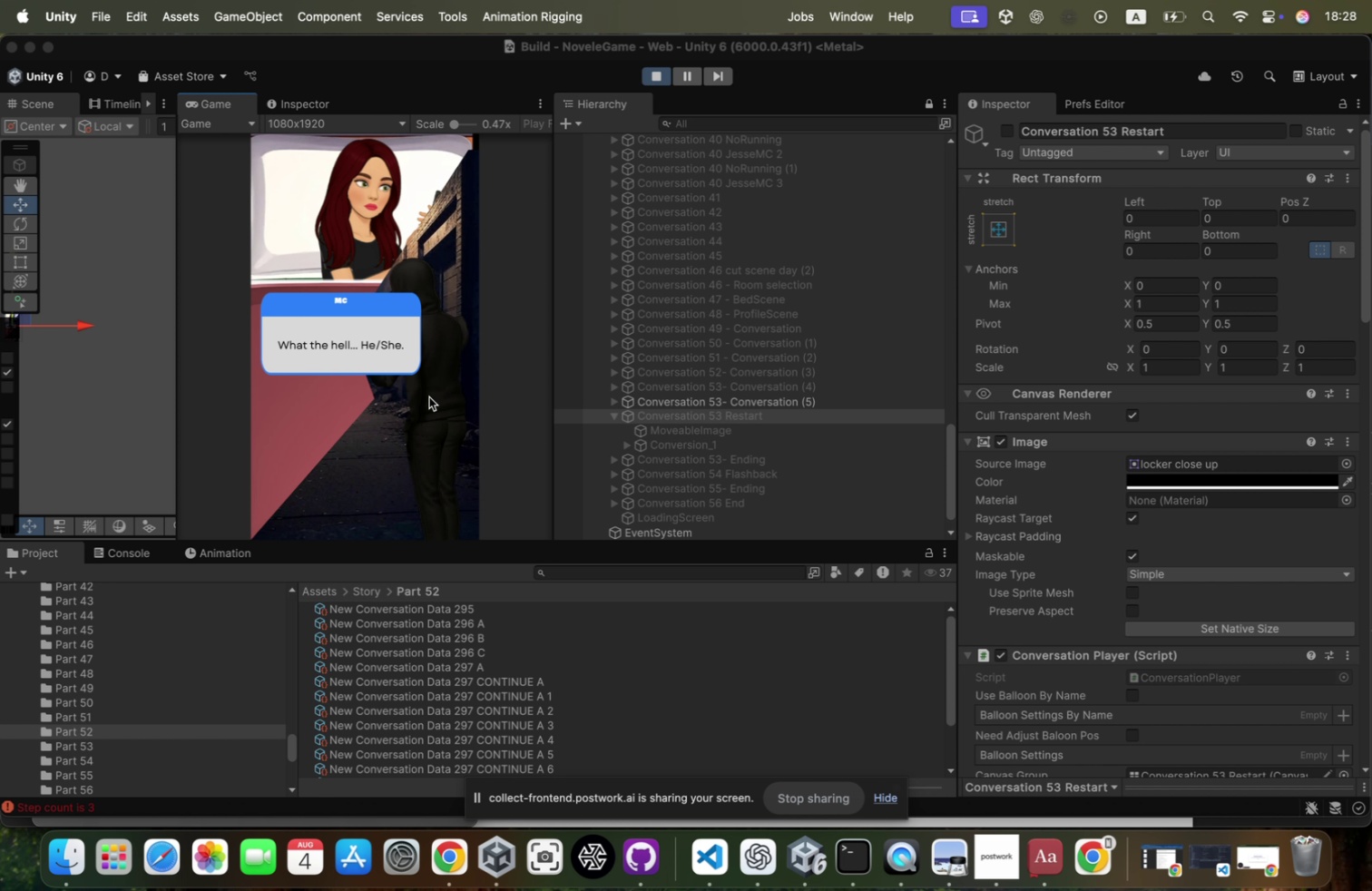 
left_click([429, 397])
 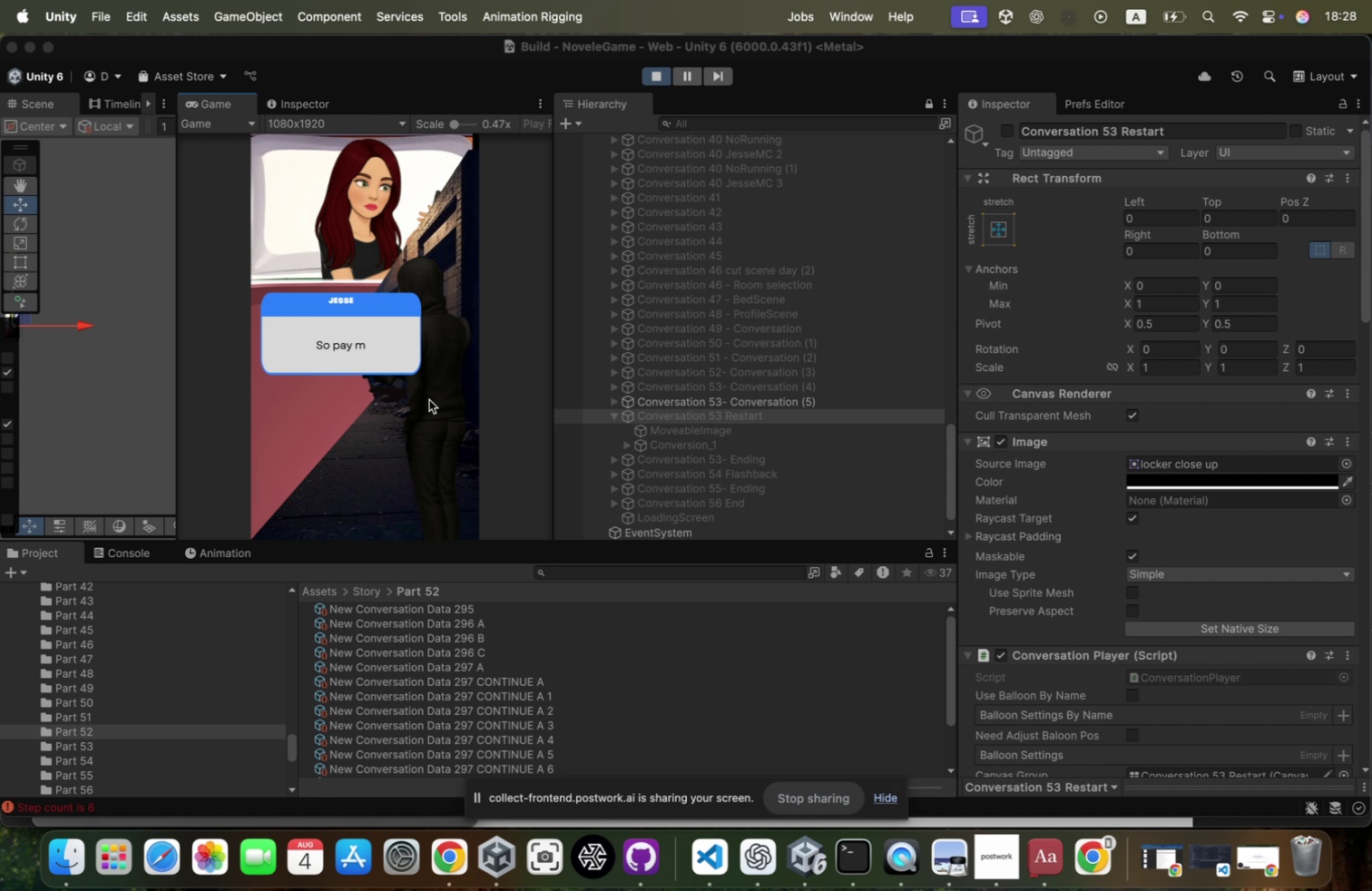 
left_click([428, 400])
 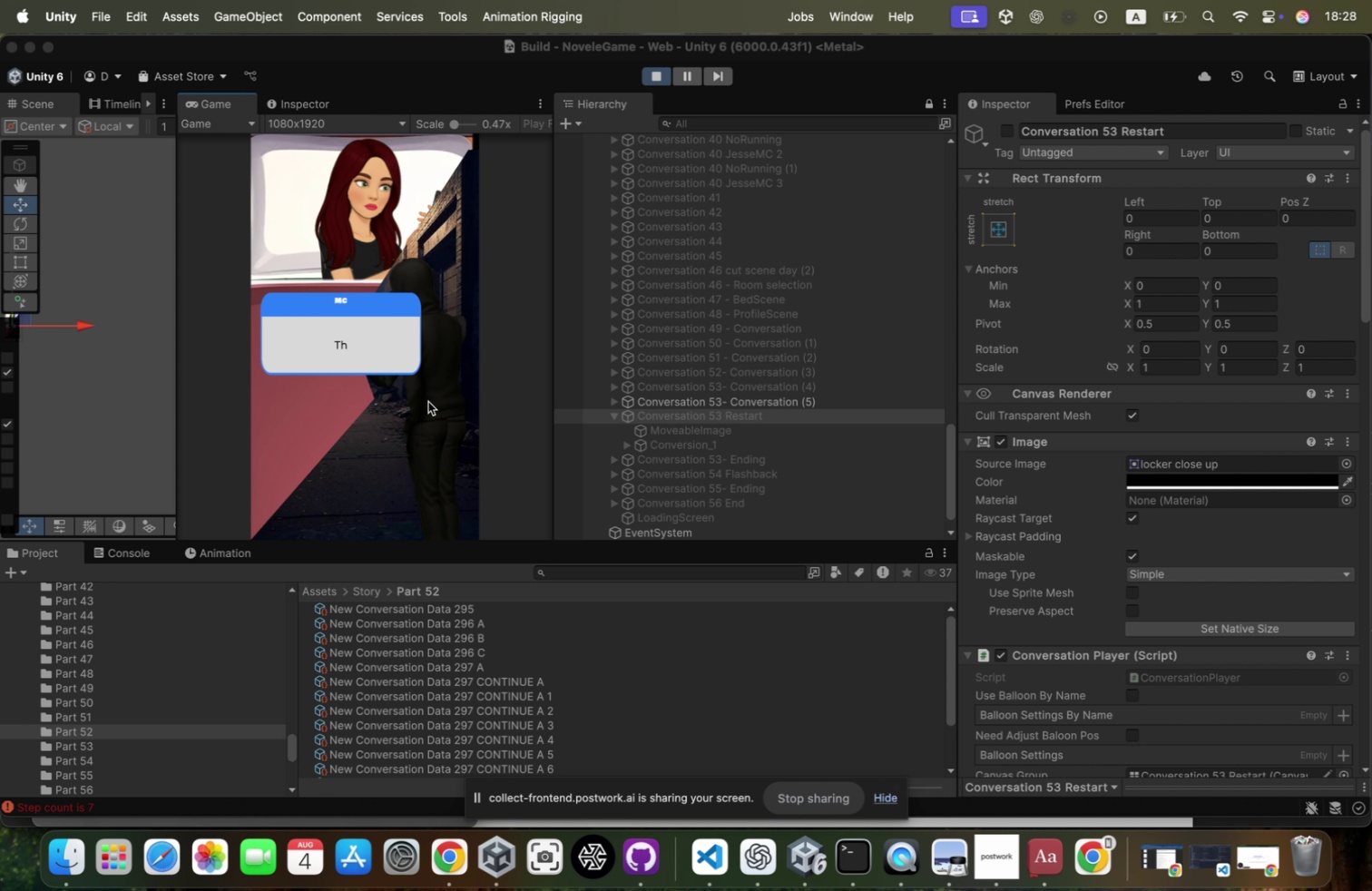 
left_click([428, 402])
 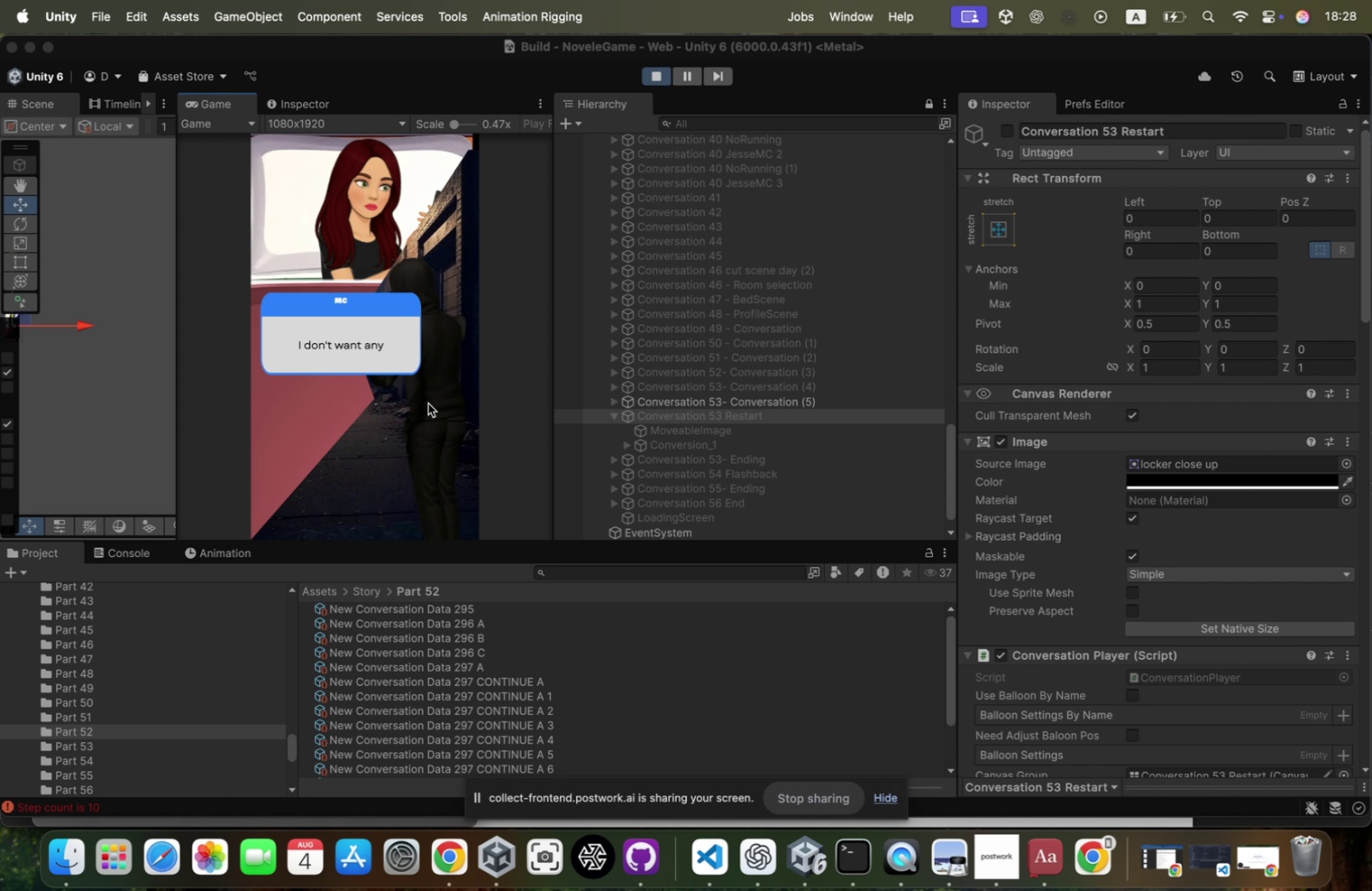 
left_click([428, 403])
 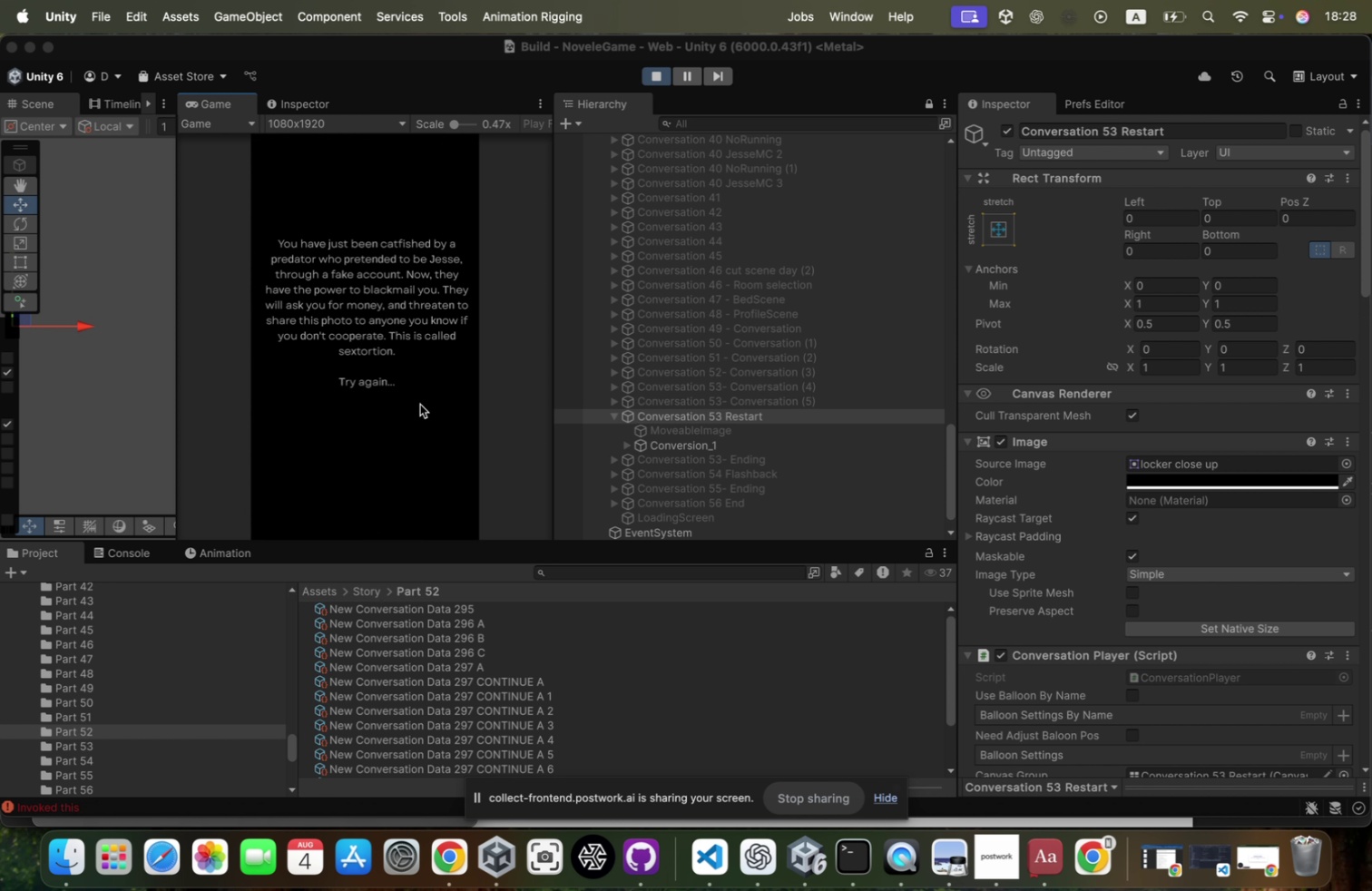 
left_click([826, 452])
 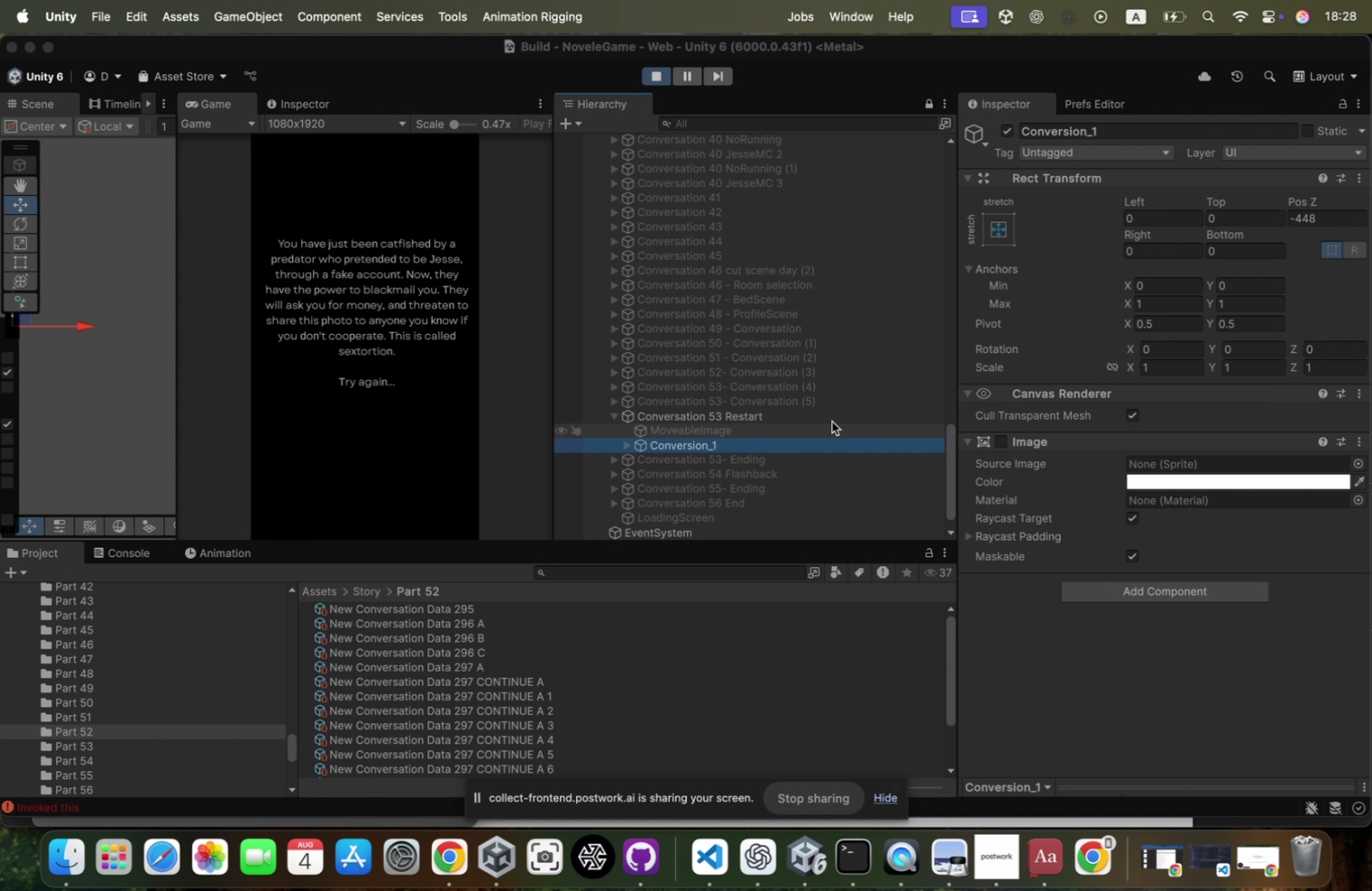 
left_click([833, 419])
 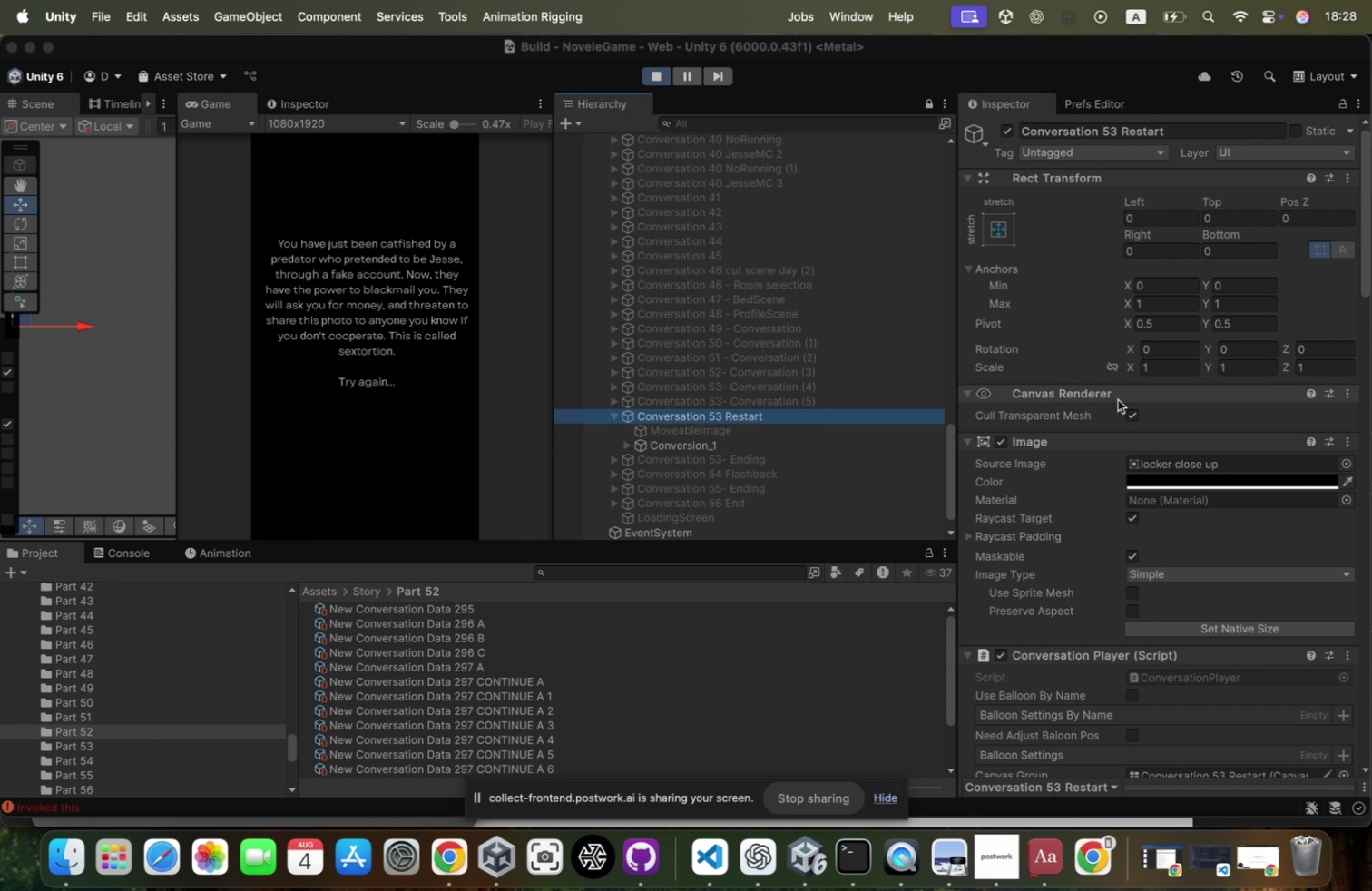 
scroll: coordinate [1118, 399], scroll_direction: down, amount: 163.0
 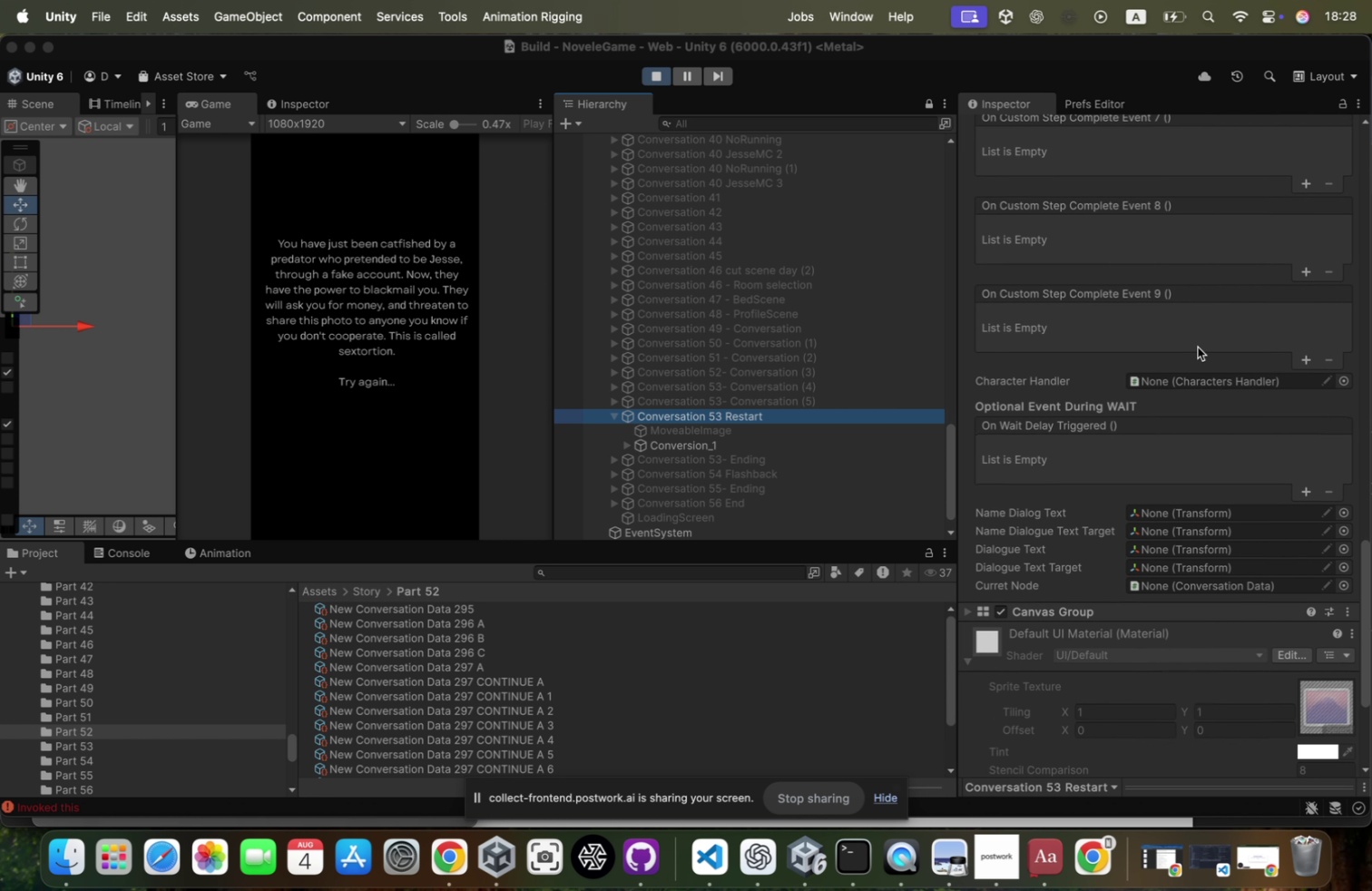 
scroll: coordinate [1194, 428], scroll_direction: up, amount: 142.0
 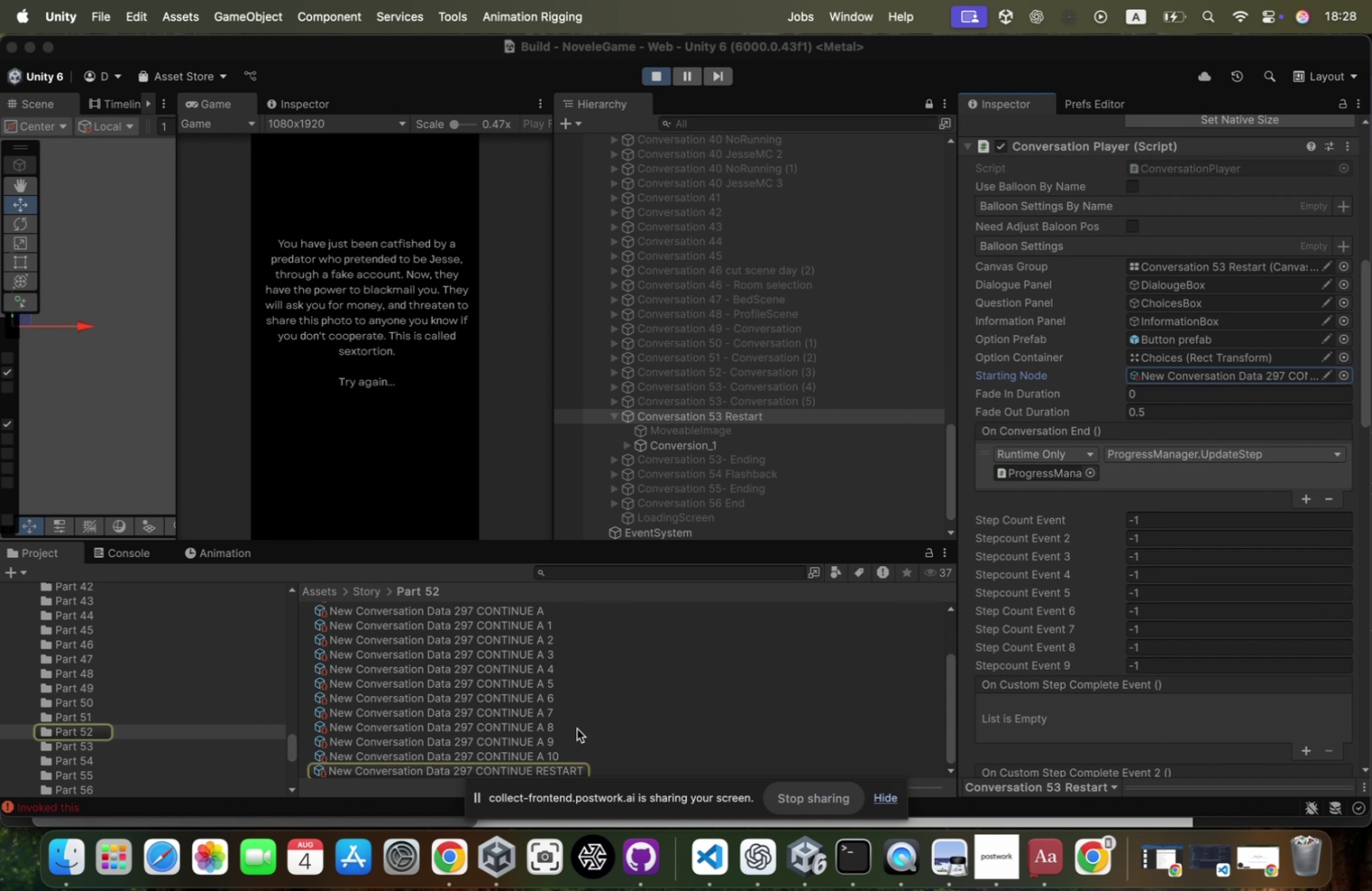 
left_click([554, 763])
 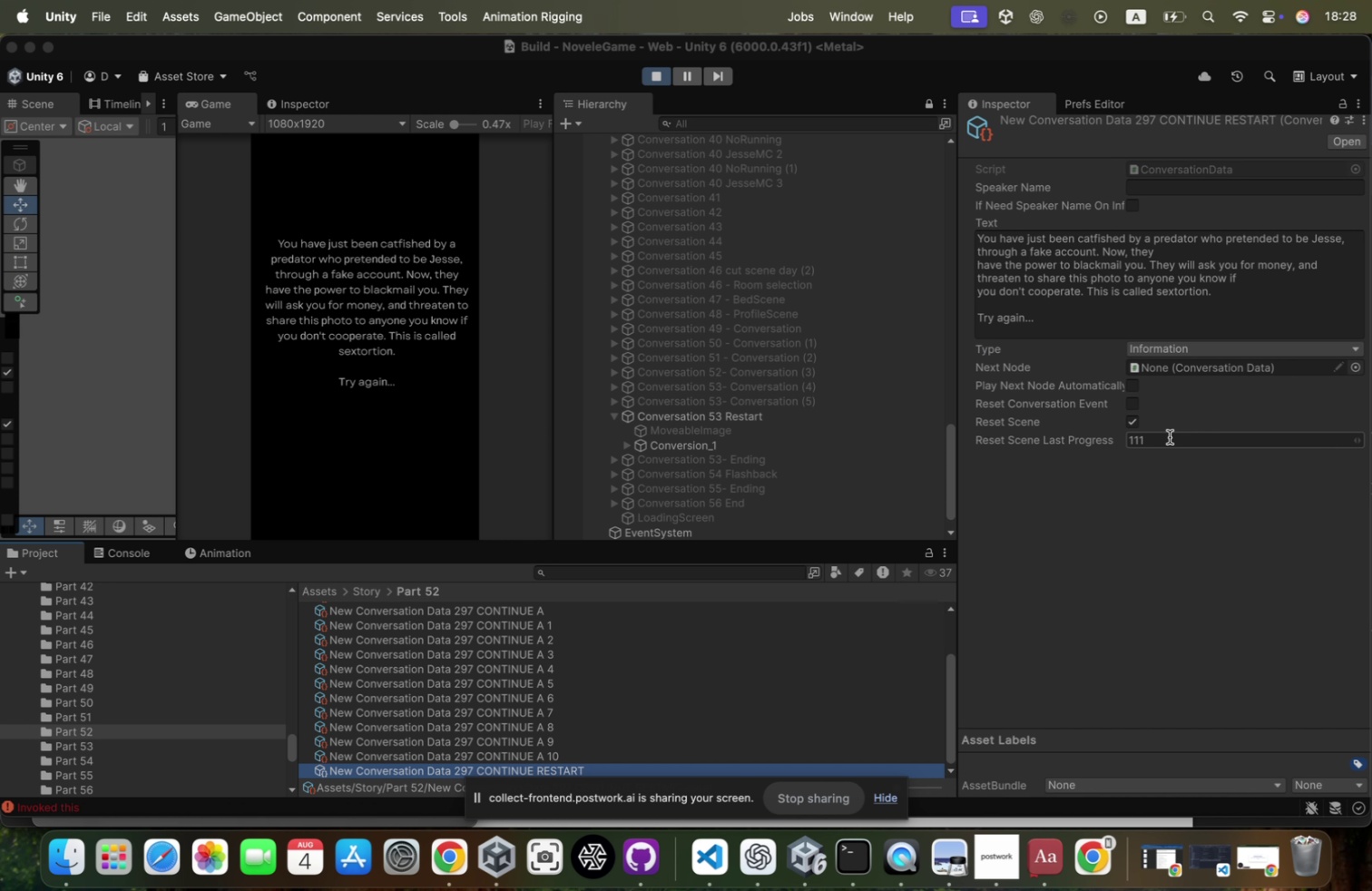 
left_click([1170, 436])
 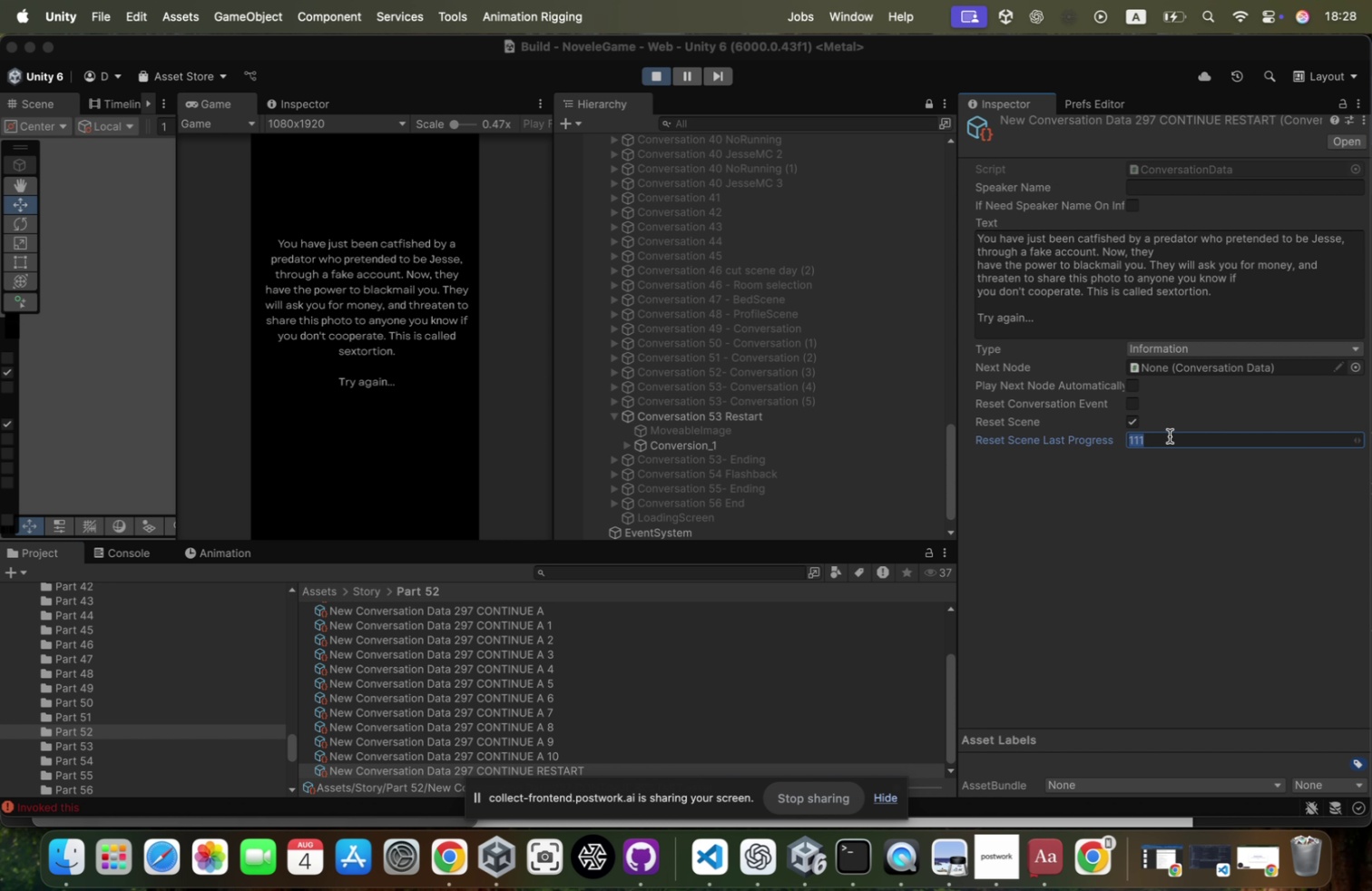 
left_click([1170, 436])
 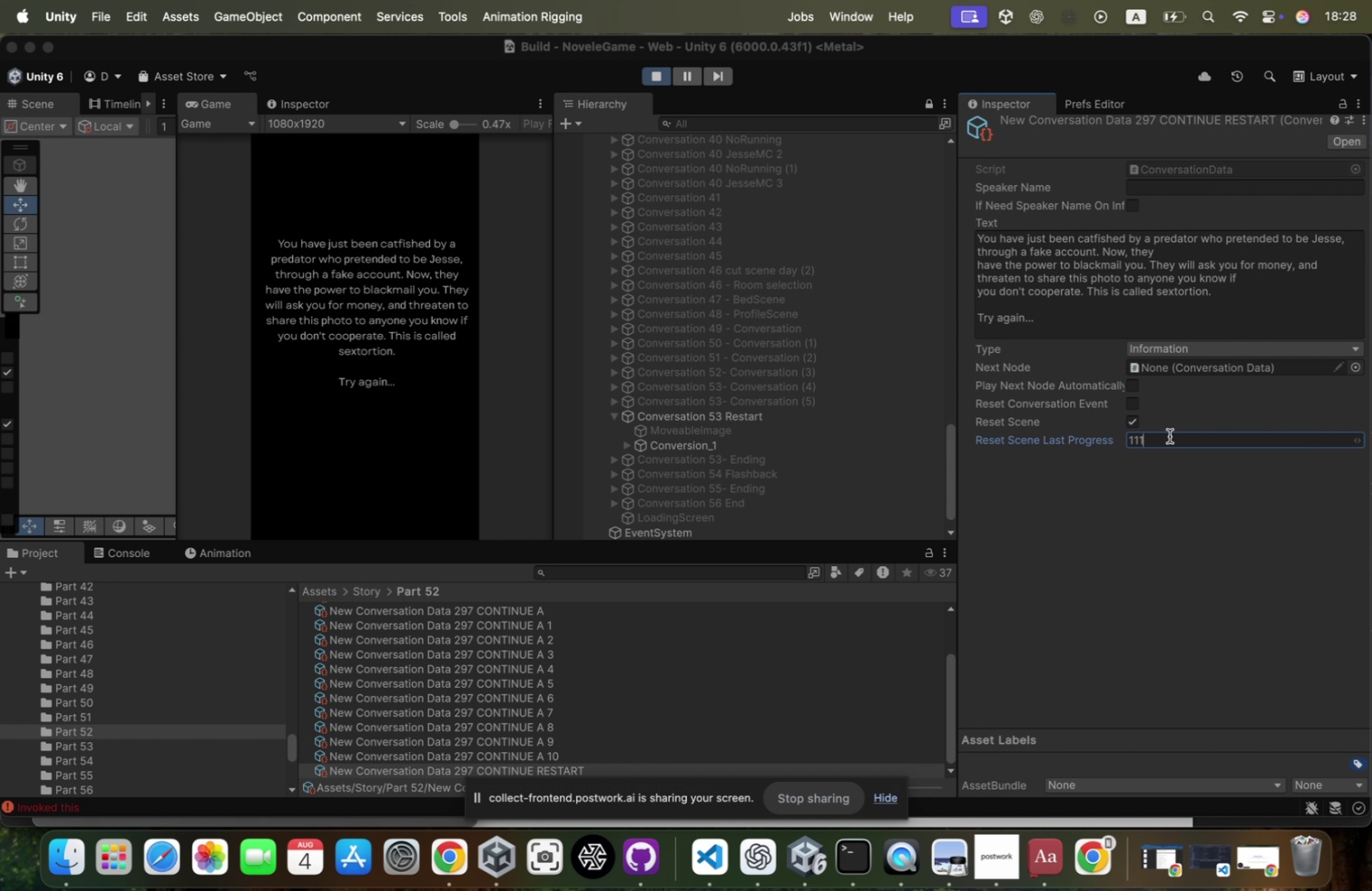 
key(Backspace)
 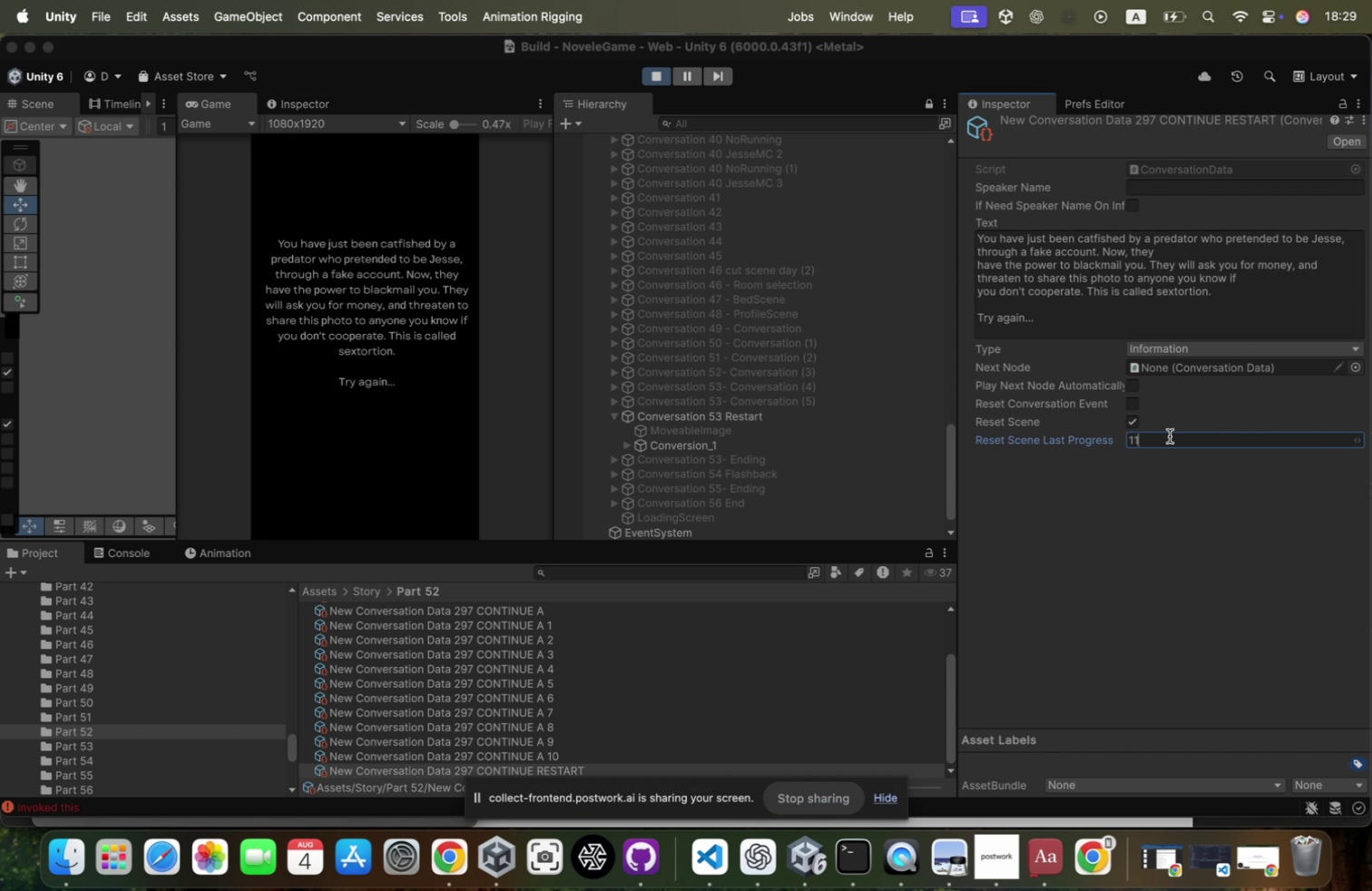 
key(0)
 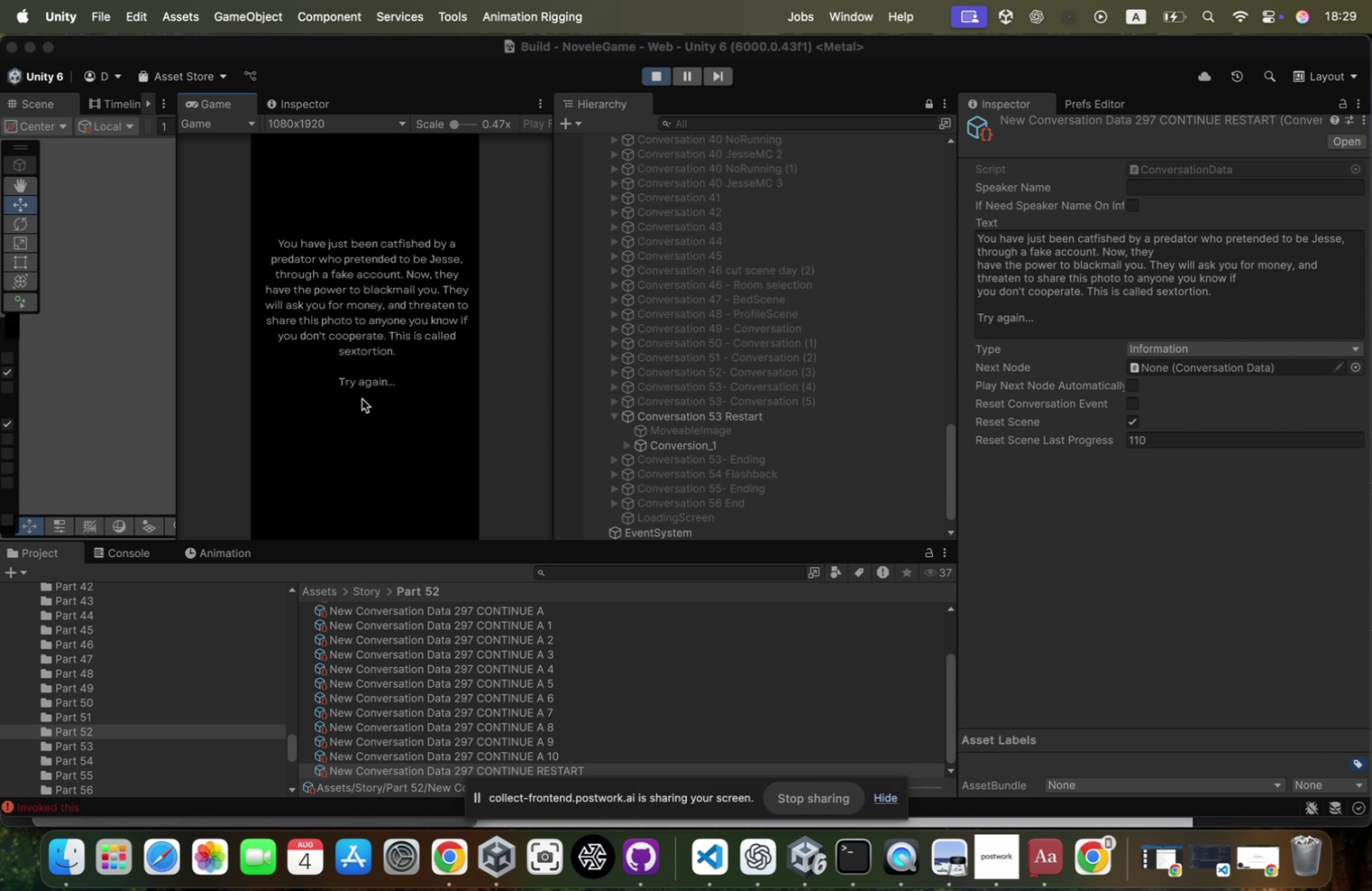 
left_click([354, 391])
 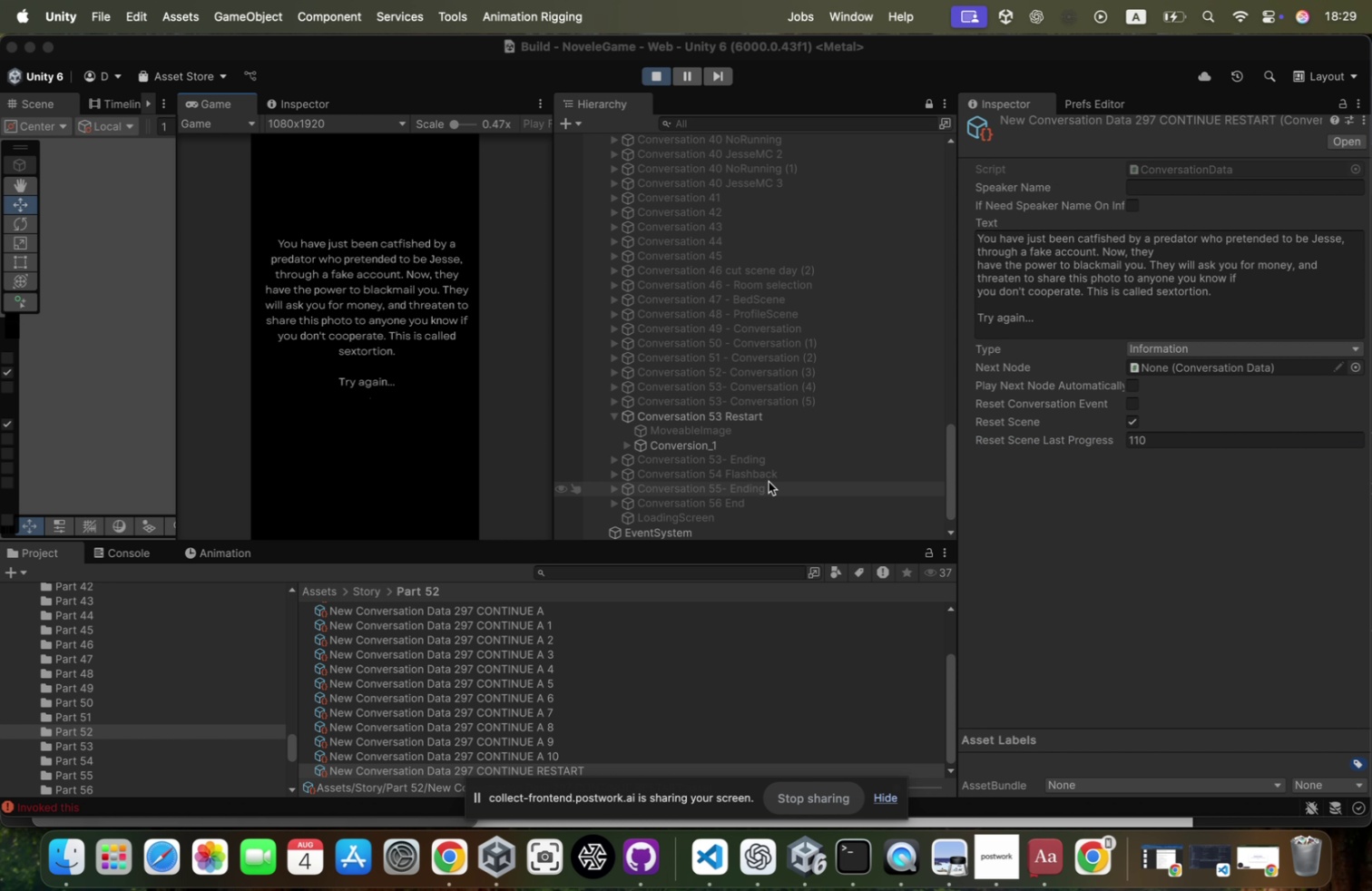 
left_click([767, 437])
 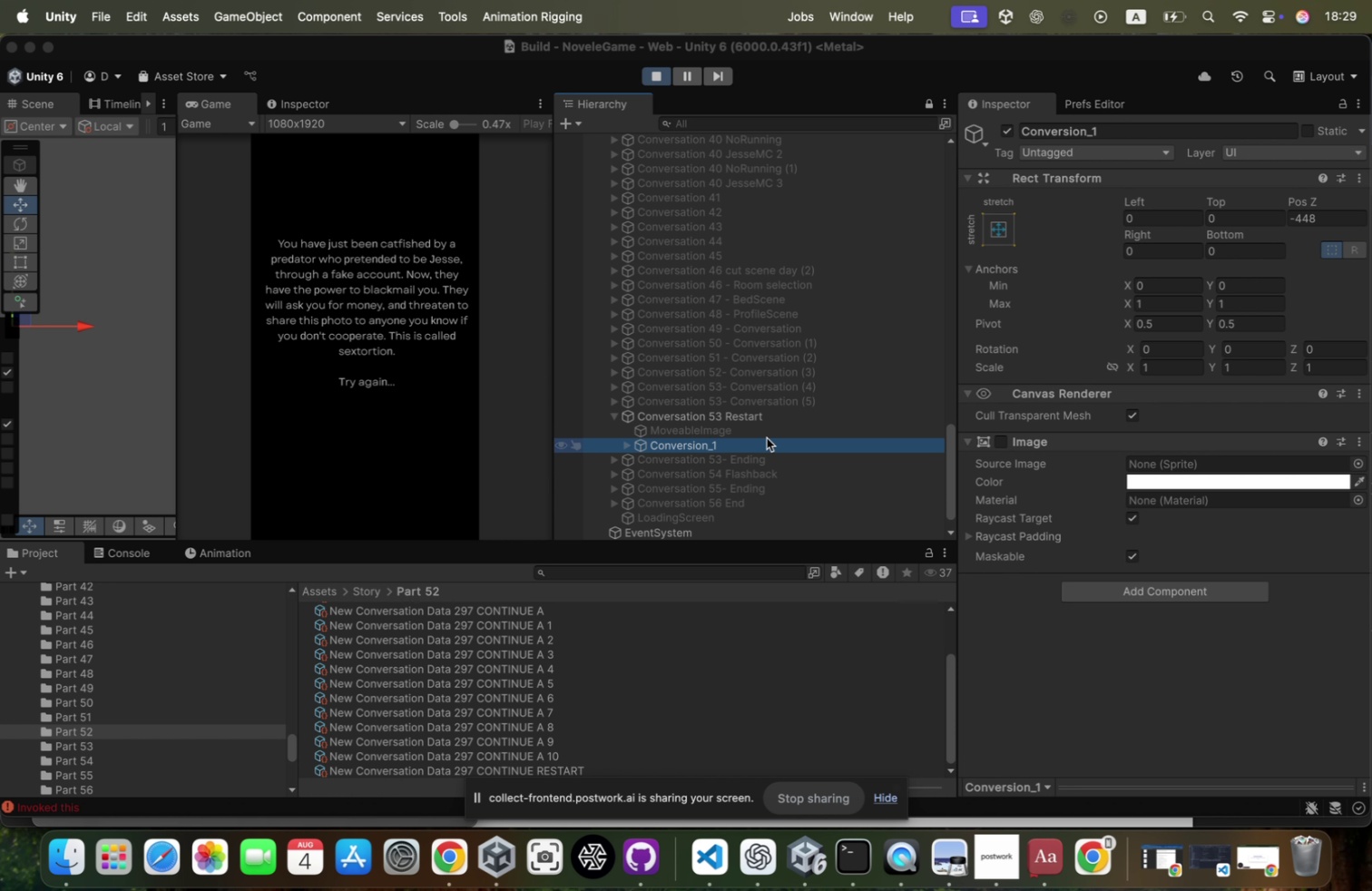 
key(Shift+ShiftRight)
 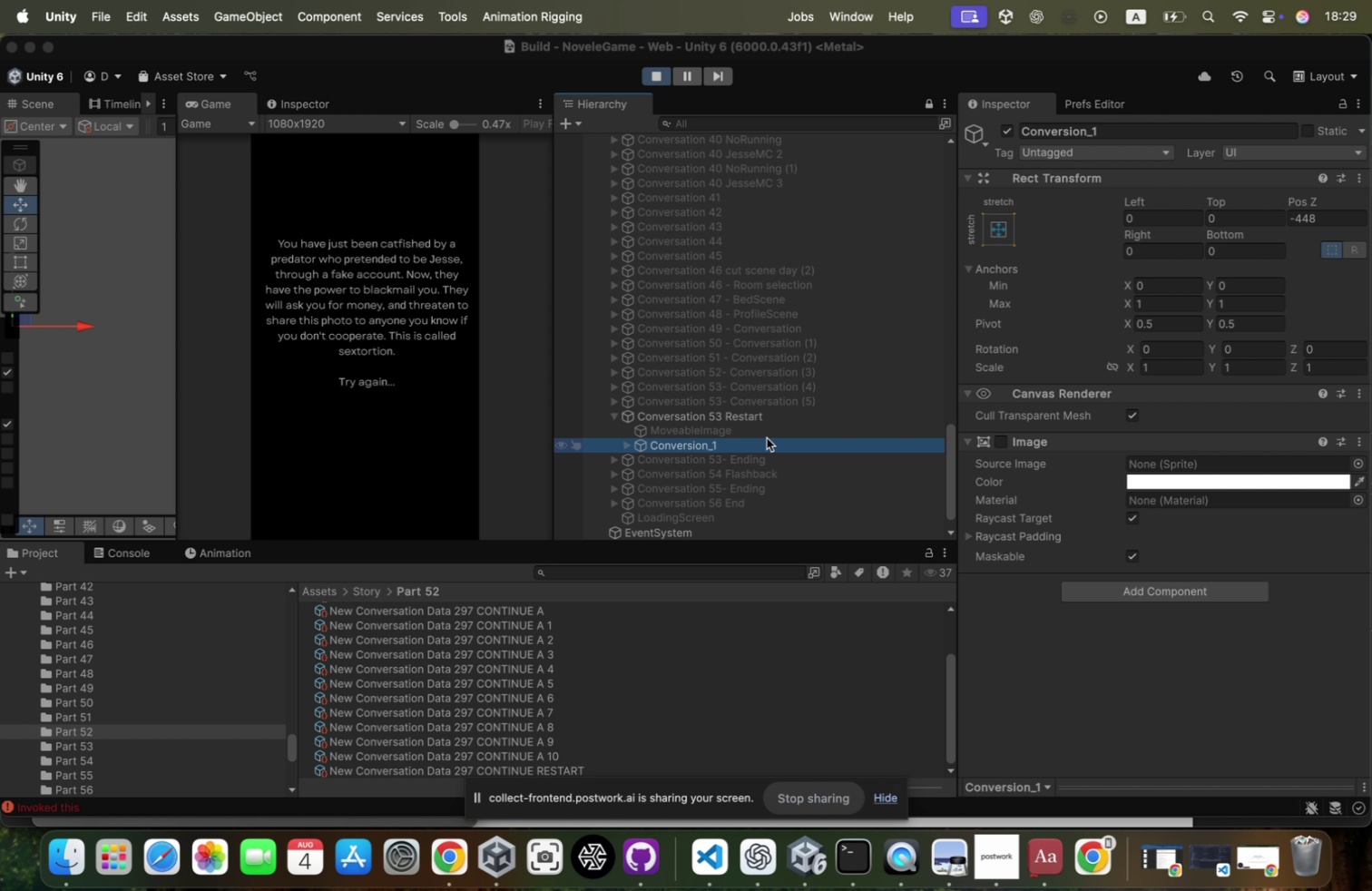 
key(ArrowRight)
 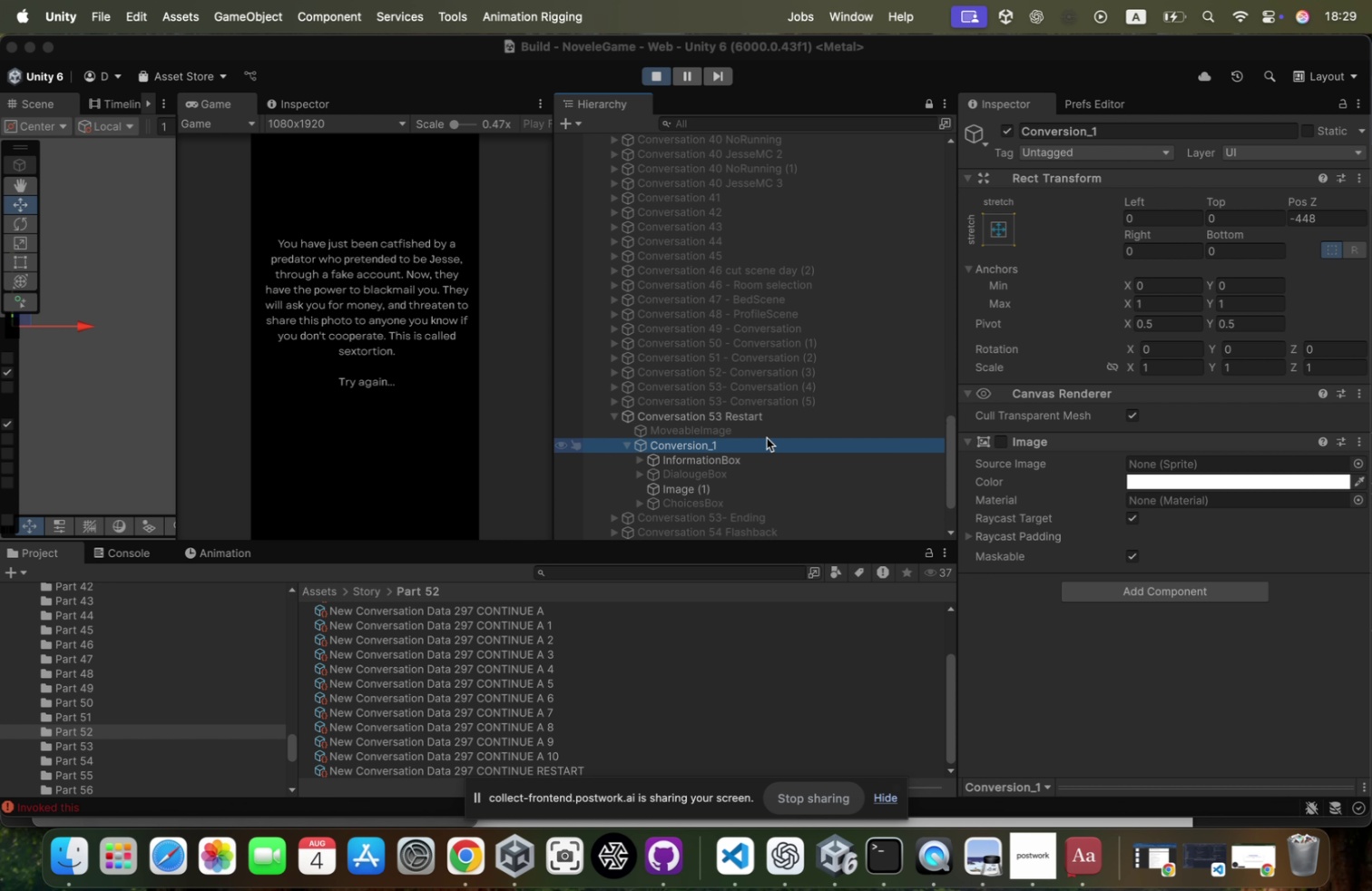 
key(ArrowDown)
 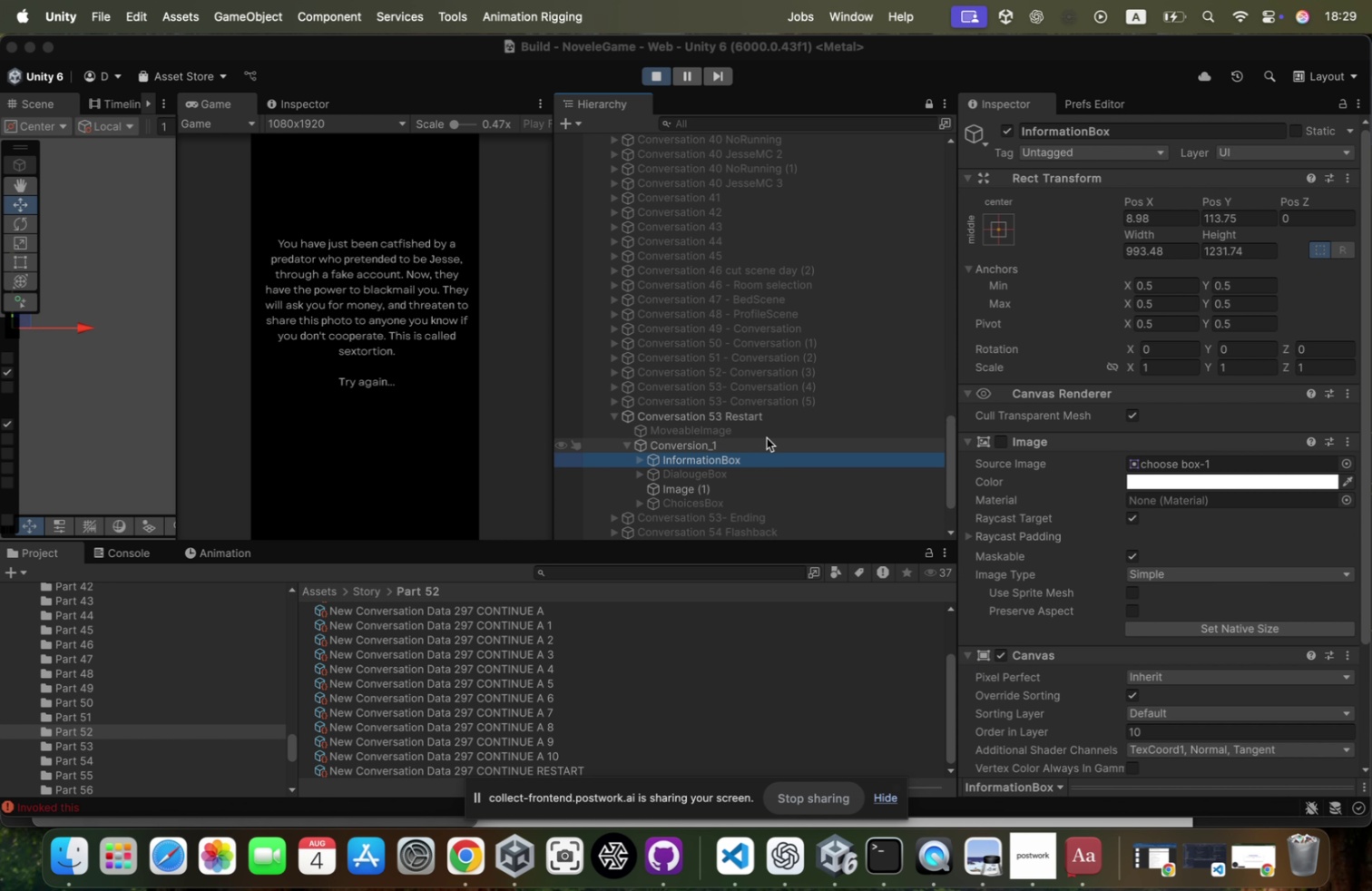 
key(ArrowDown)
 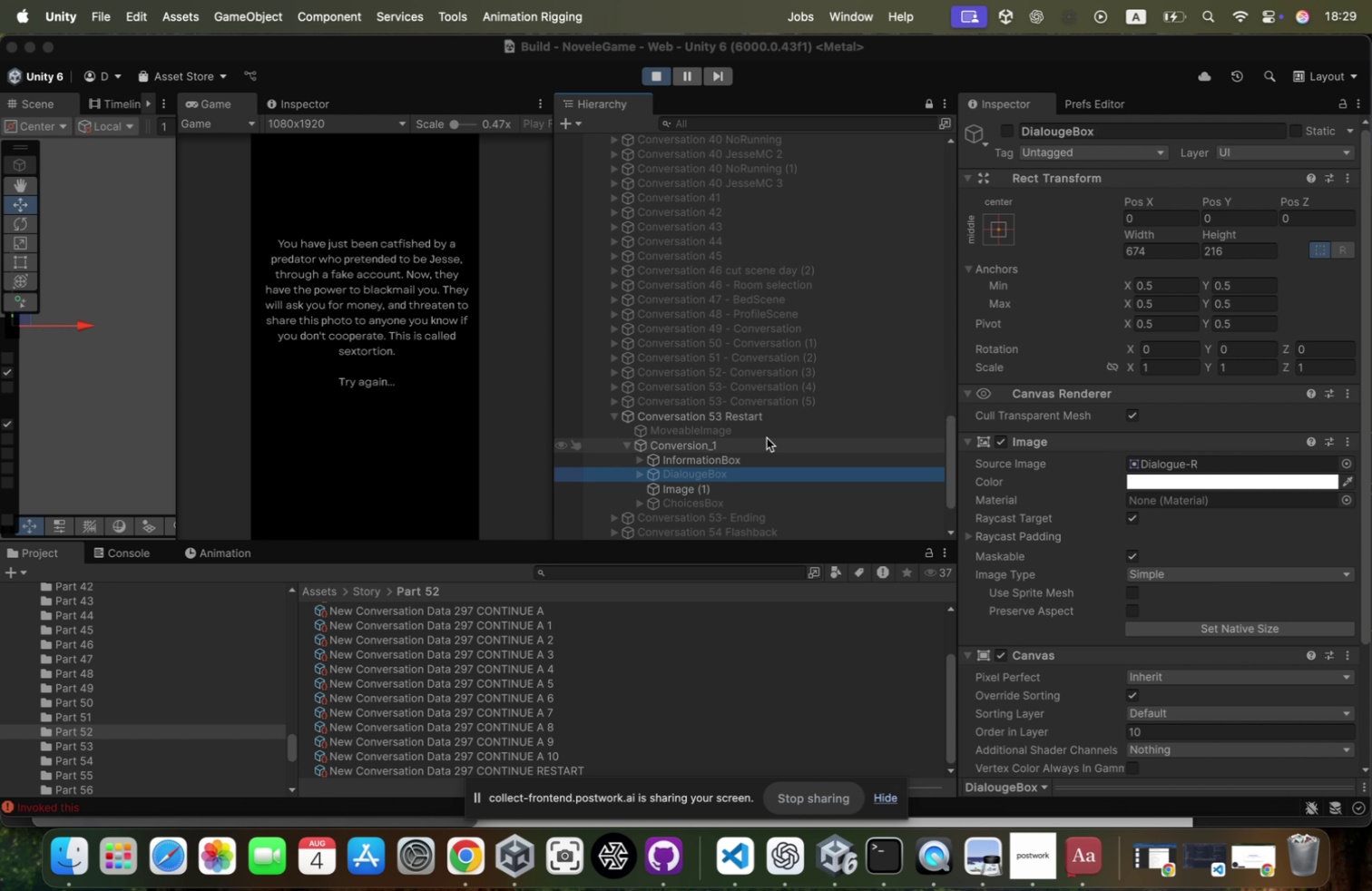 
key(ArrowDown)
 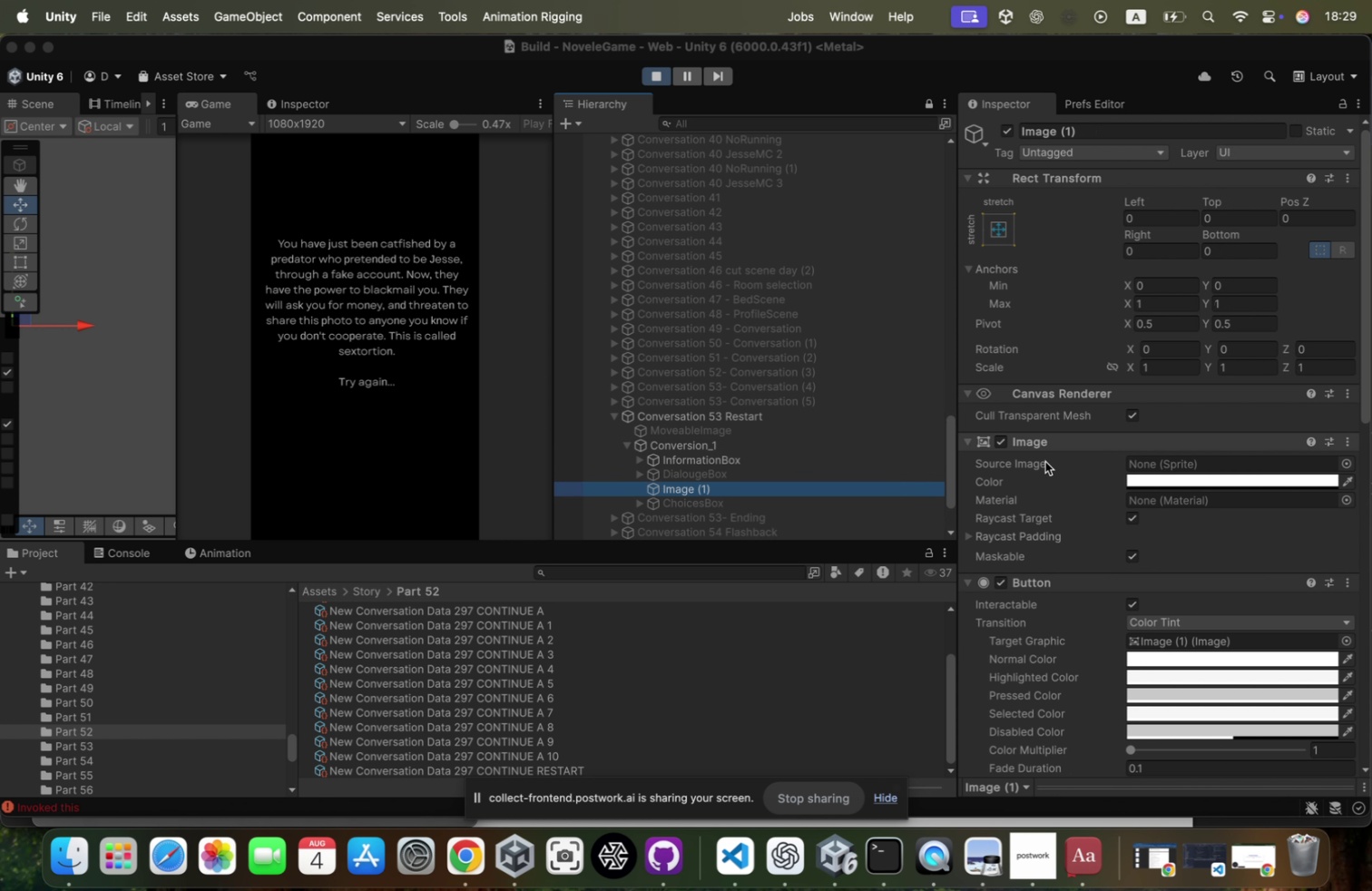 
scroll: coordinate [1057, 470], scroll_direction: down, amount: 54.0
 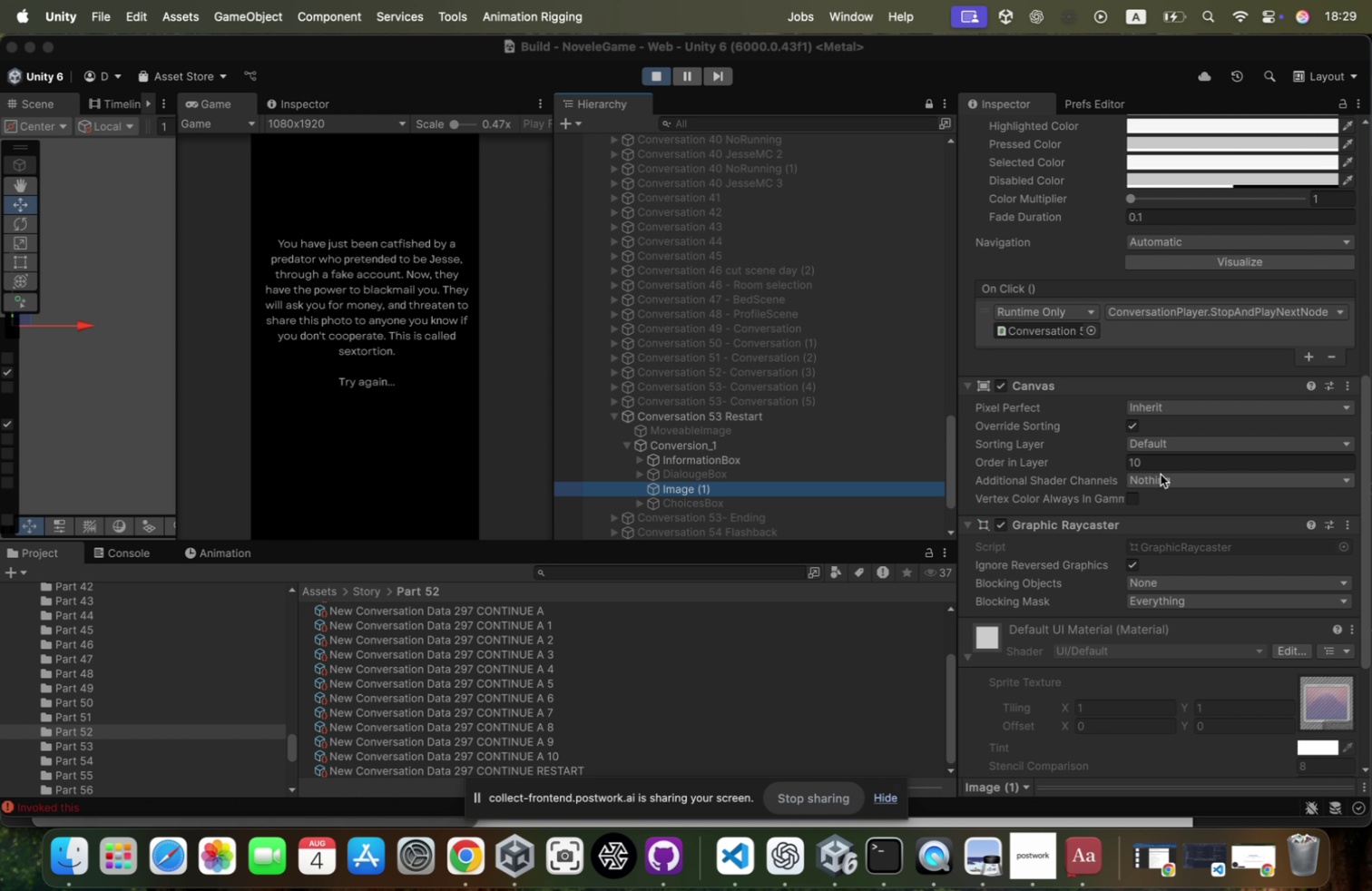 
left_click([1161, 469])
 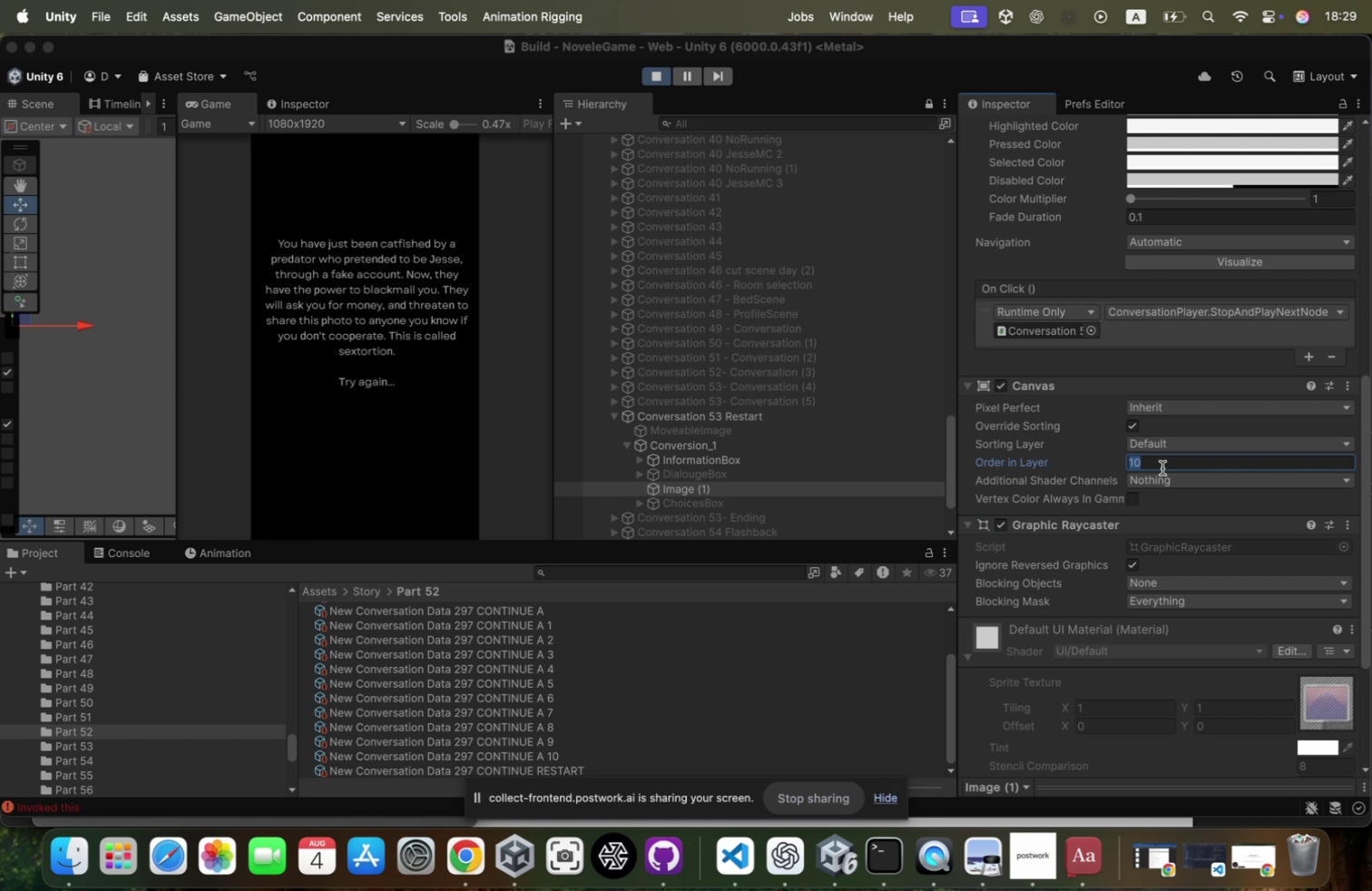 
type(20)
 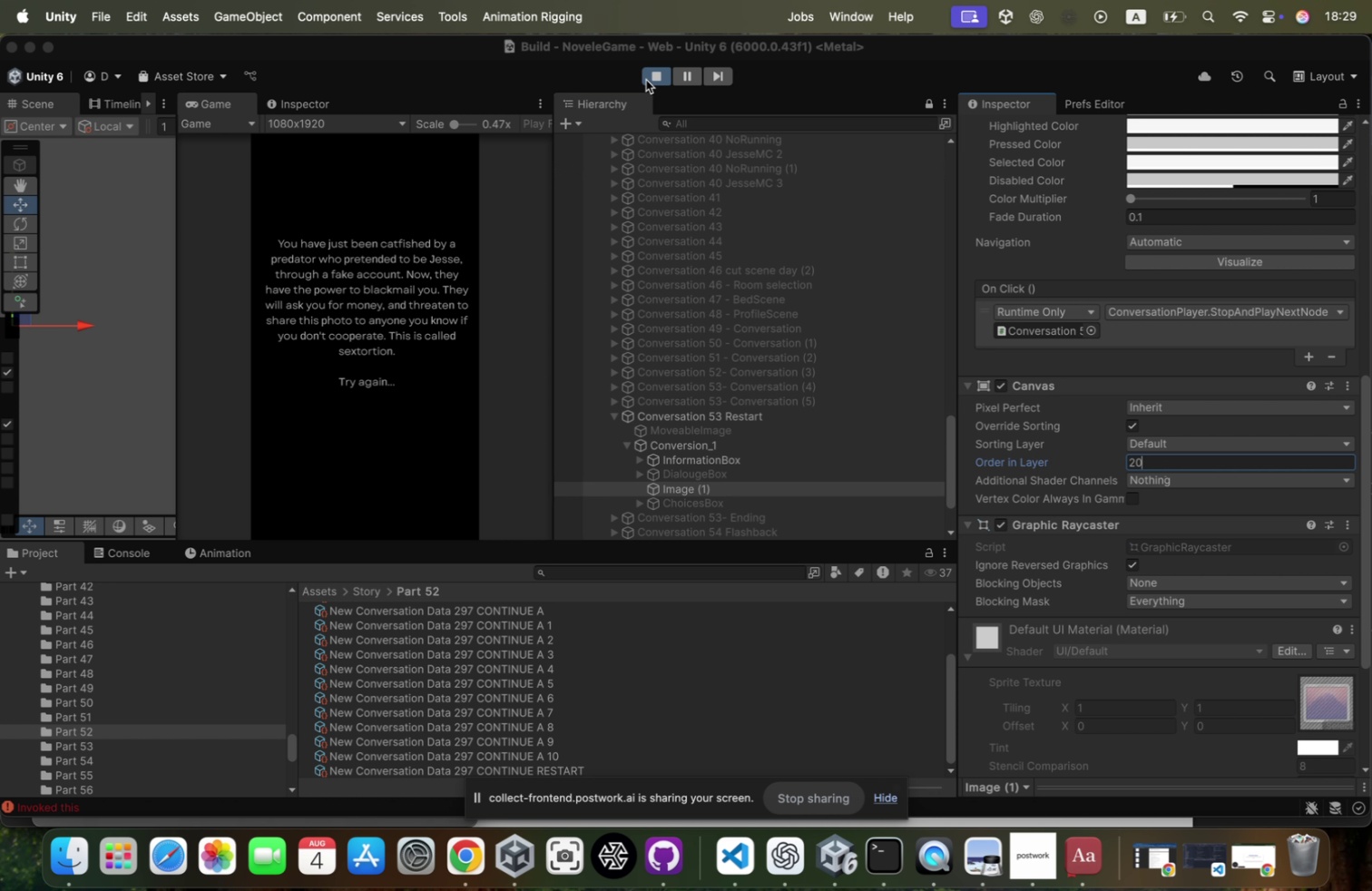 
left_click([652, 74])
 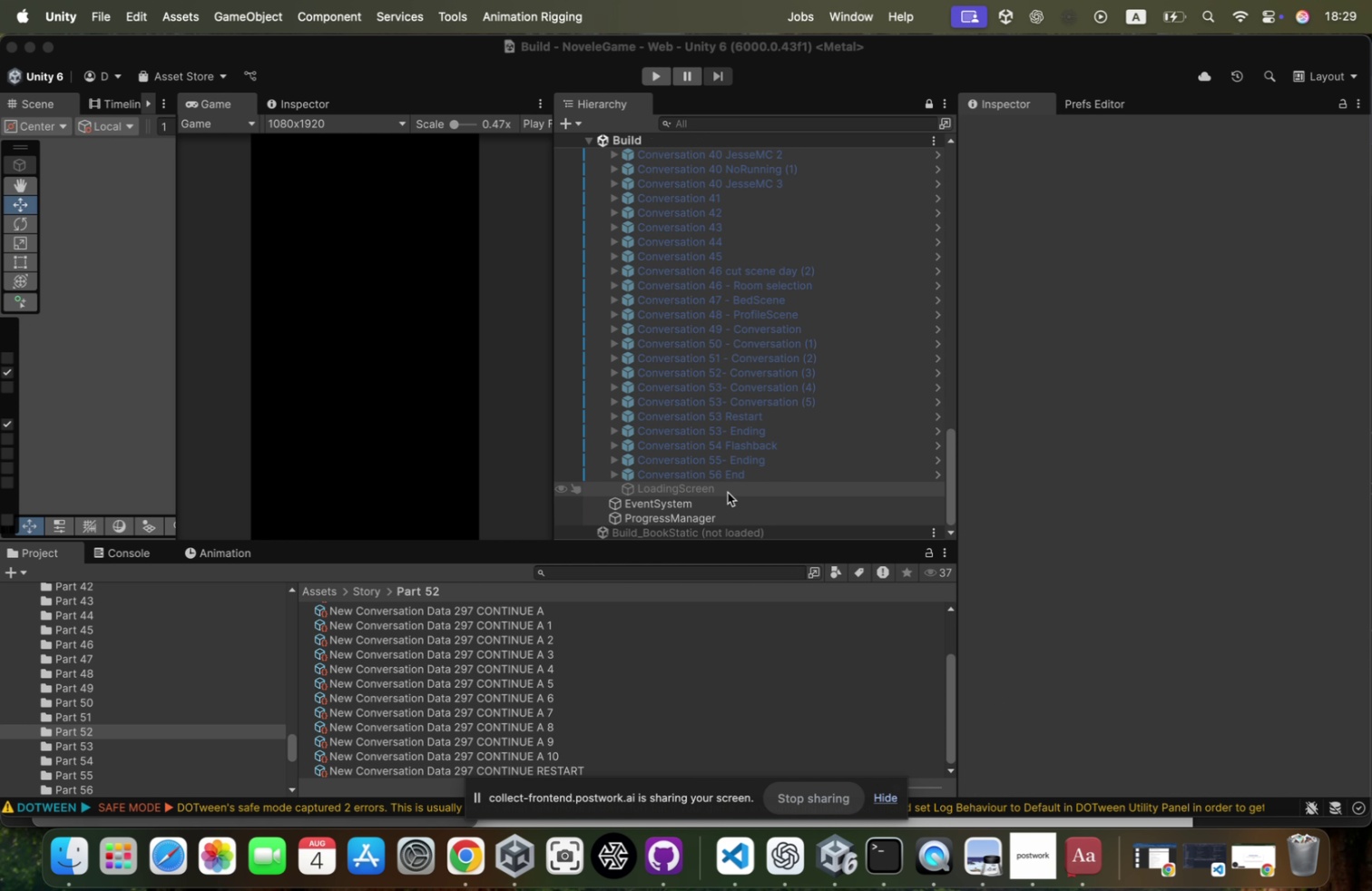 
scroll: coordinate [811, 365], scroll_direction: up, amount: 14.0
 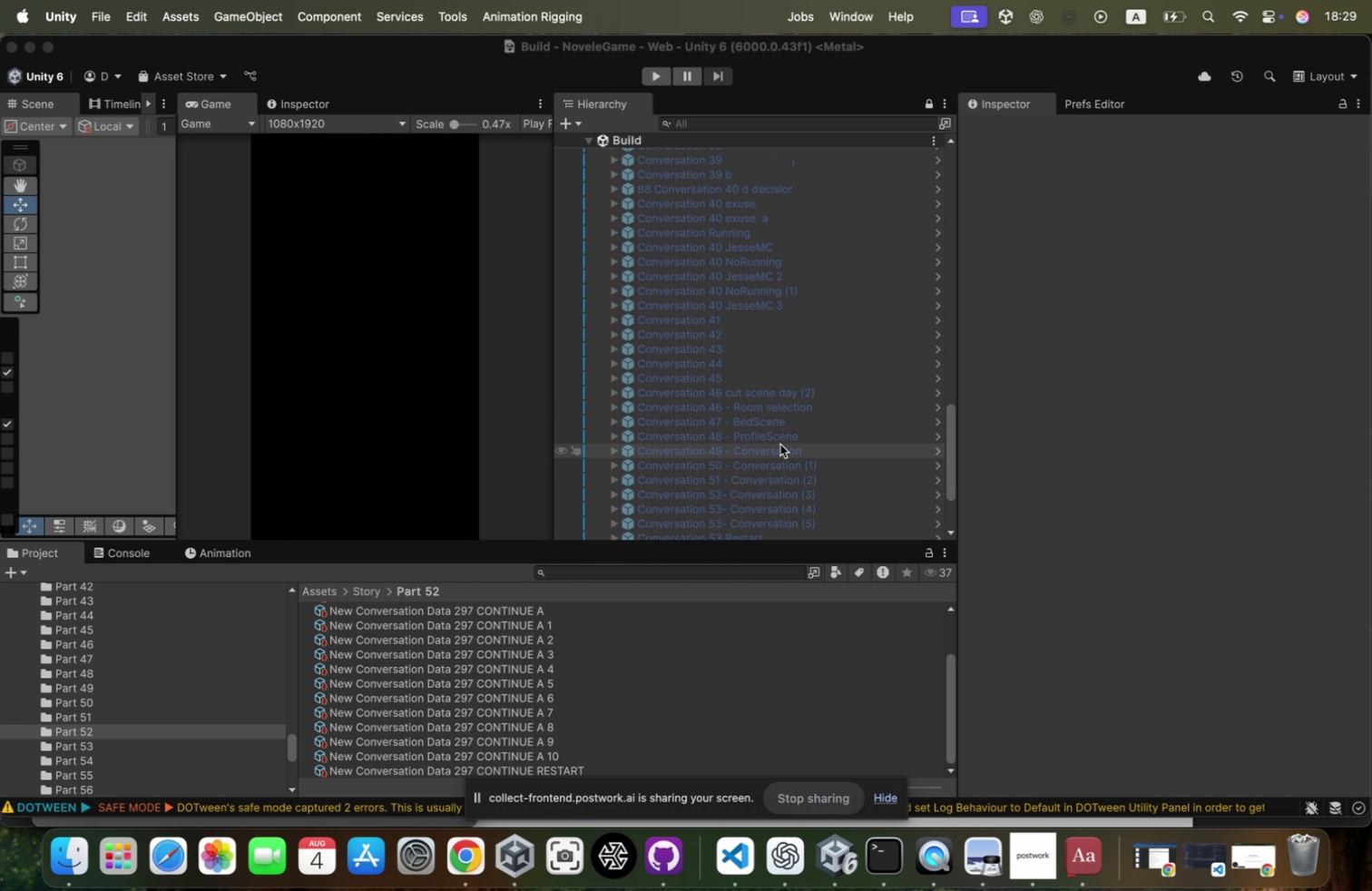 
scroll: coordinate [782, 450], scroll_direction: down, amount: 11.0
 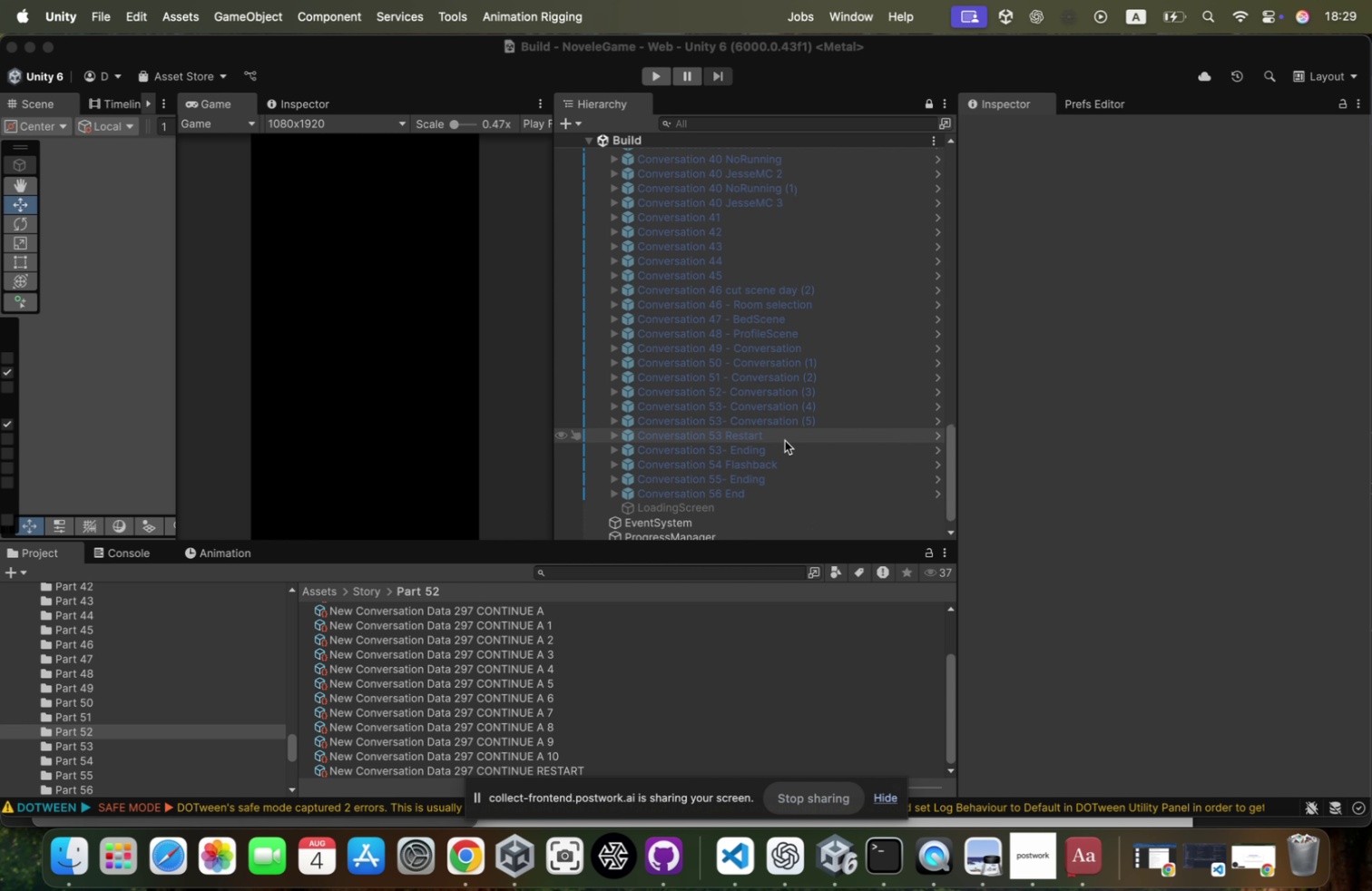 
left_click([785, 440])
 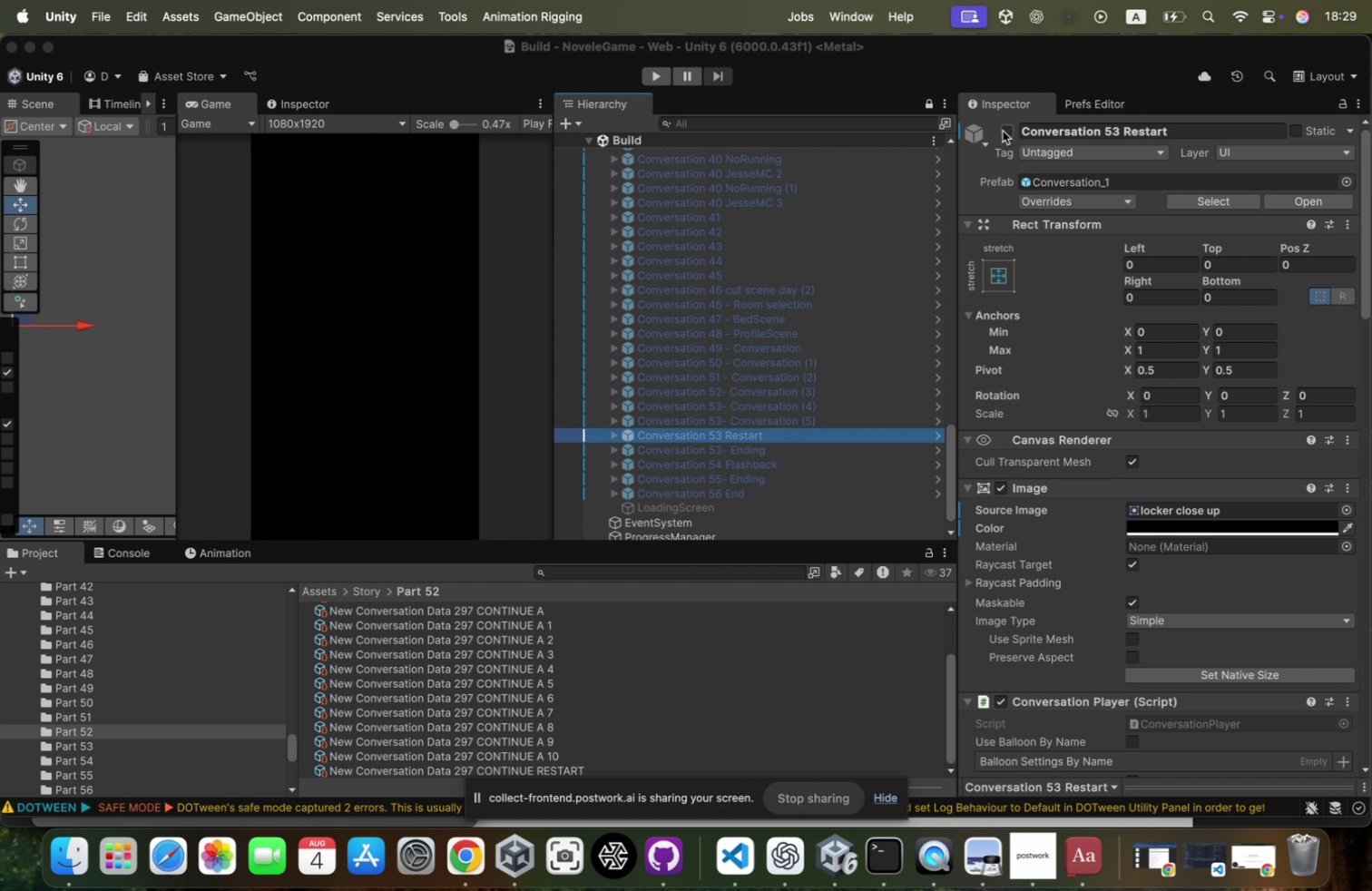 
left_click([1004, 130])
 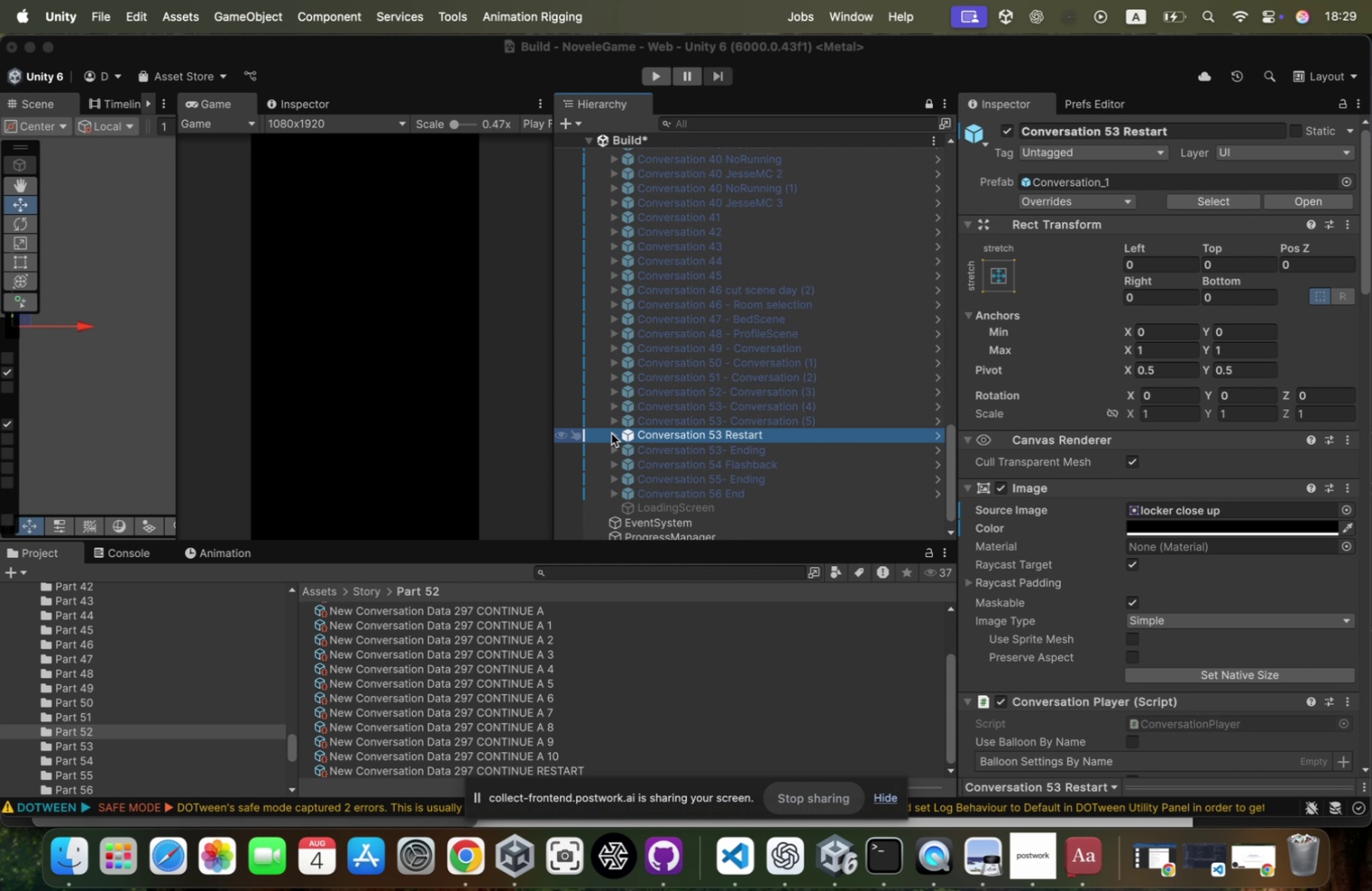 
scroll: coordinate [740, 448], scroll_direction: down, amount: 9.0
 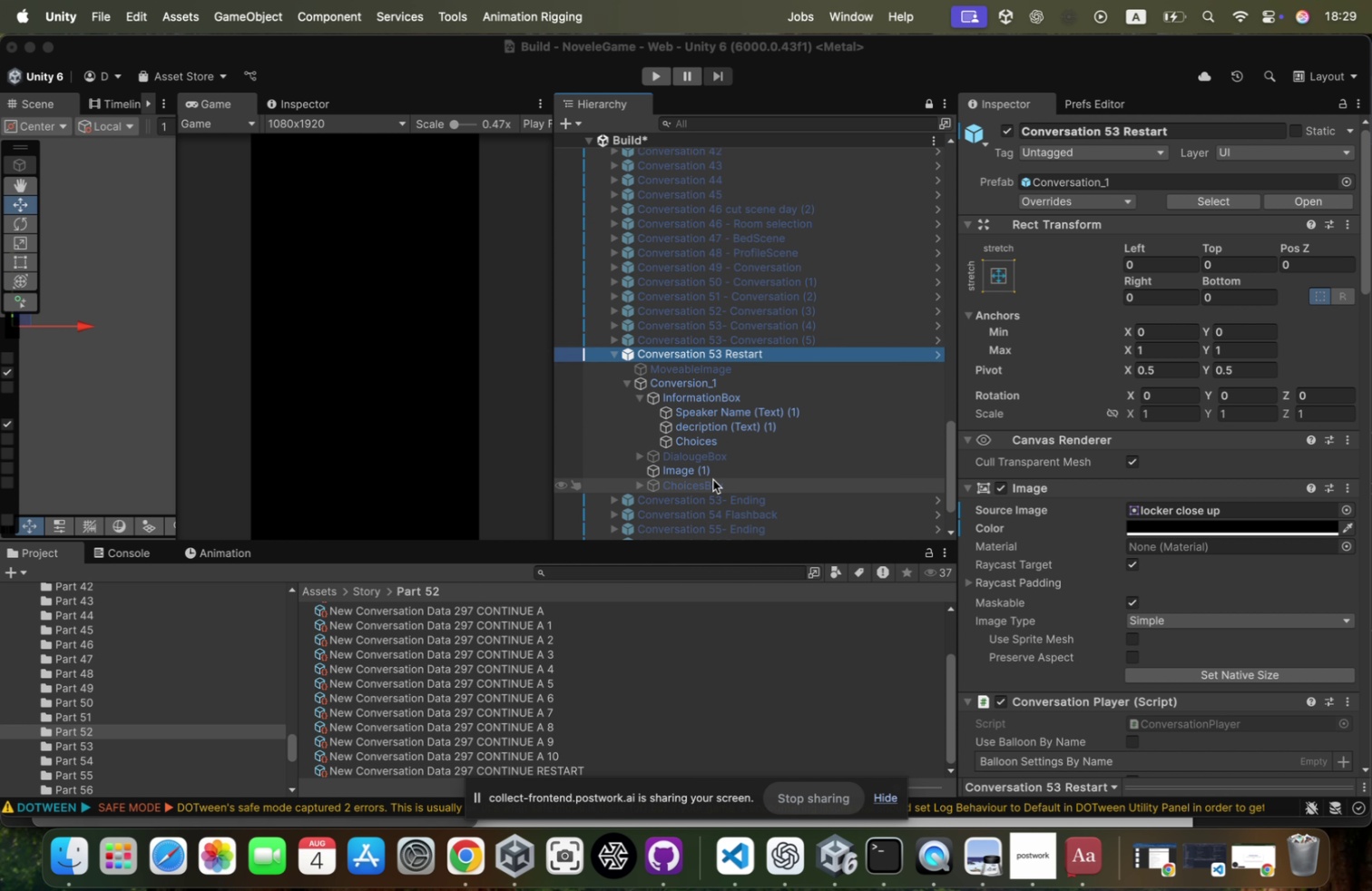 
left_click([717, 471])
 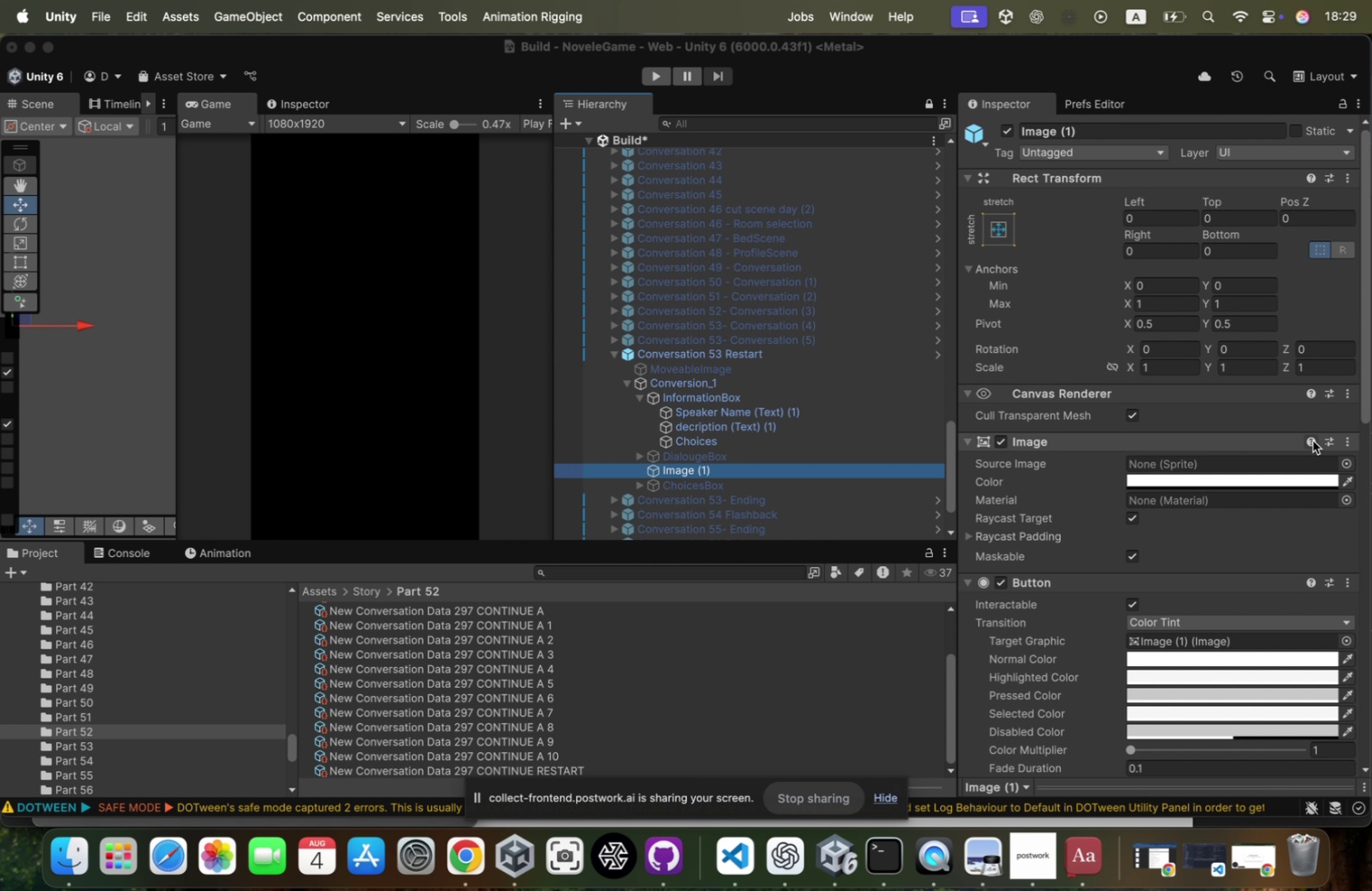 
scroll: coordinate [1313, 440], scroll_direction: down, amount: 60.0
 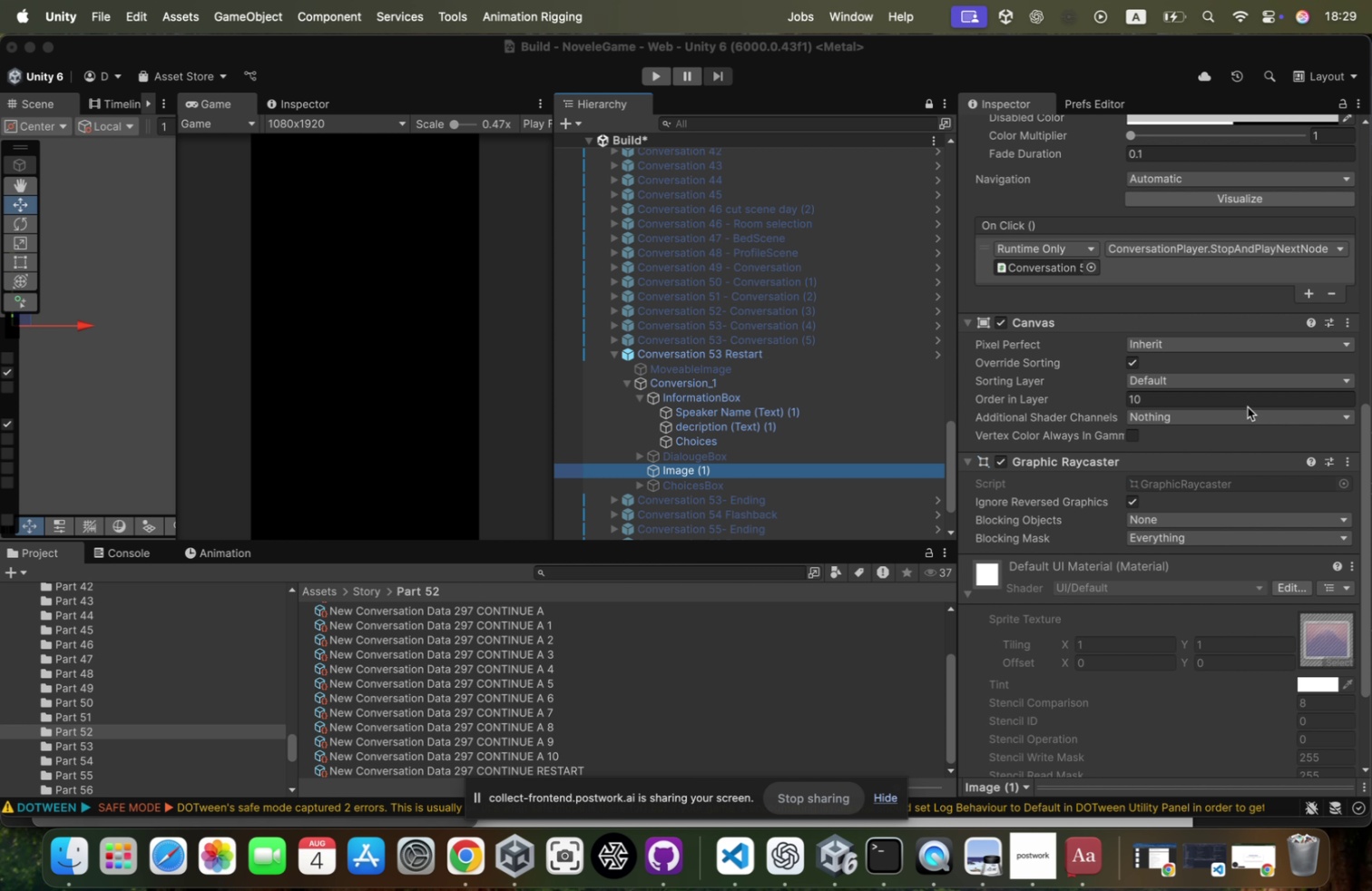 
left_click([1248, 399])
 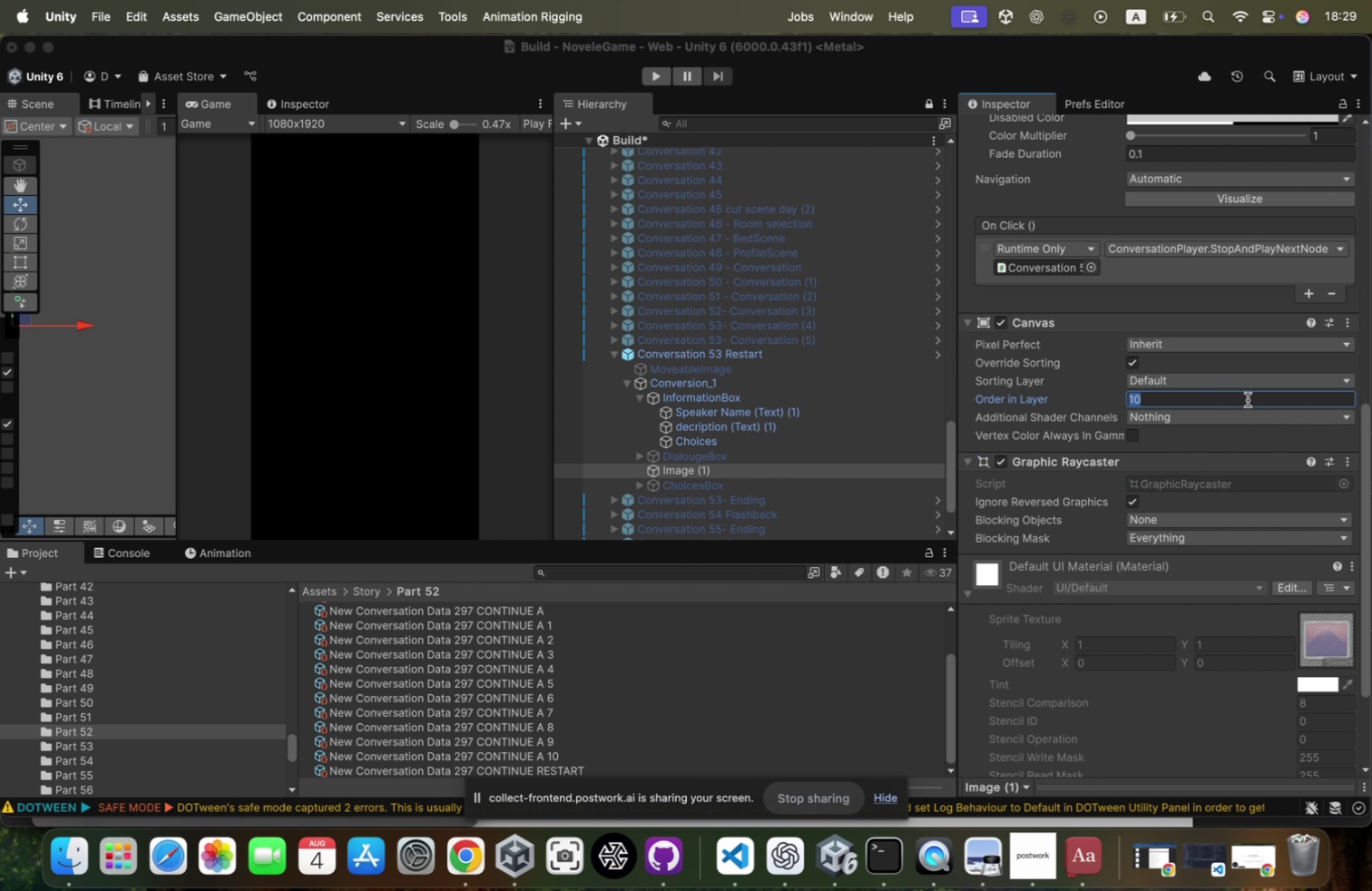 
type(20)
 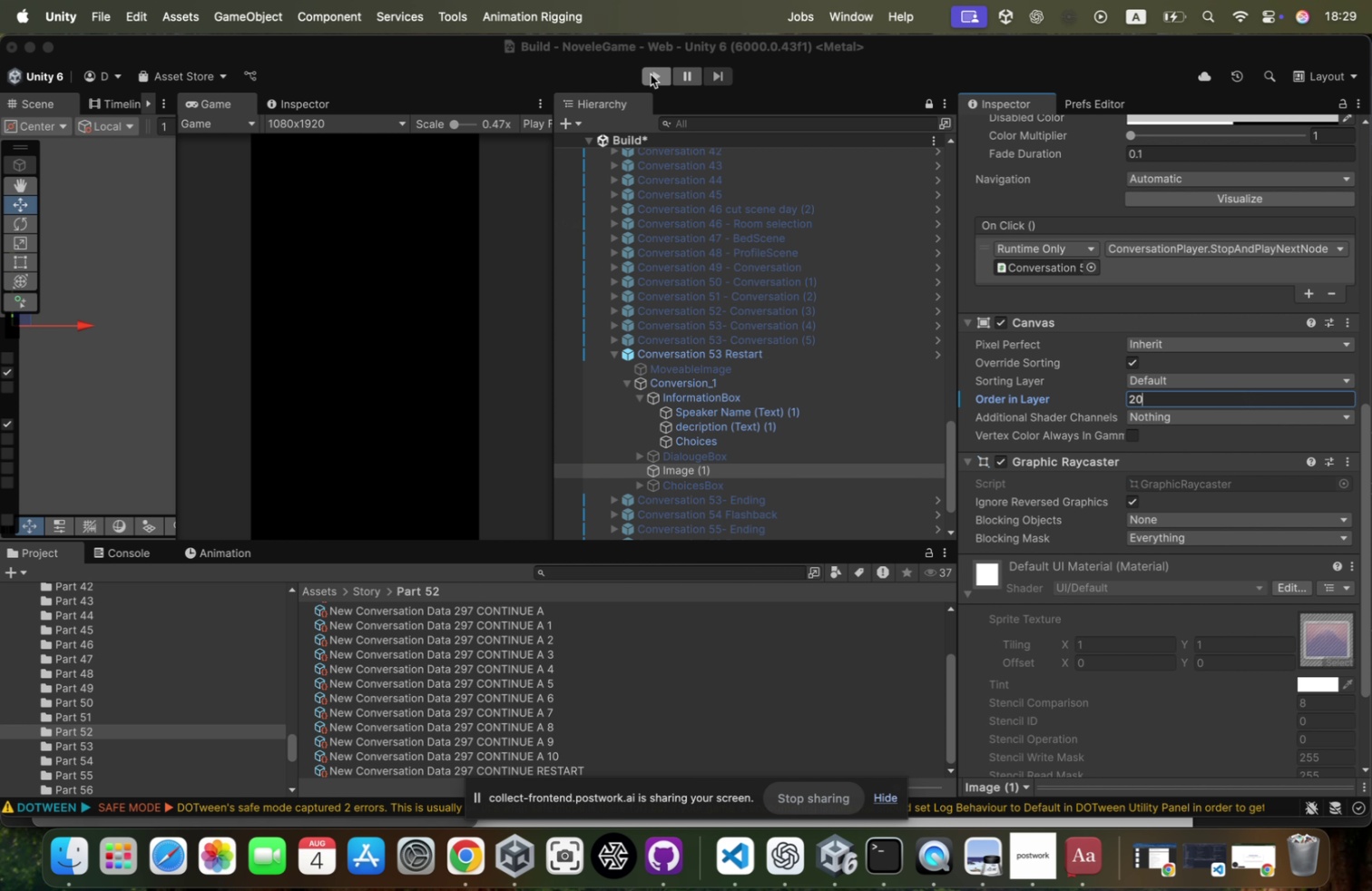 
left_click([651, 74])
 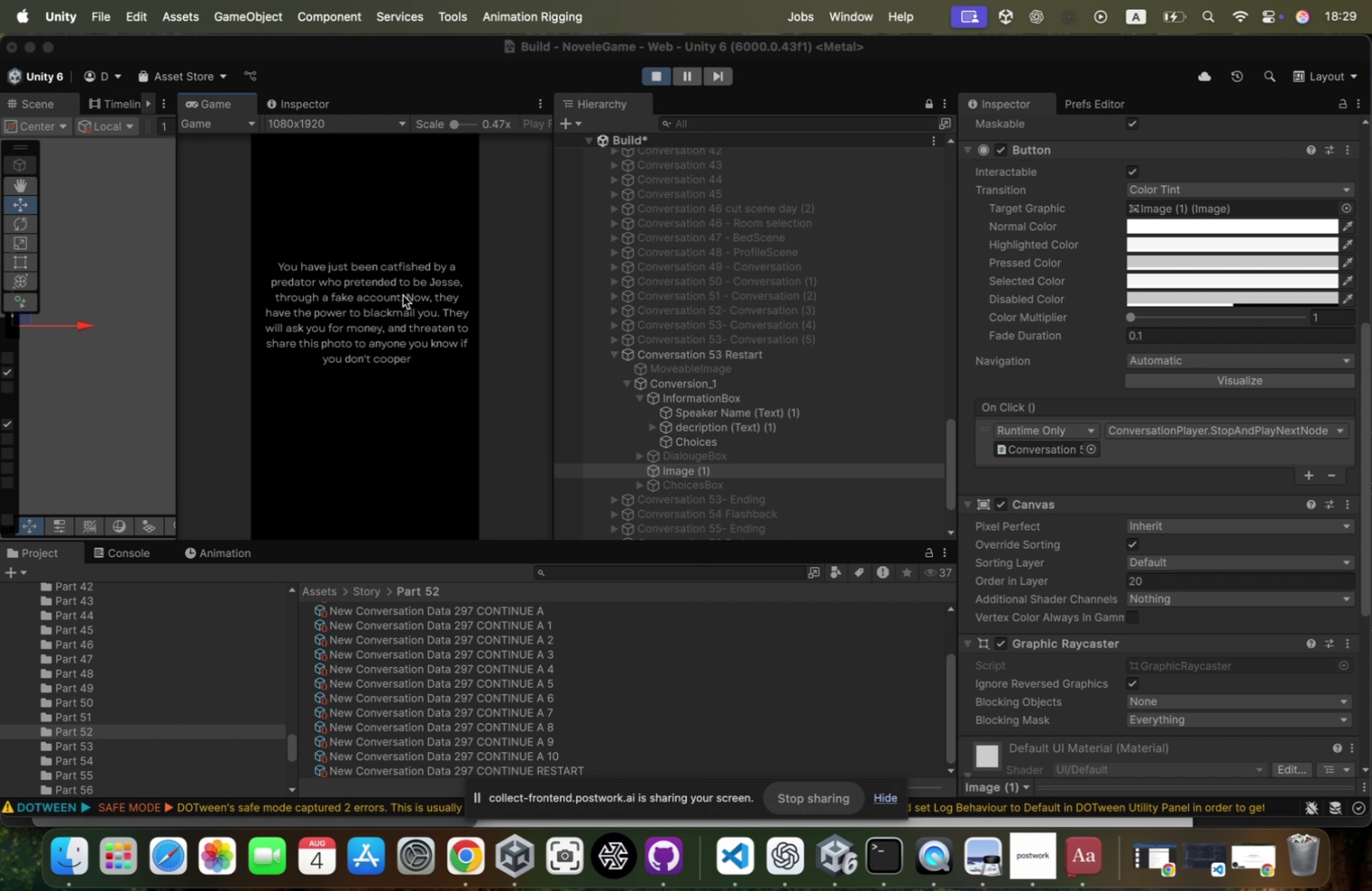 
mouse_move([384, 396])
 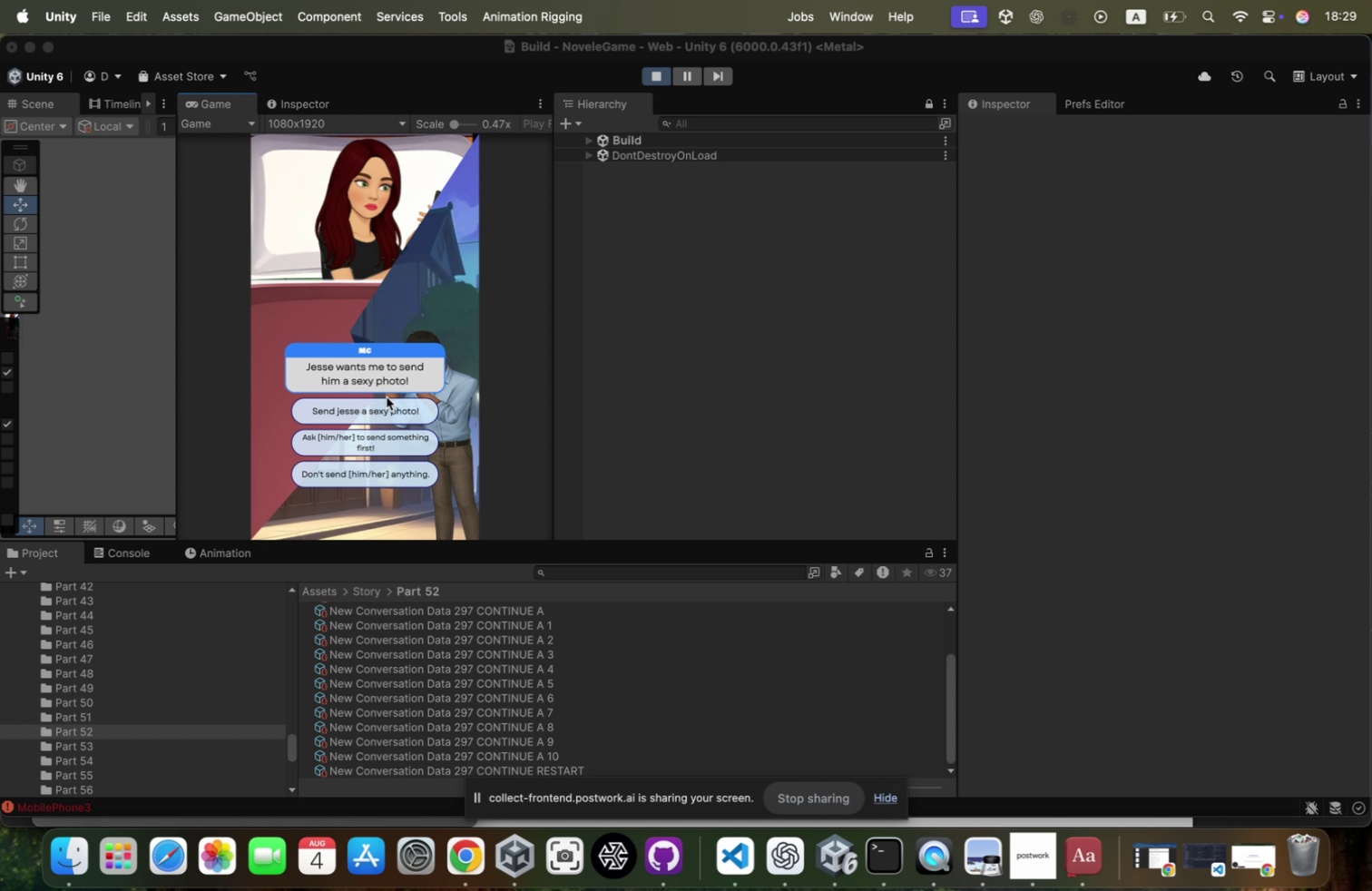 
left_click([377, 410])
 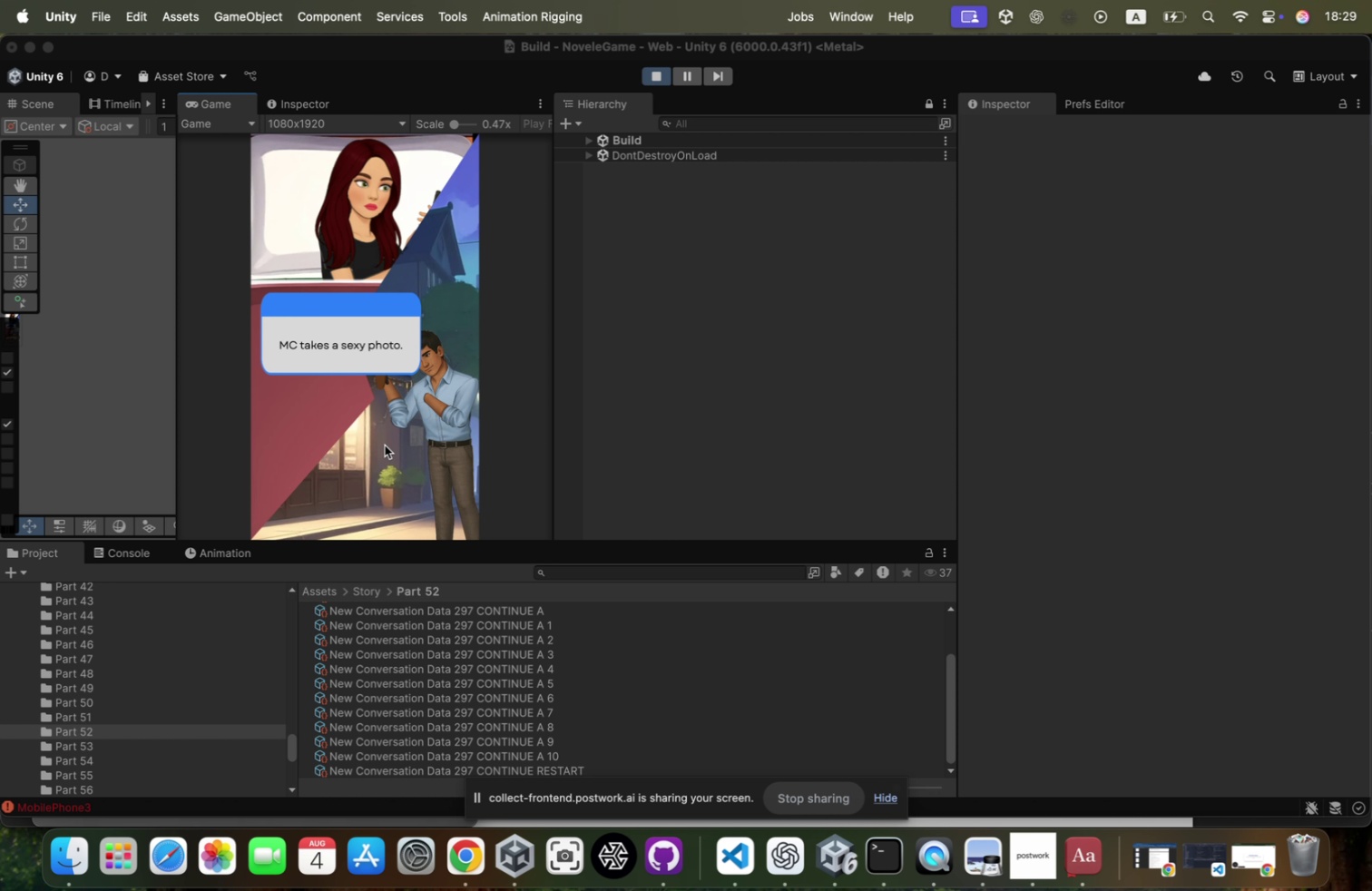 
left_click([385, 445])
 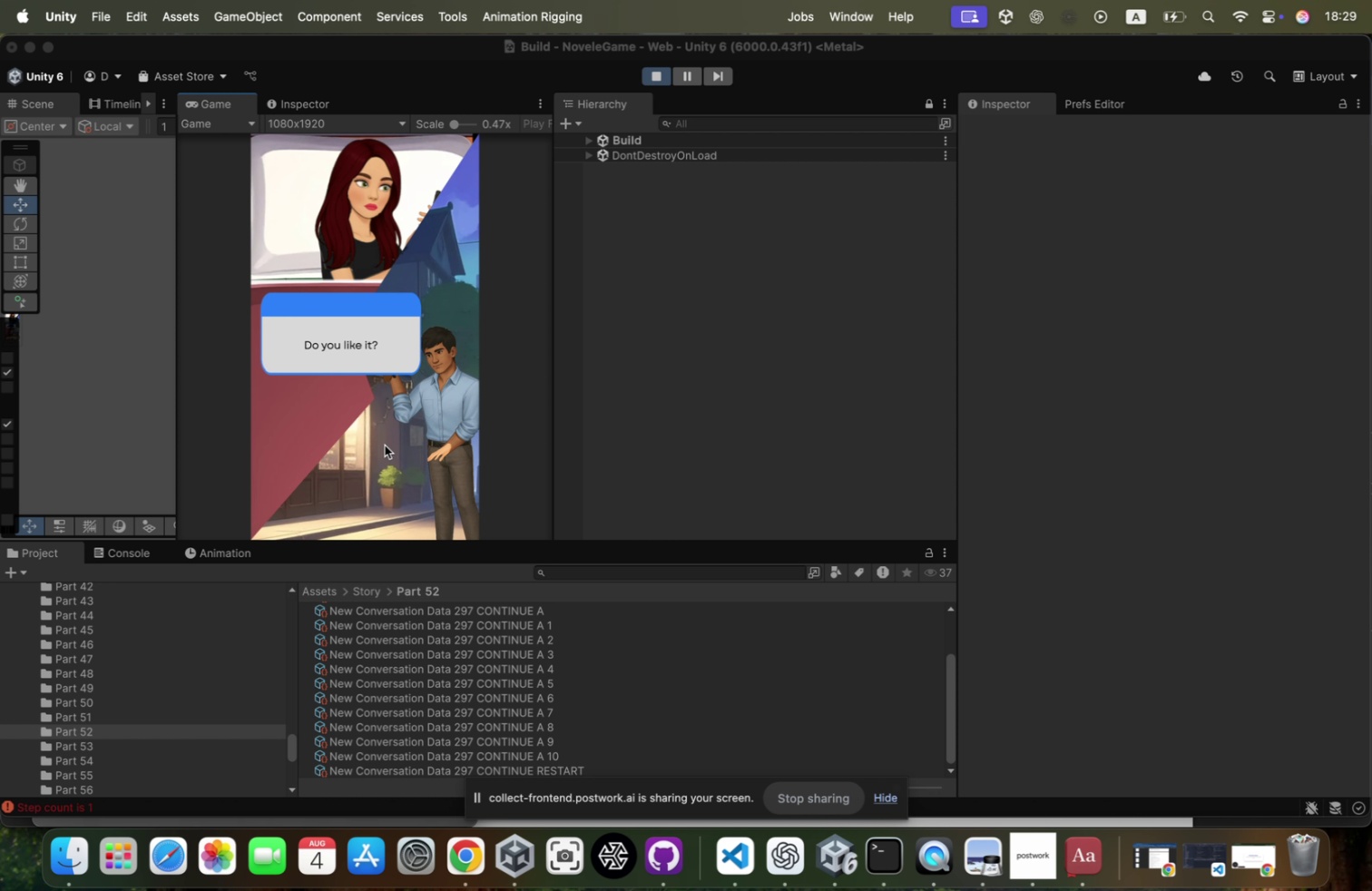 
left_click([385, 445])
 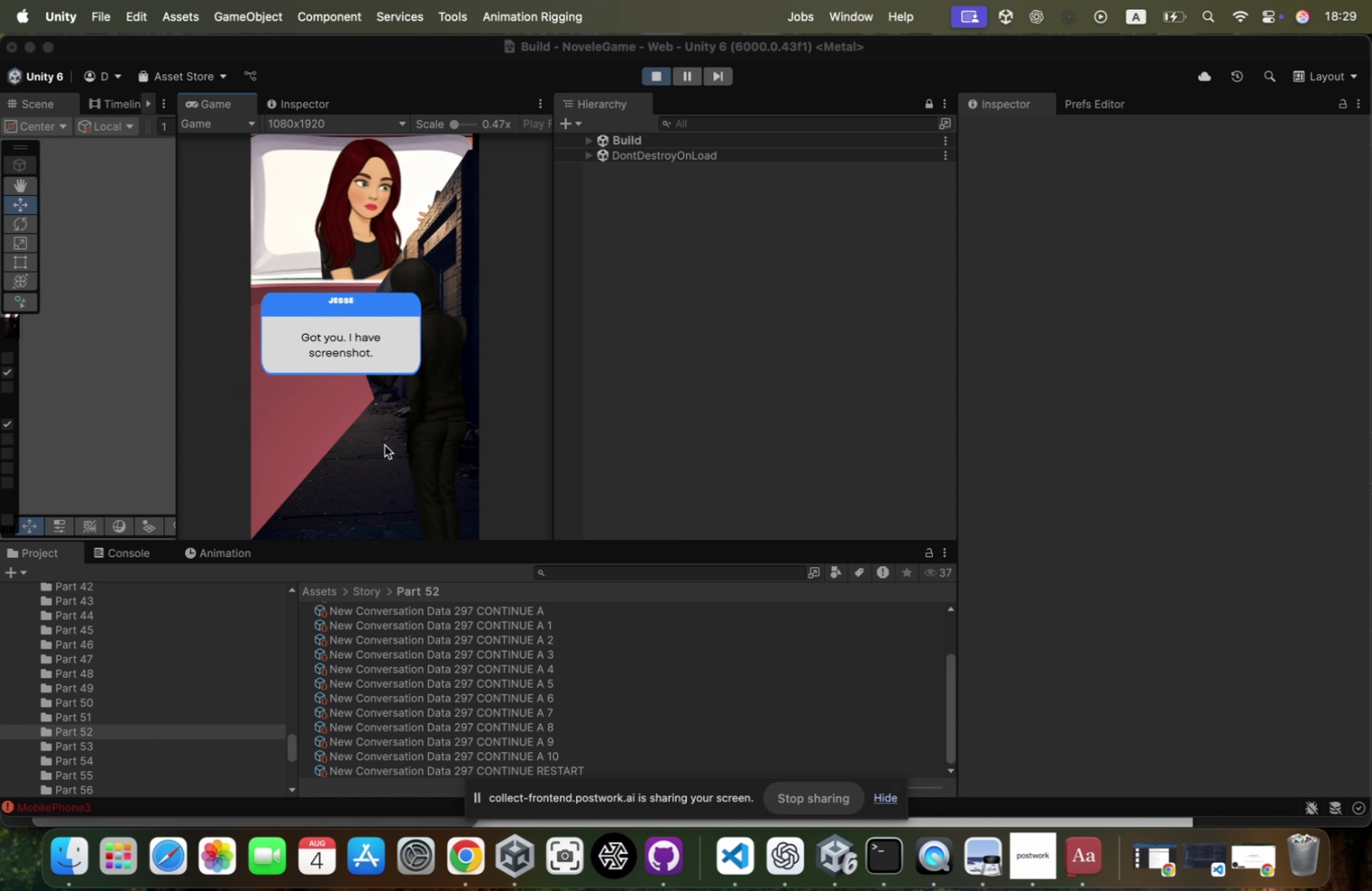 
left_click([384, 445])
 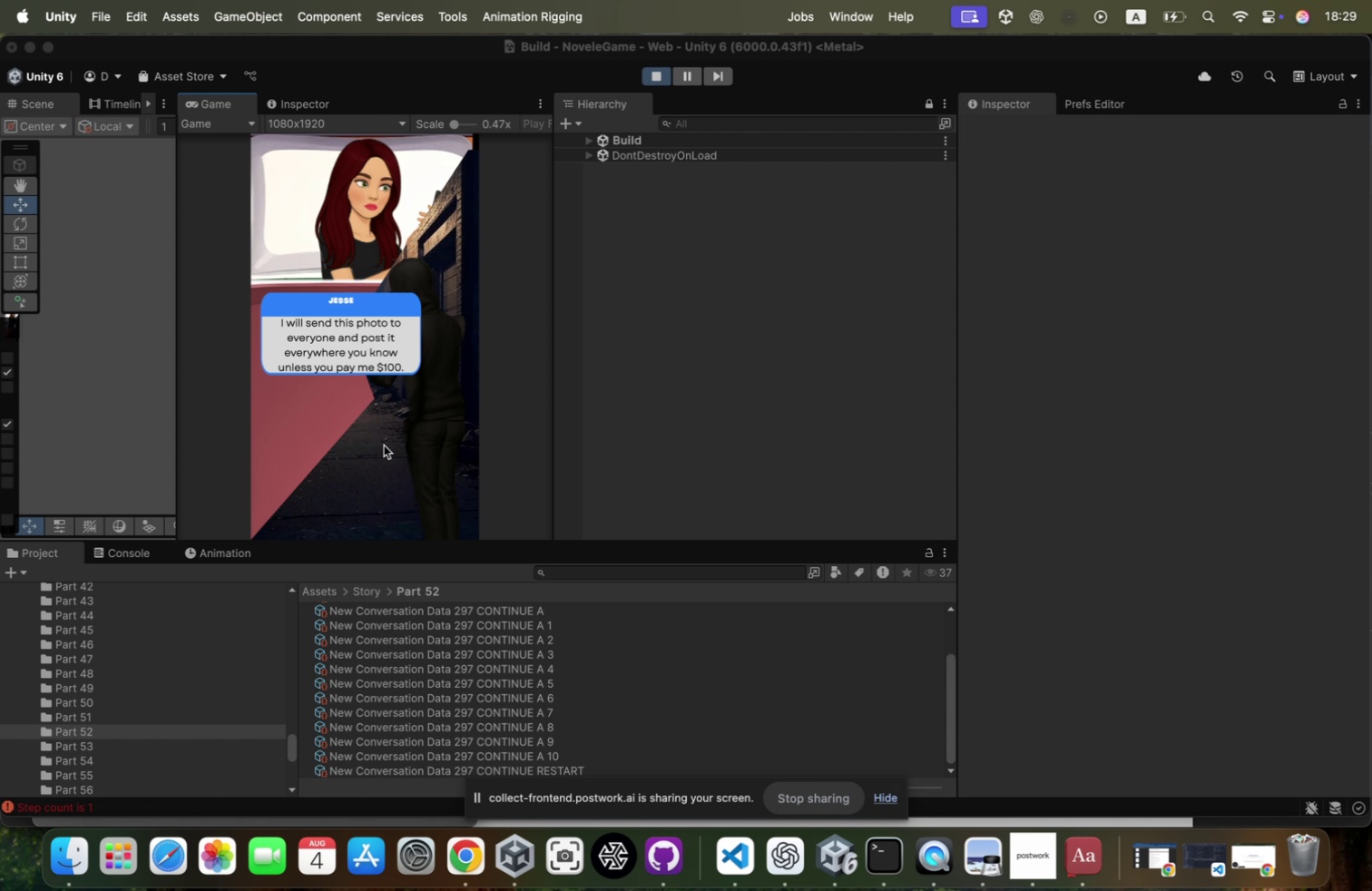 
wait(8.73)
 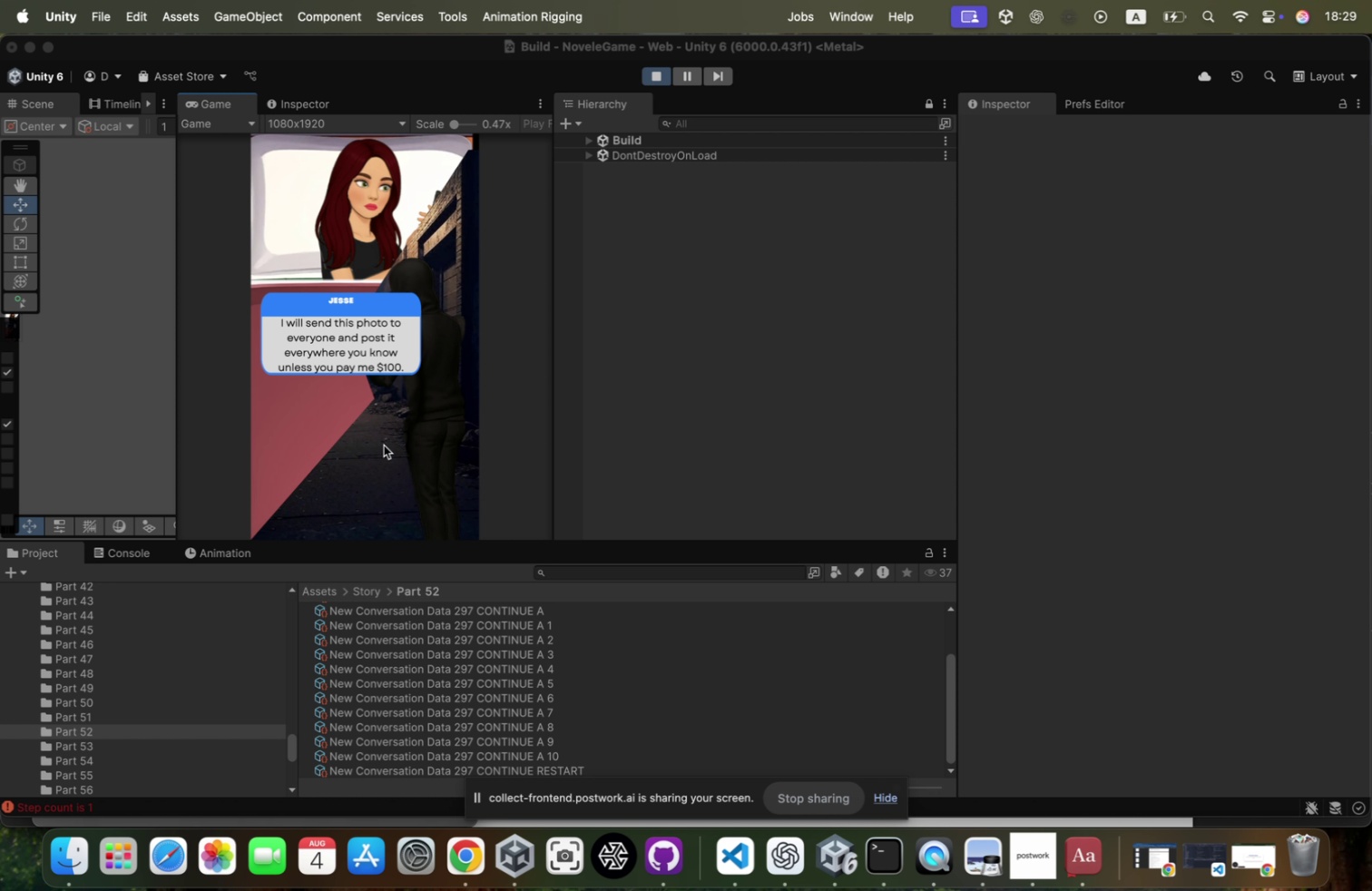 
left_click([383, 446])
 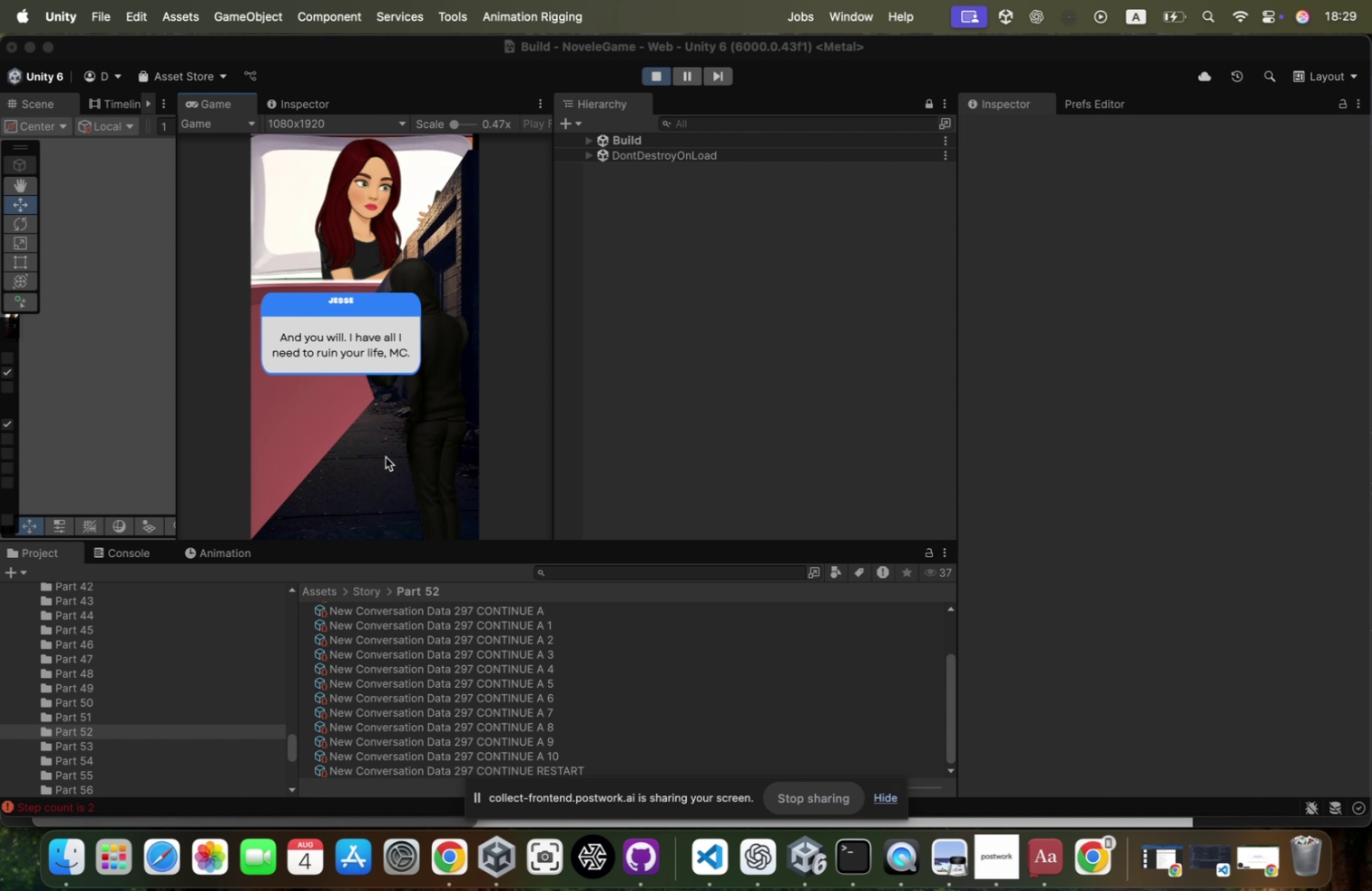 
wait(6.08)
 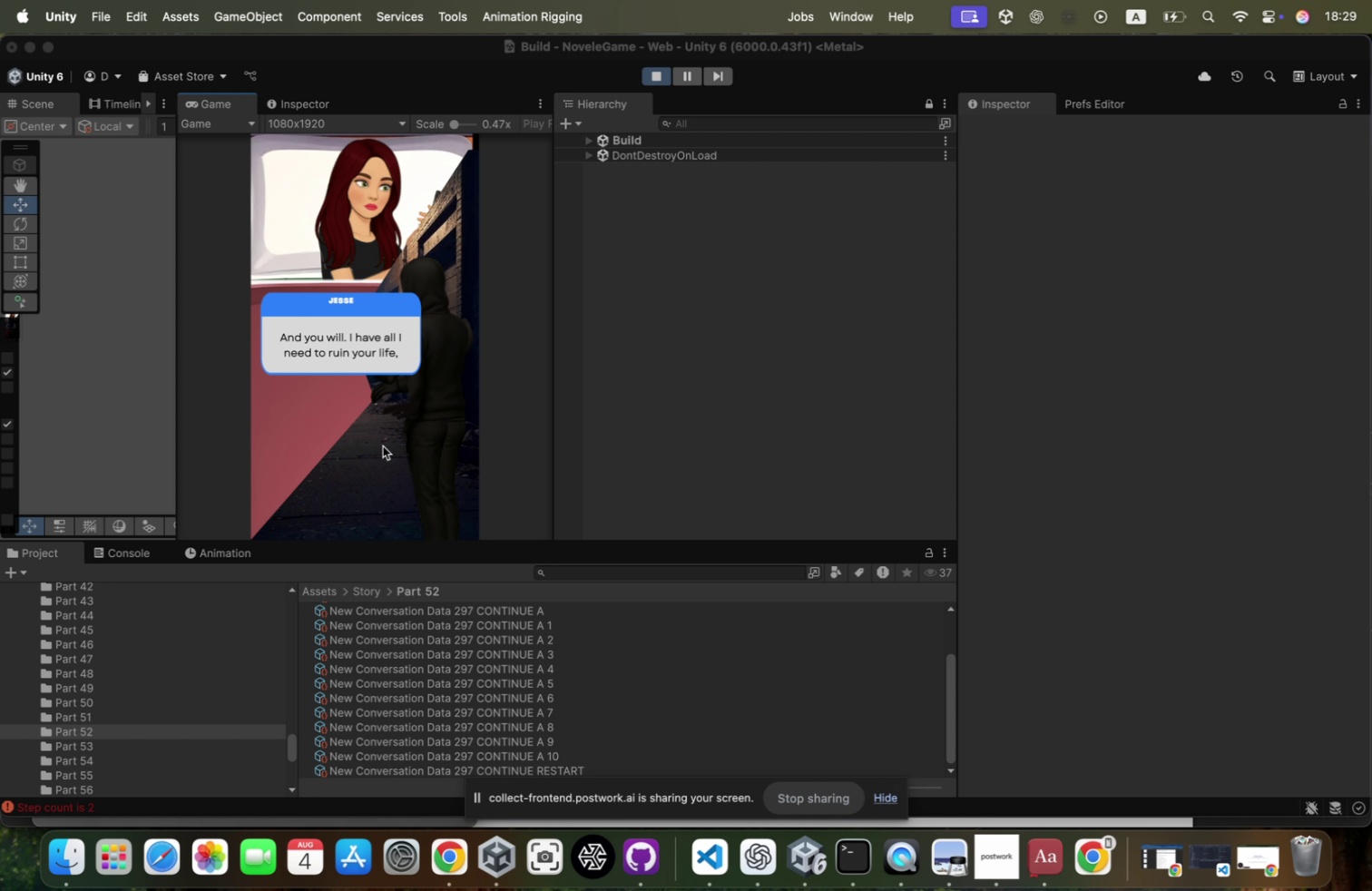 
left_click([386, 456])
 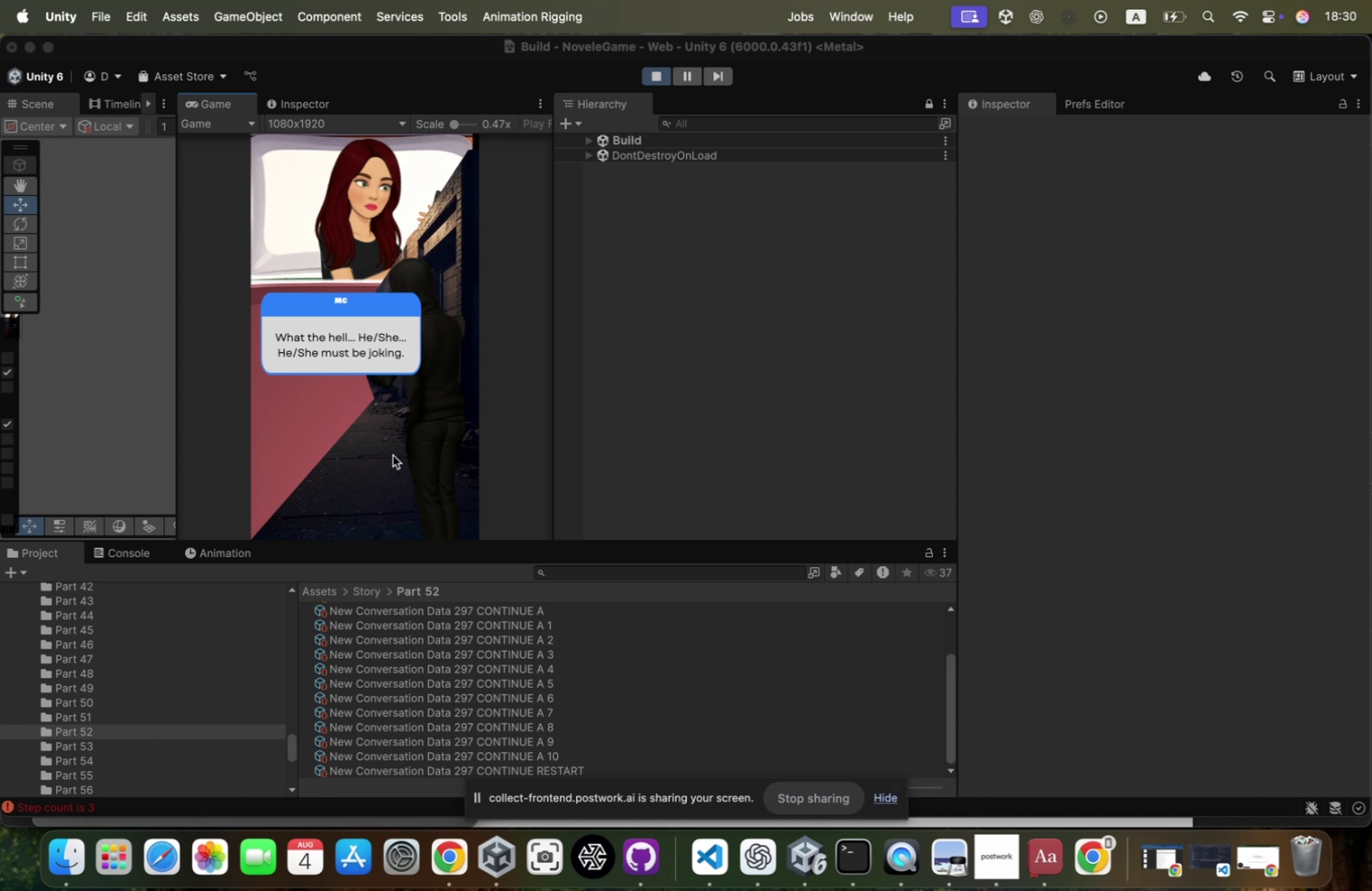 
wait(5.29)
 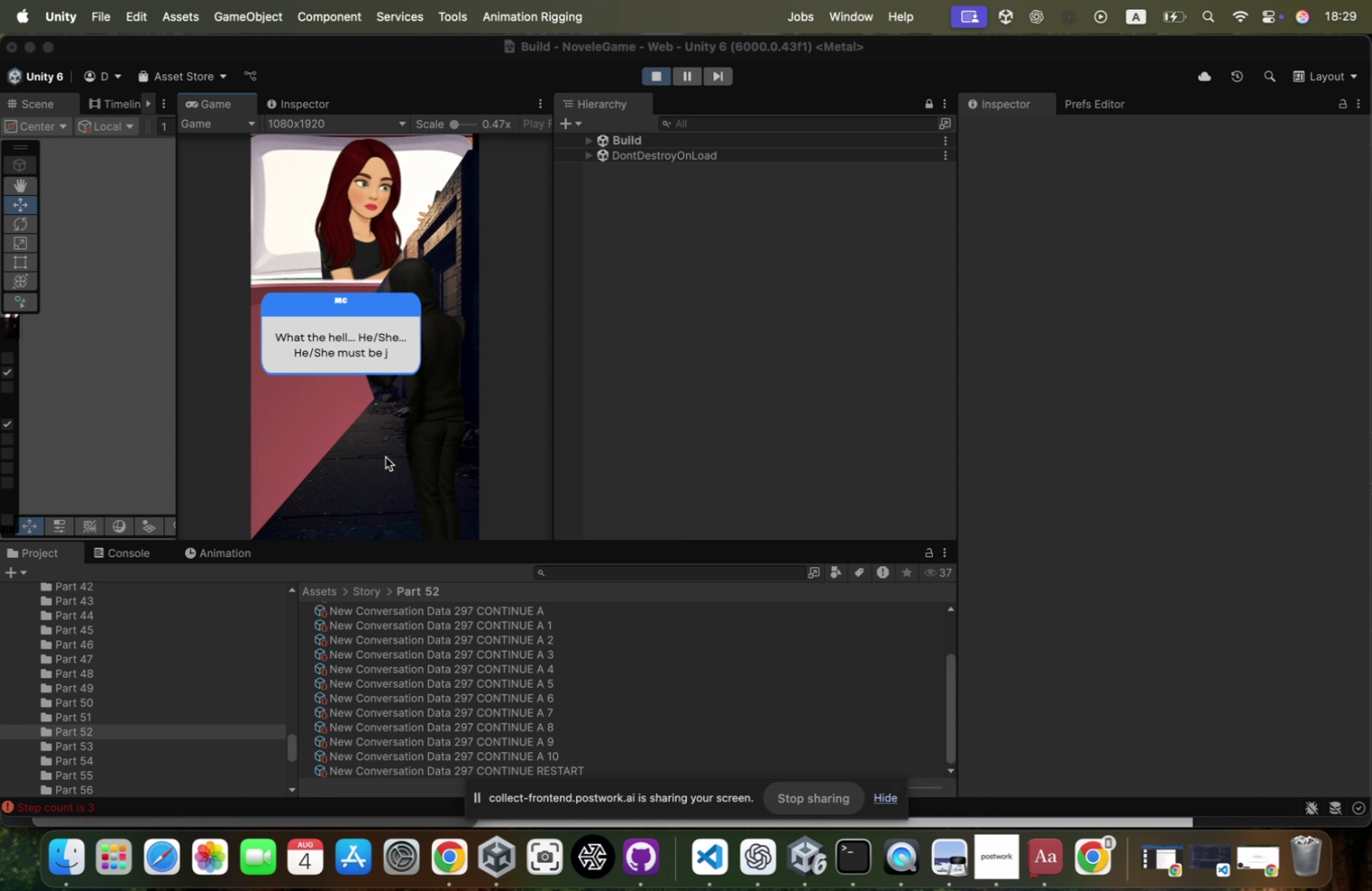 
left_click([395, 456])
 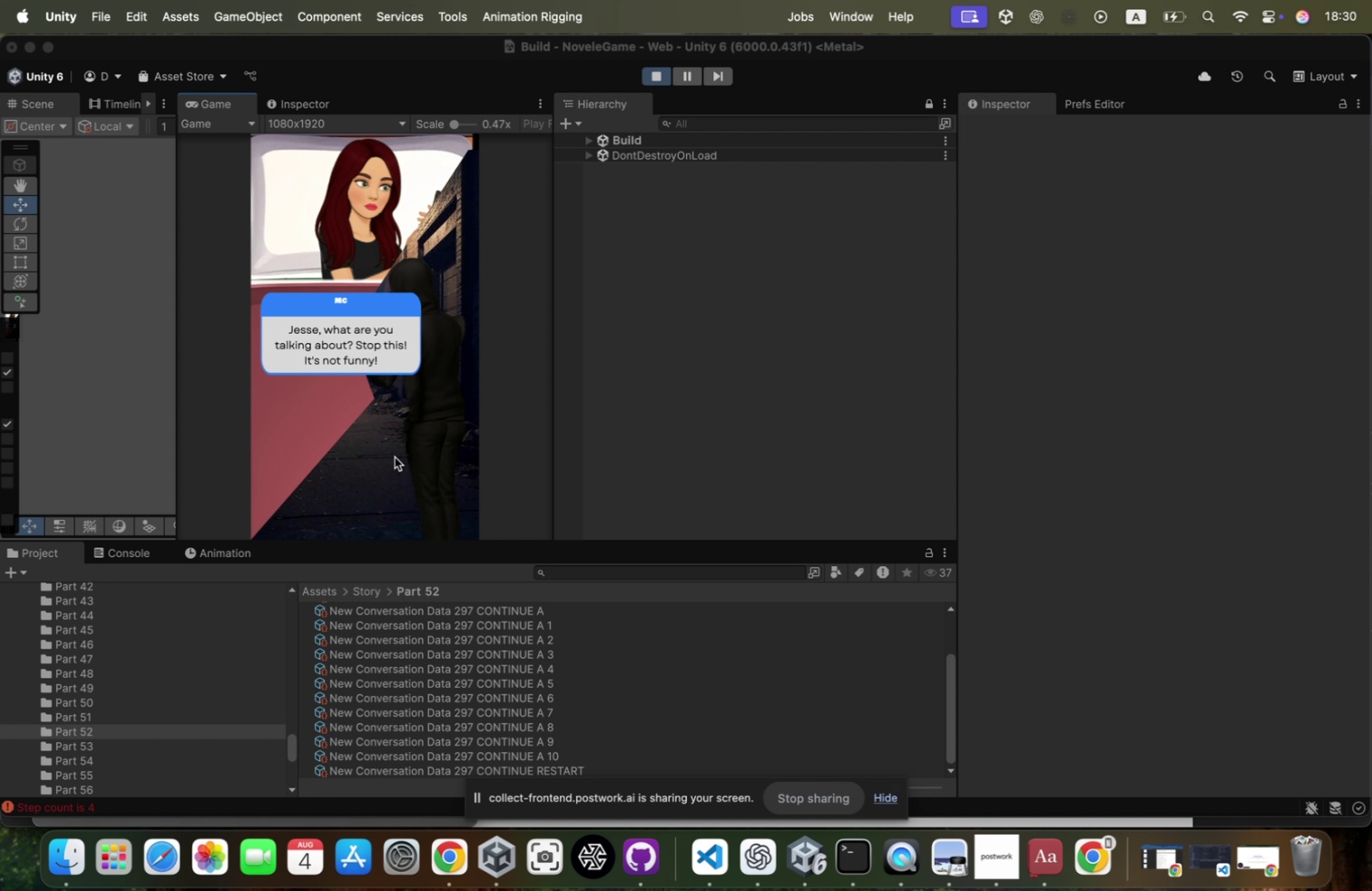 
left_click([395, 456])
 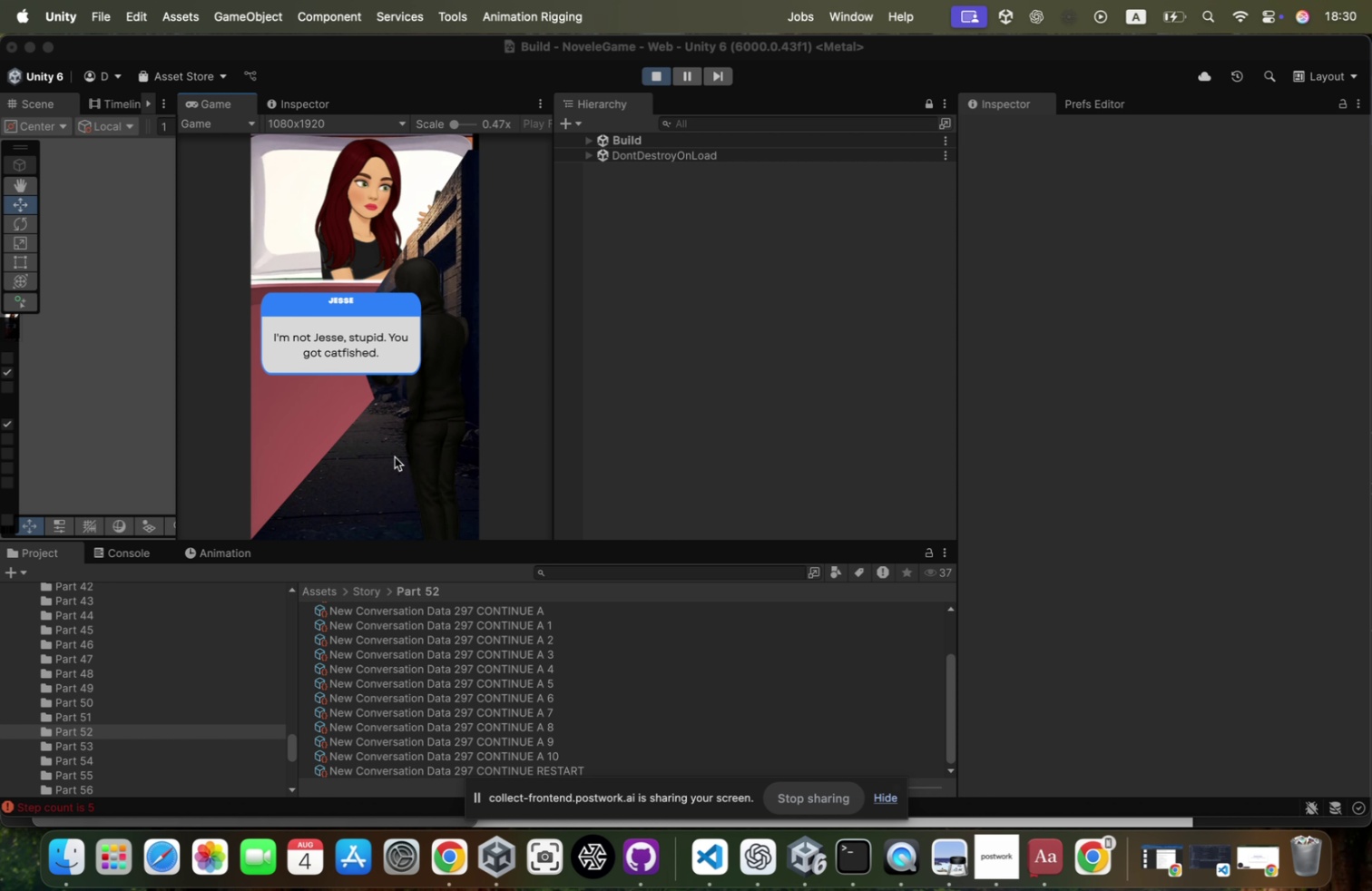 
left_click([395, 456])
 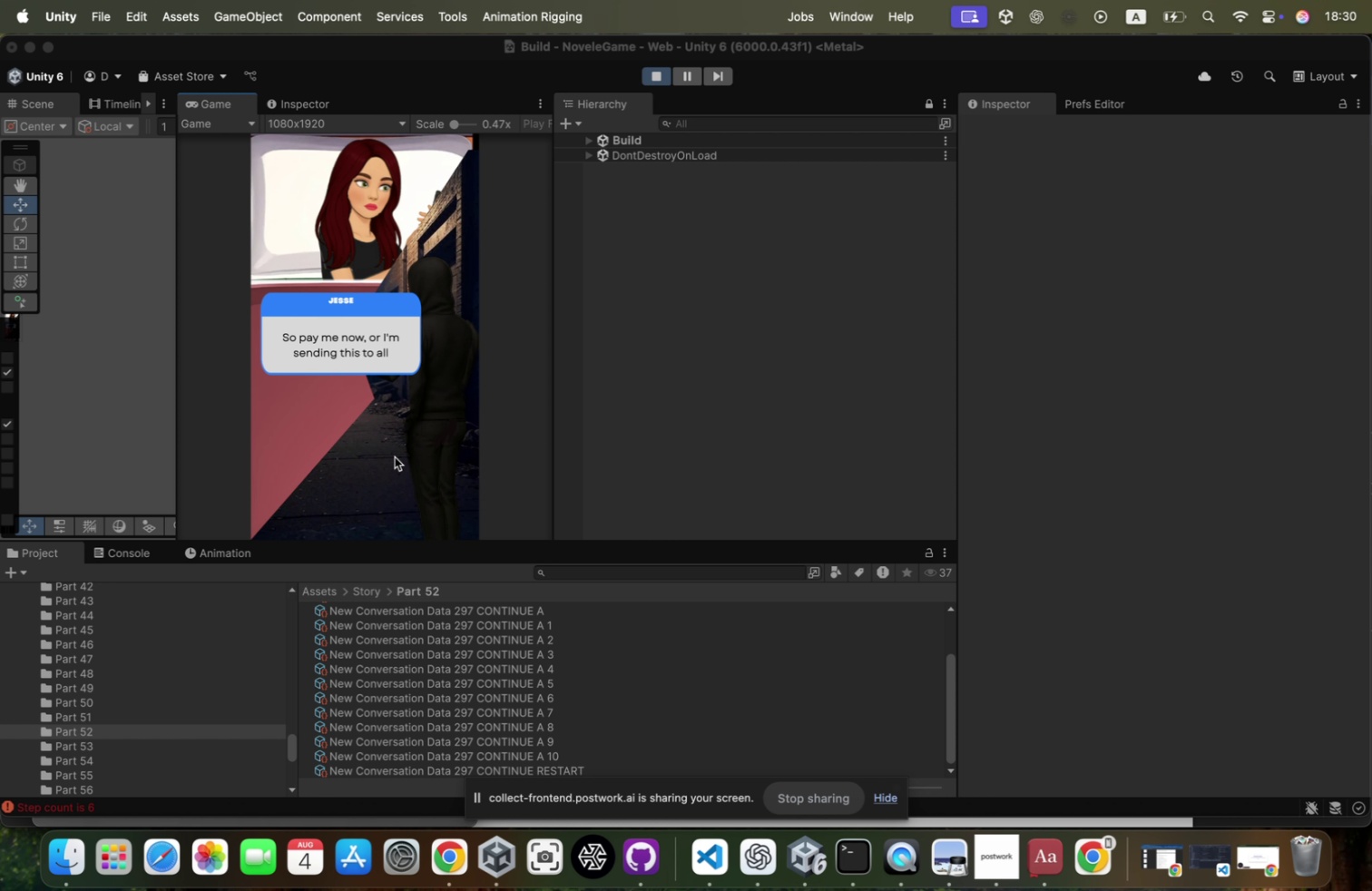 
left_click([395, 456])
 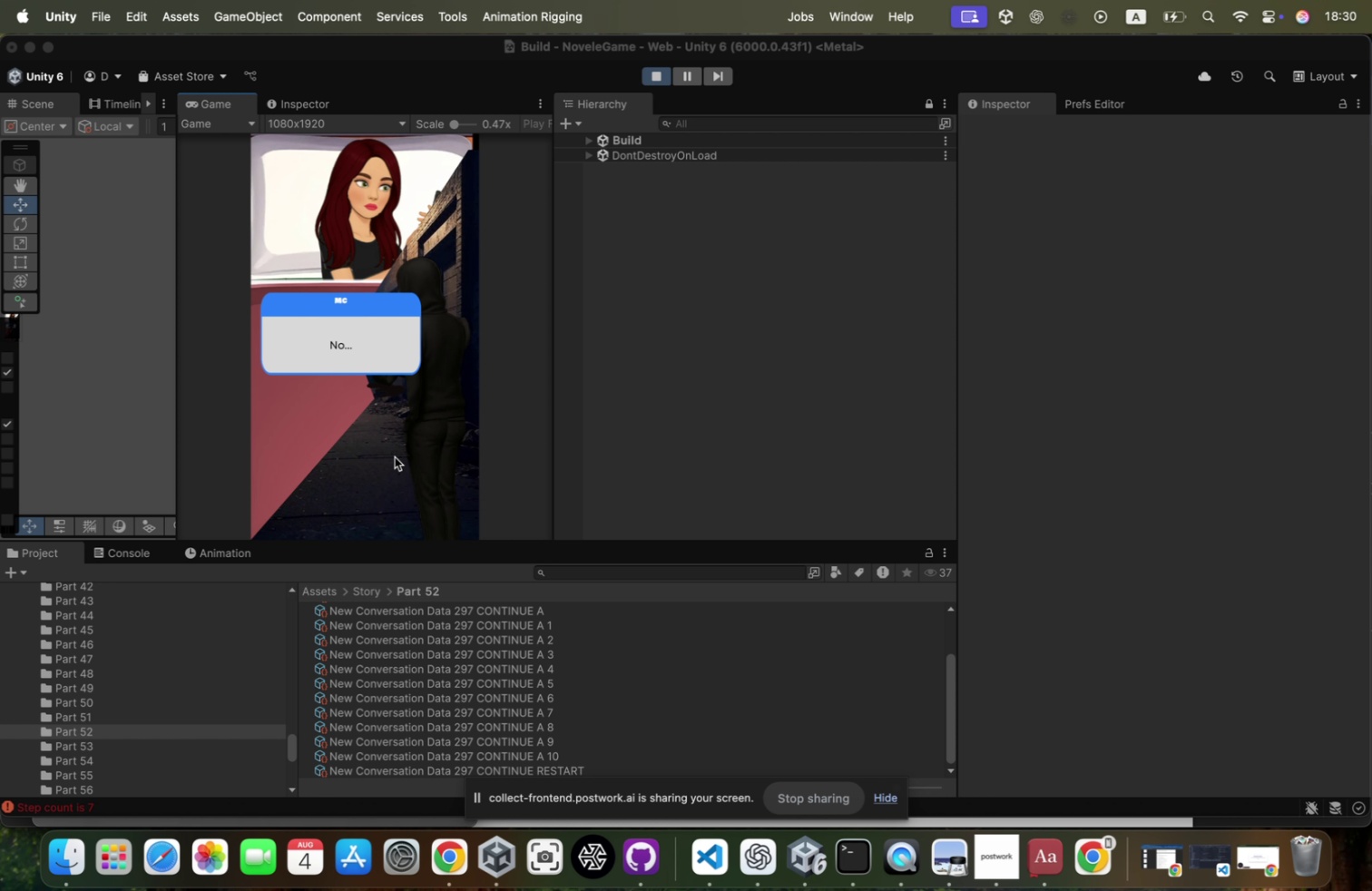 
left_click([395, 452])
 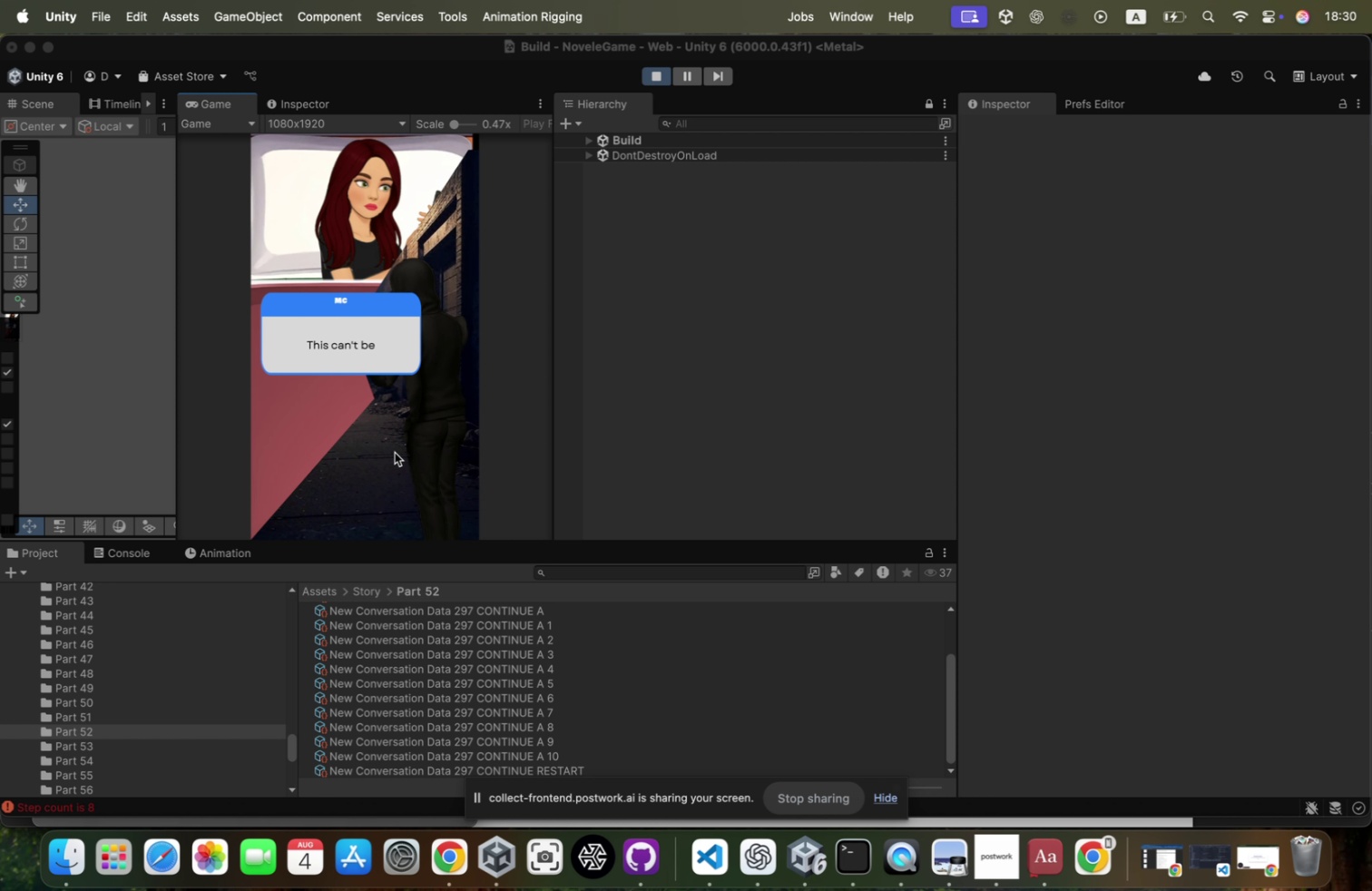 
left_click([395, 452])
 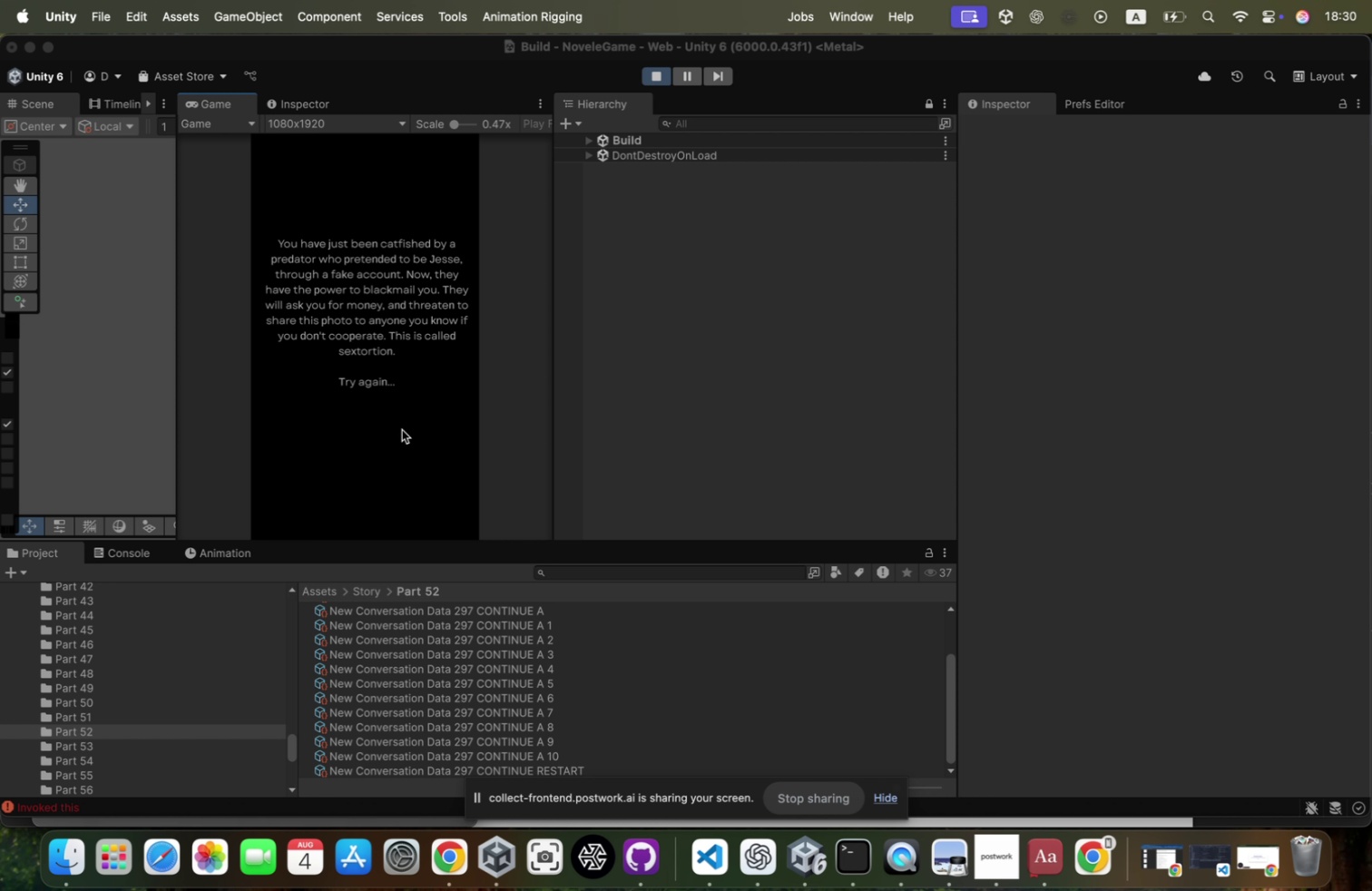 
wait(6.13)
 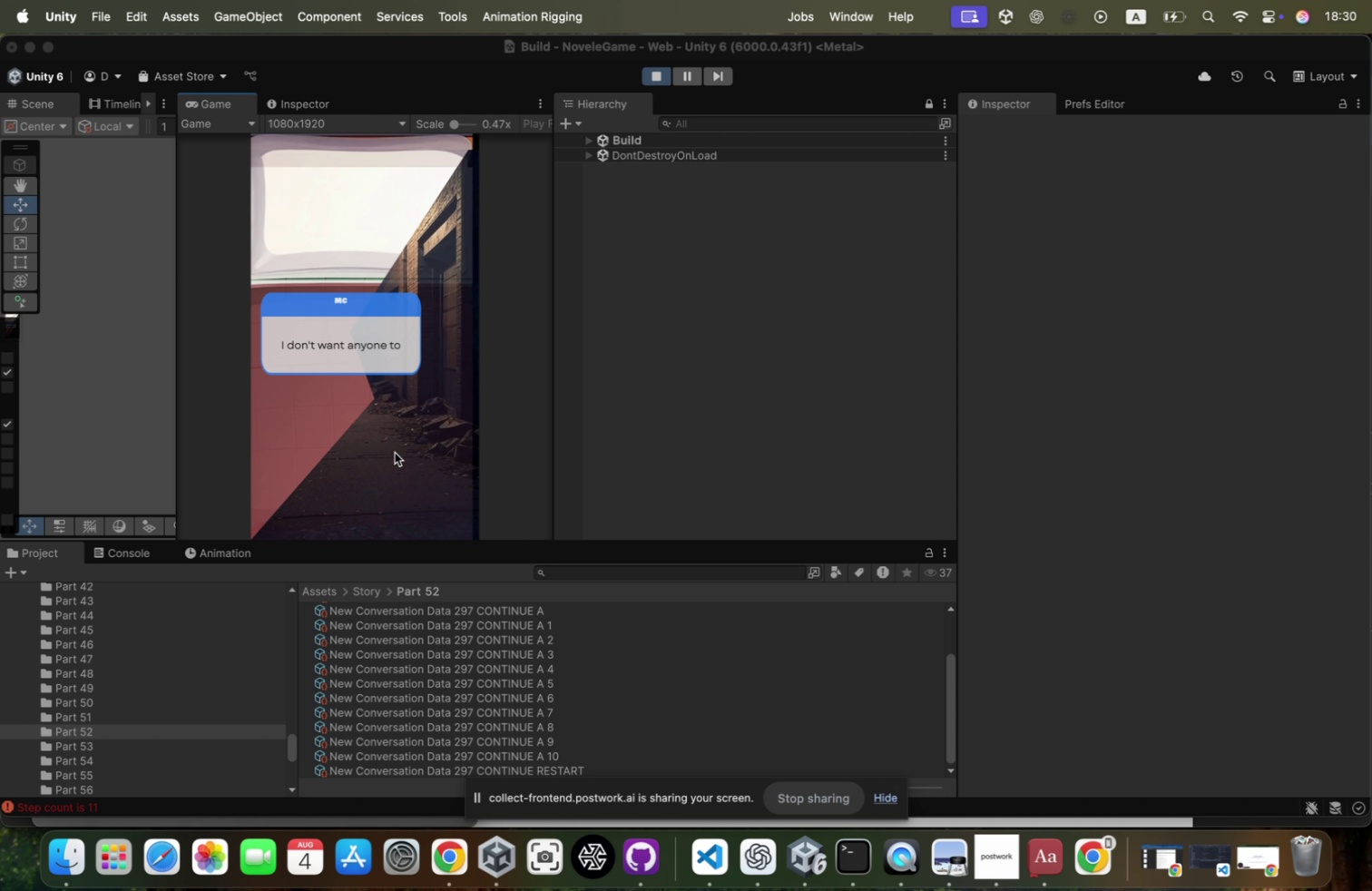 
left_click([387, 387])
 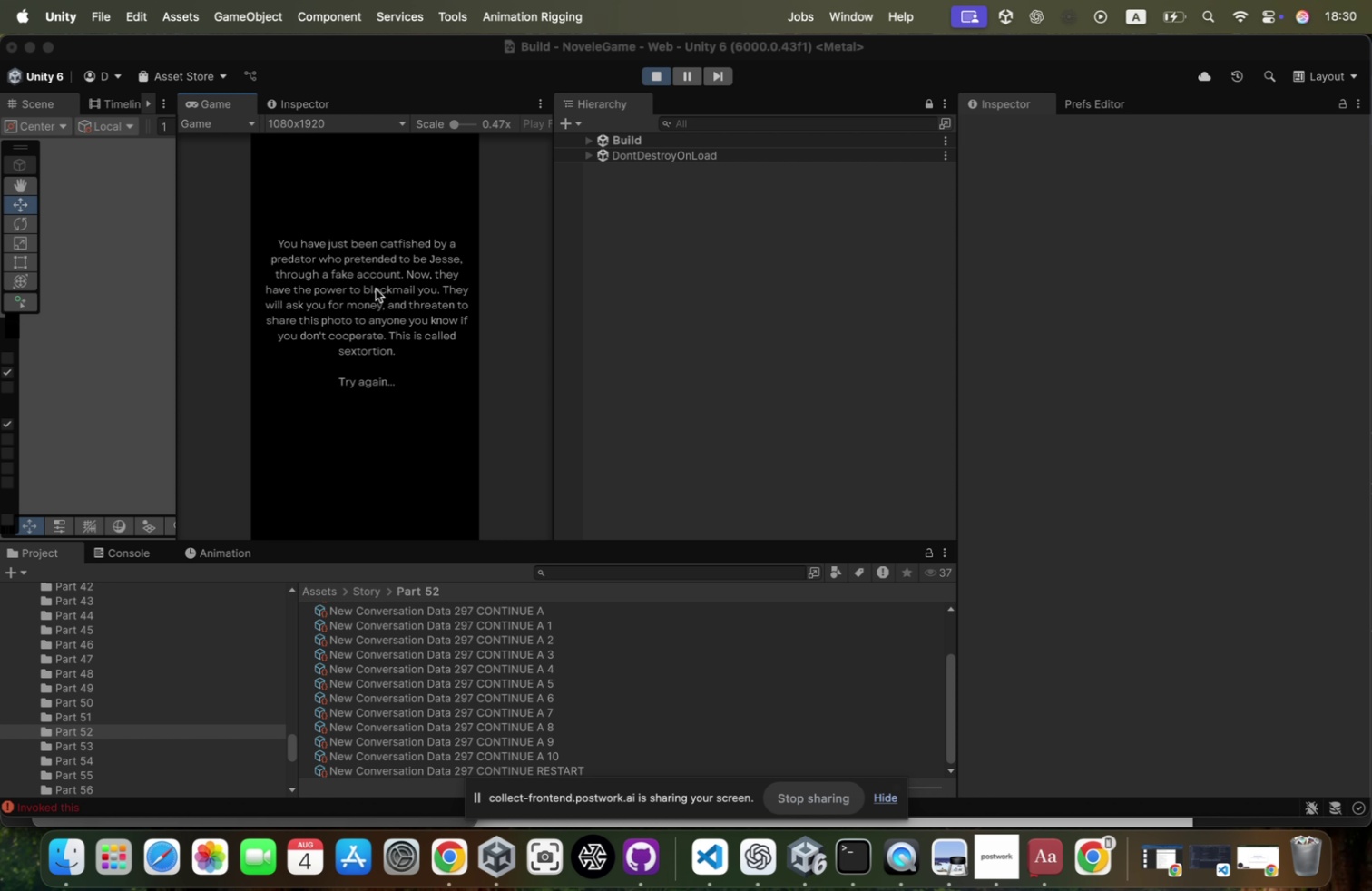 
left_click([376, 289])
 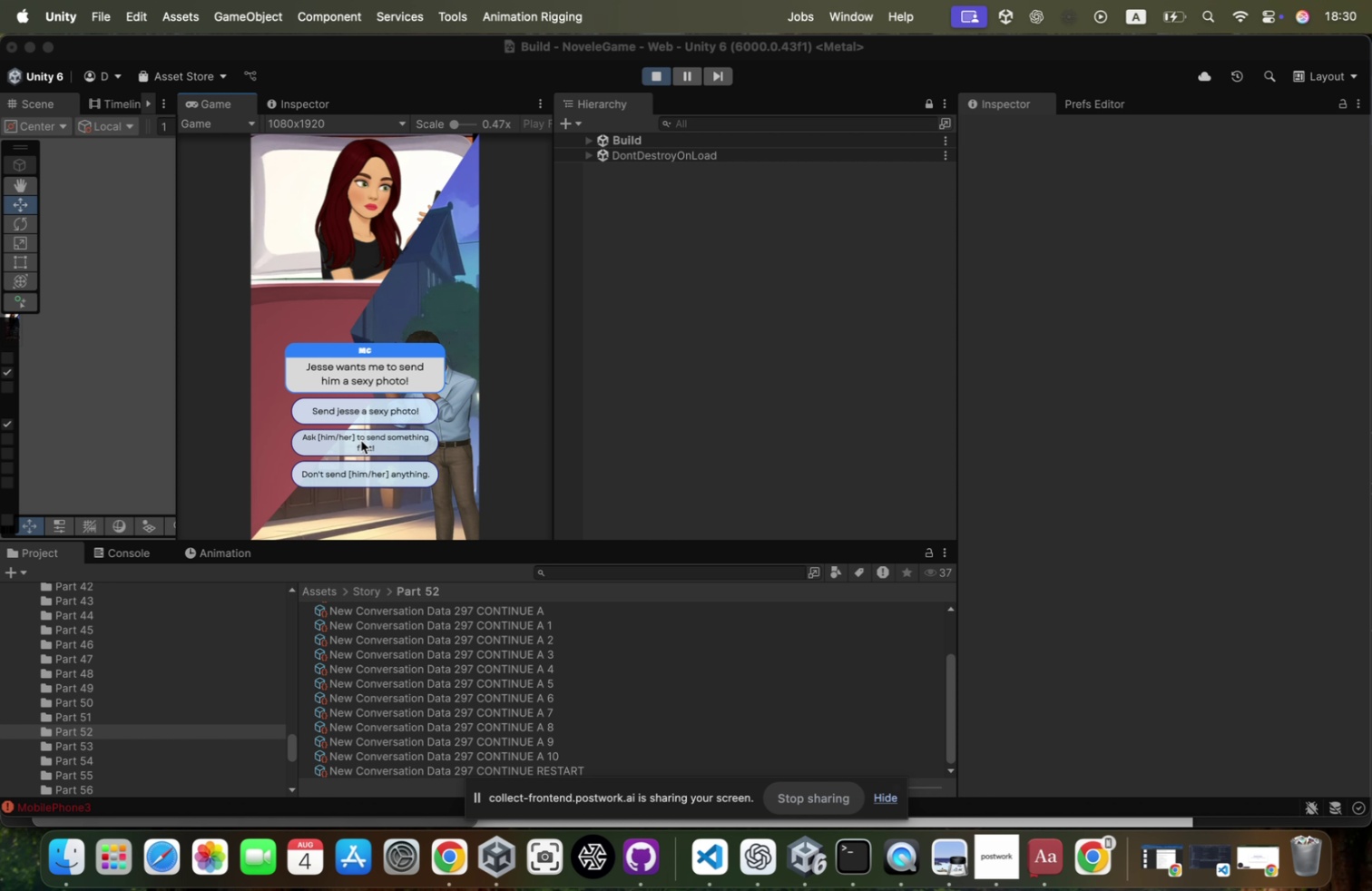 
left_click([358, 476])
 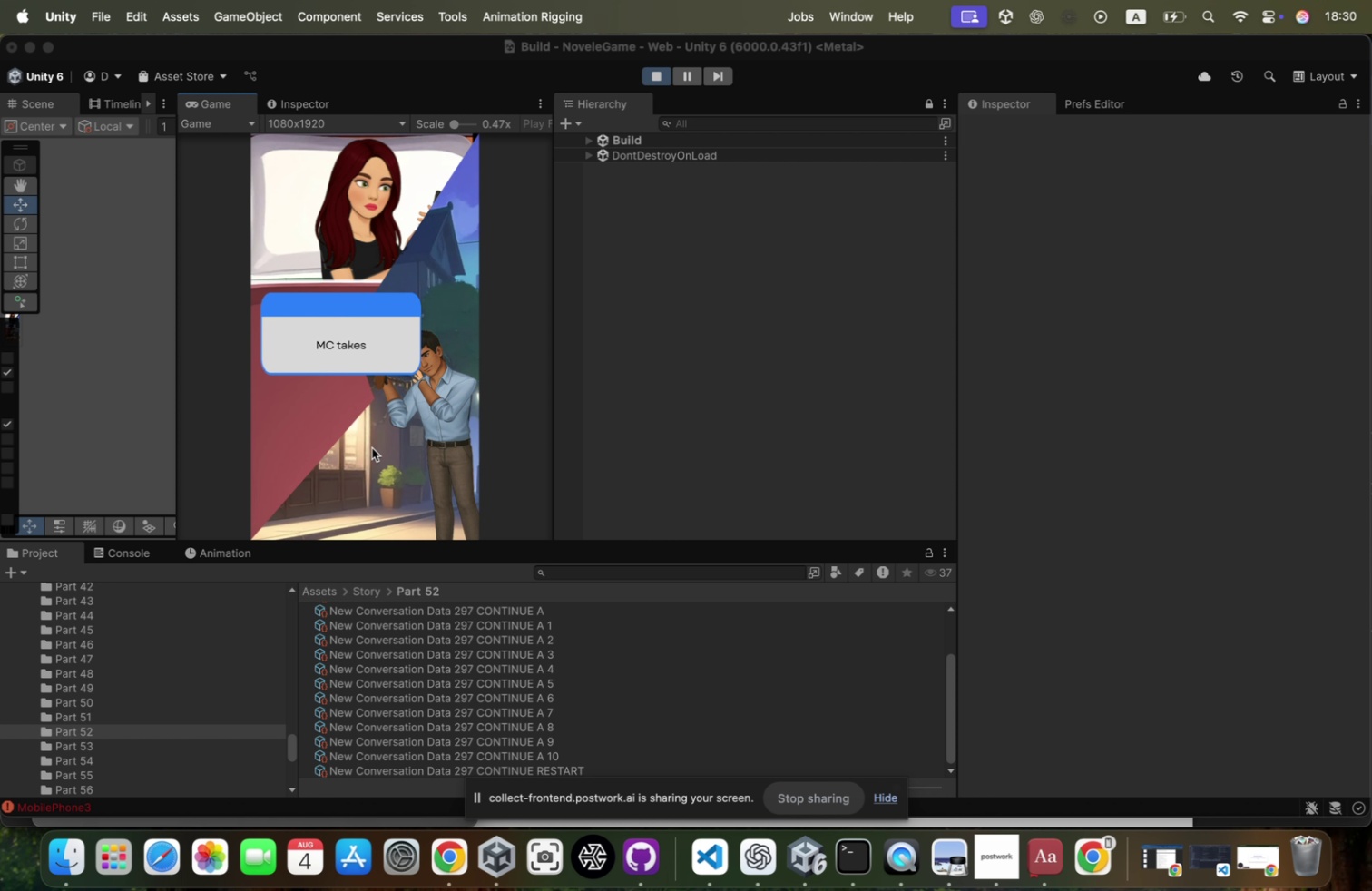 
left_click([372, 447])
 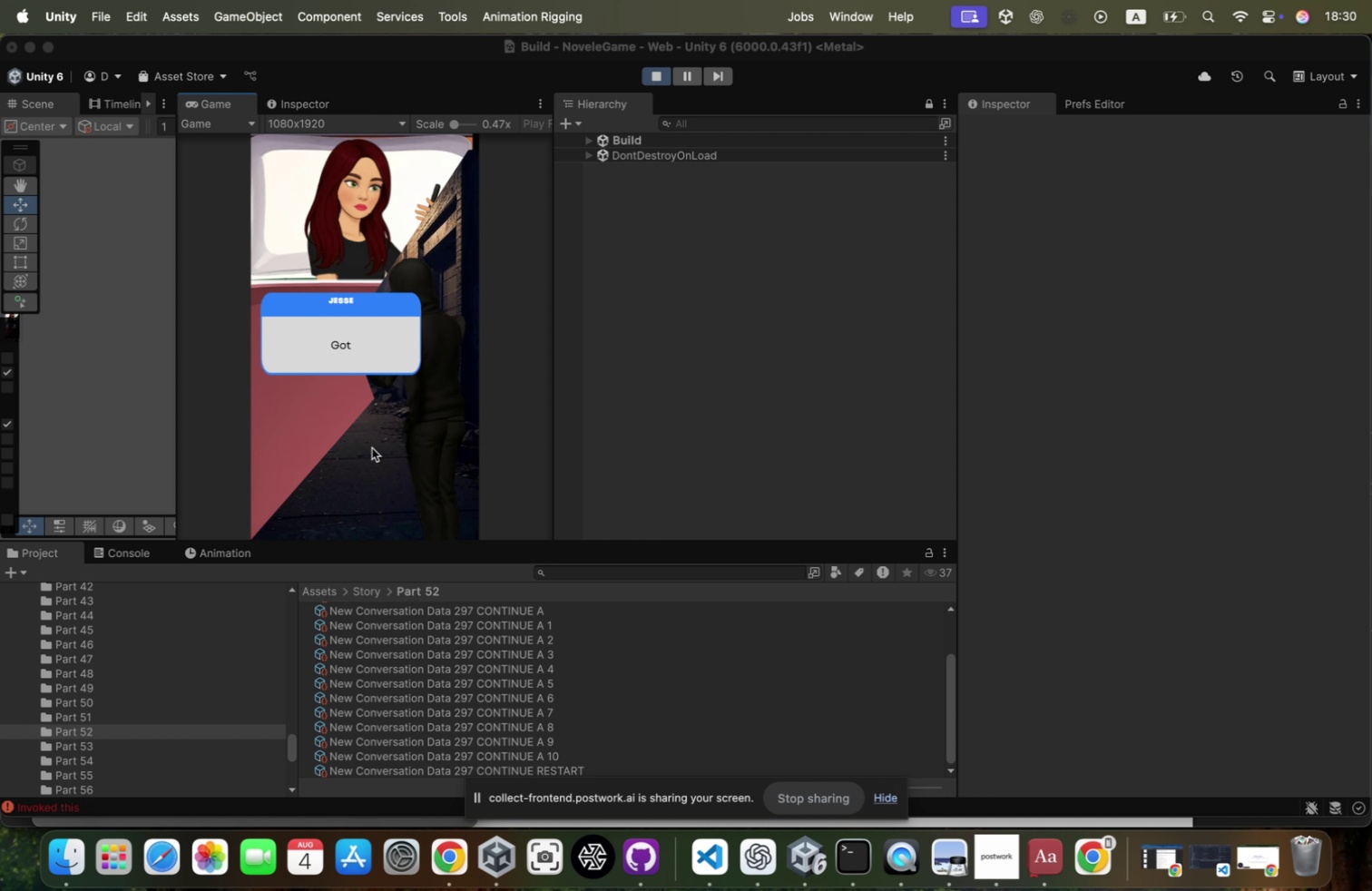 
left_click([378, 445])
 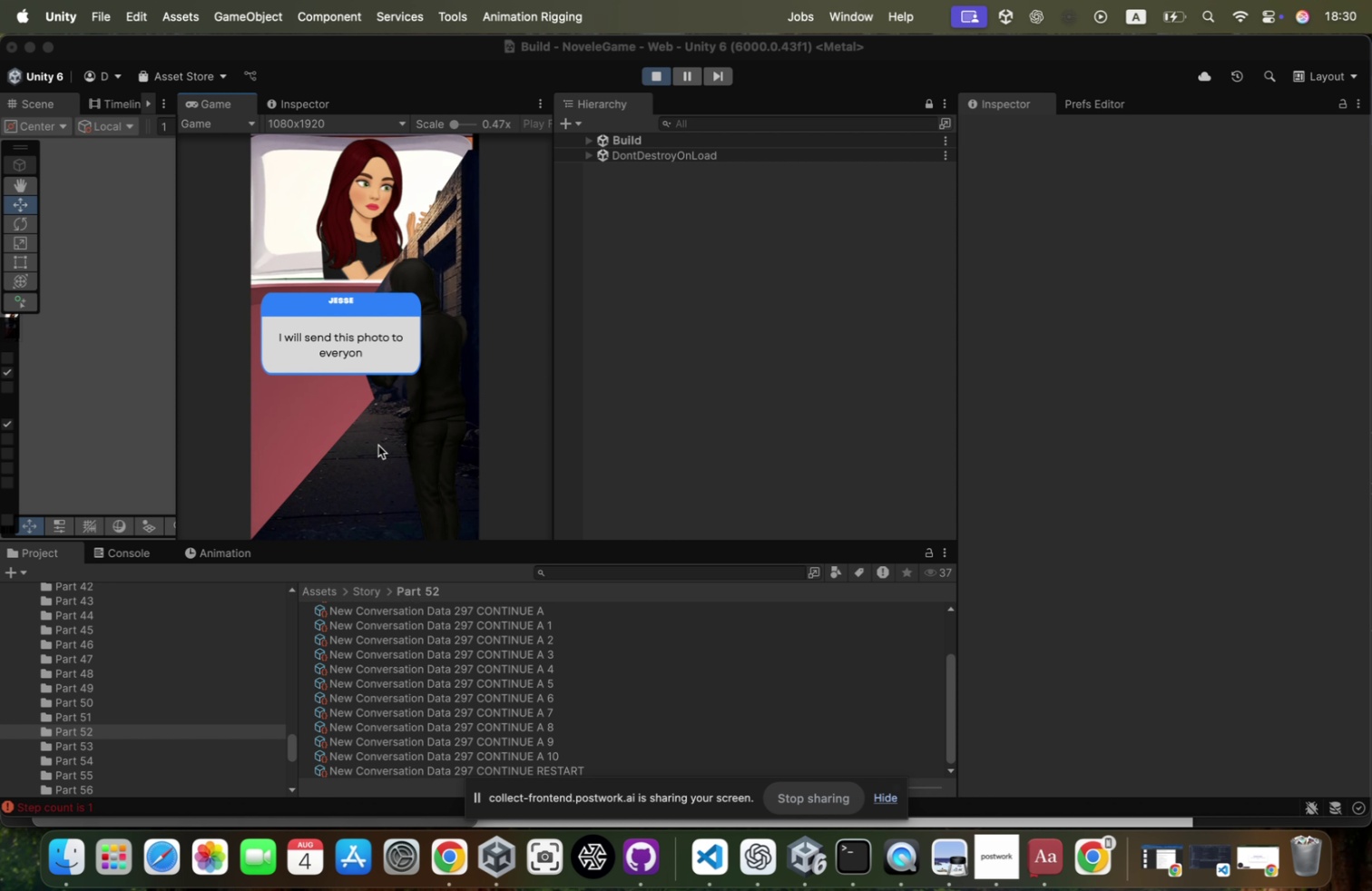 
left_click([378, 445])
 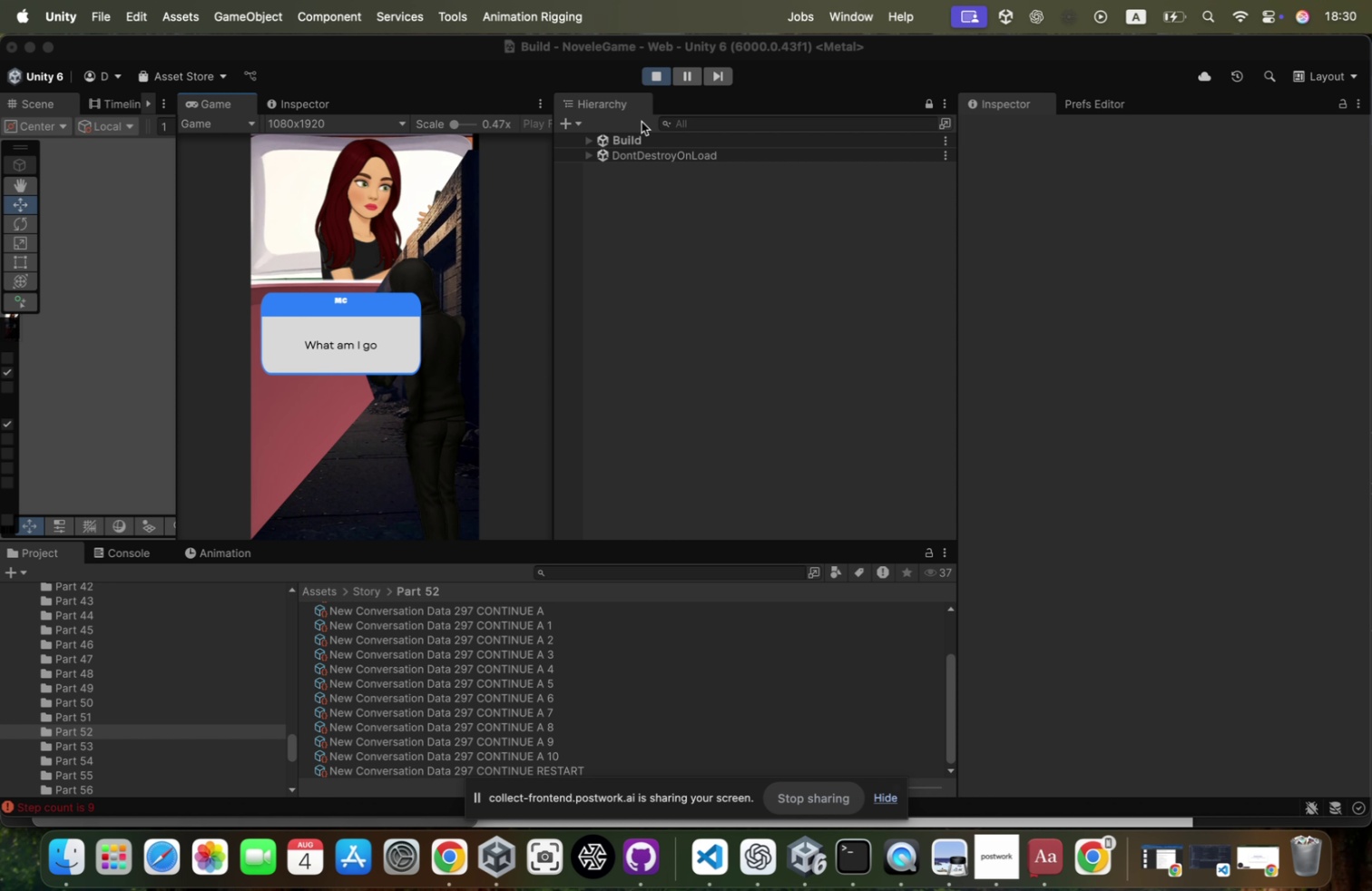 
wait(7.45)
 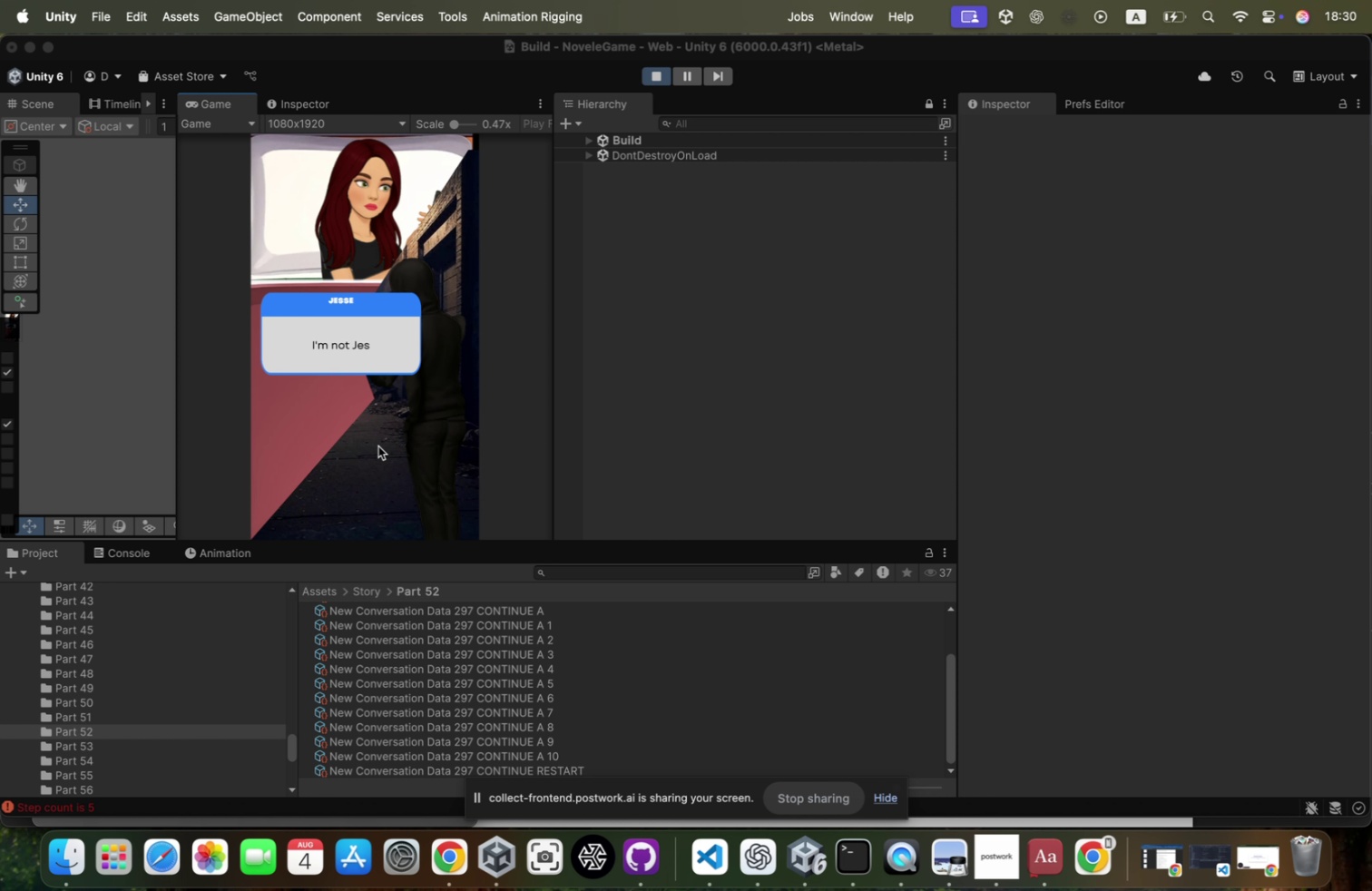 
left_click([641, 186])
 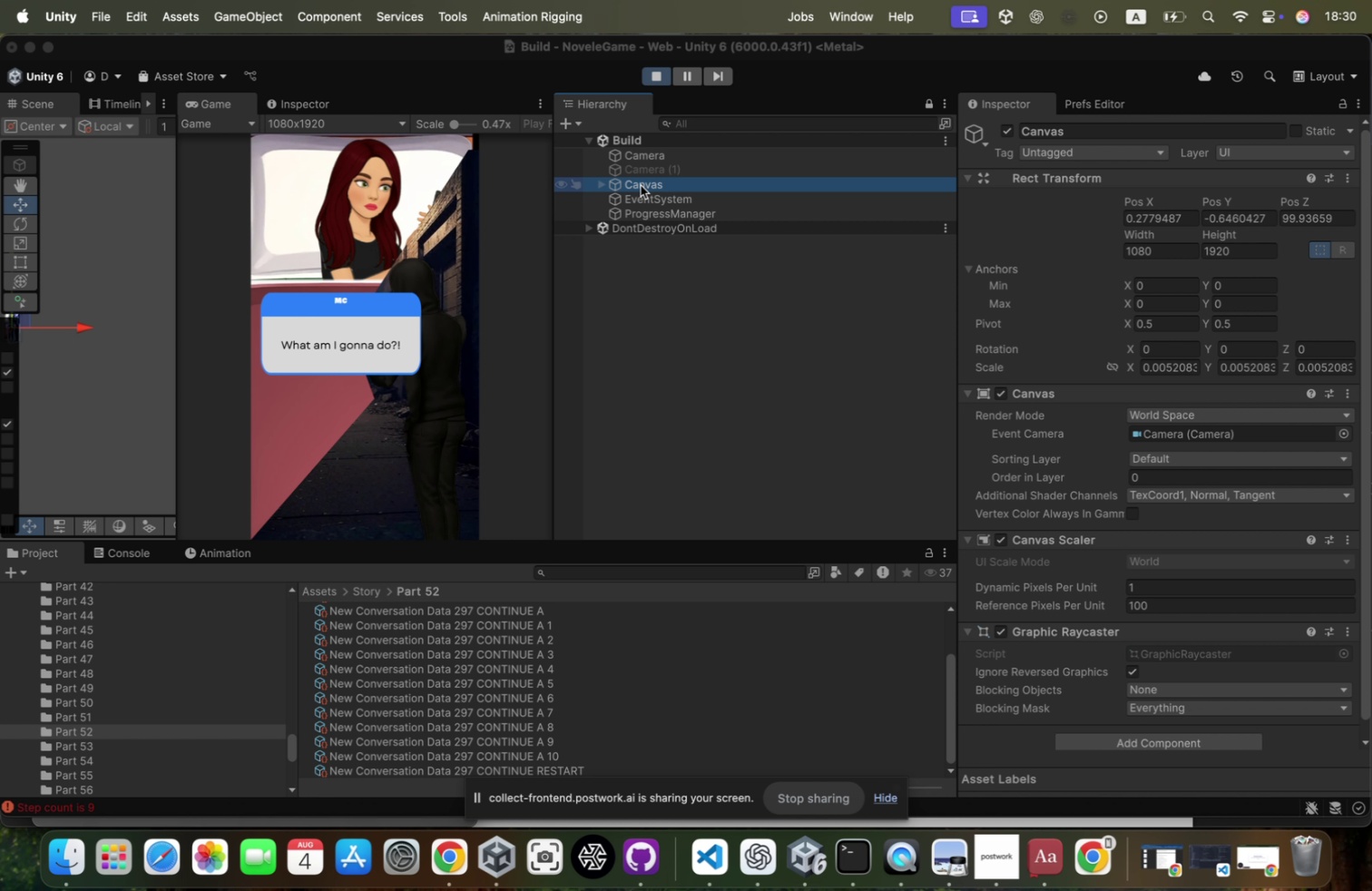 
key(ArrowRight)
 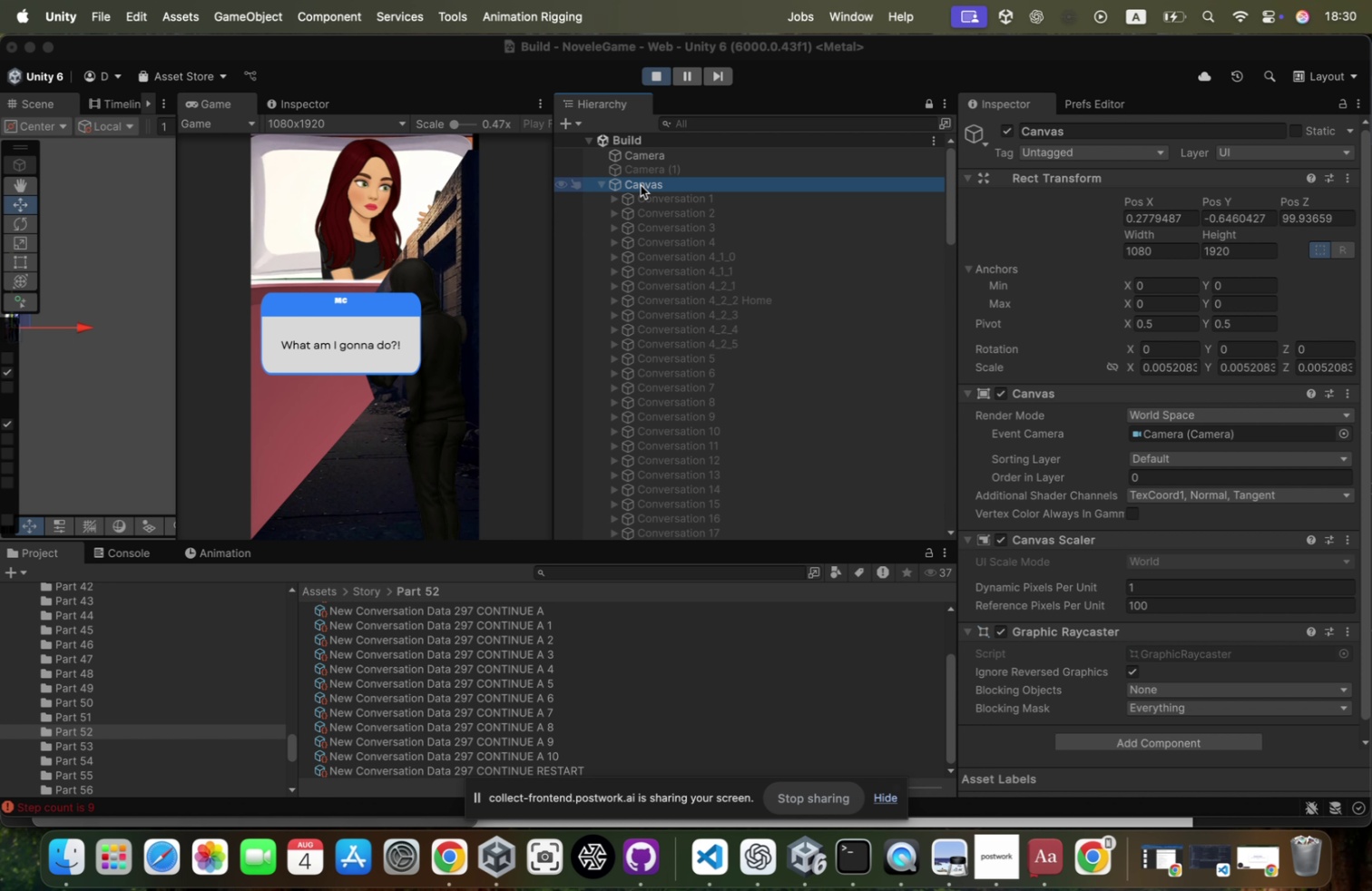 
key(ArrowDown)
 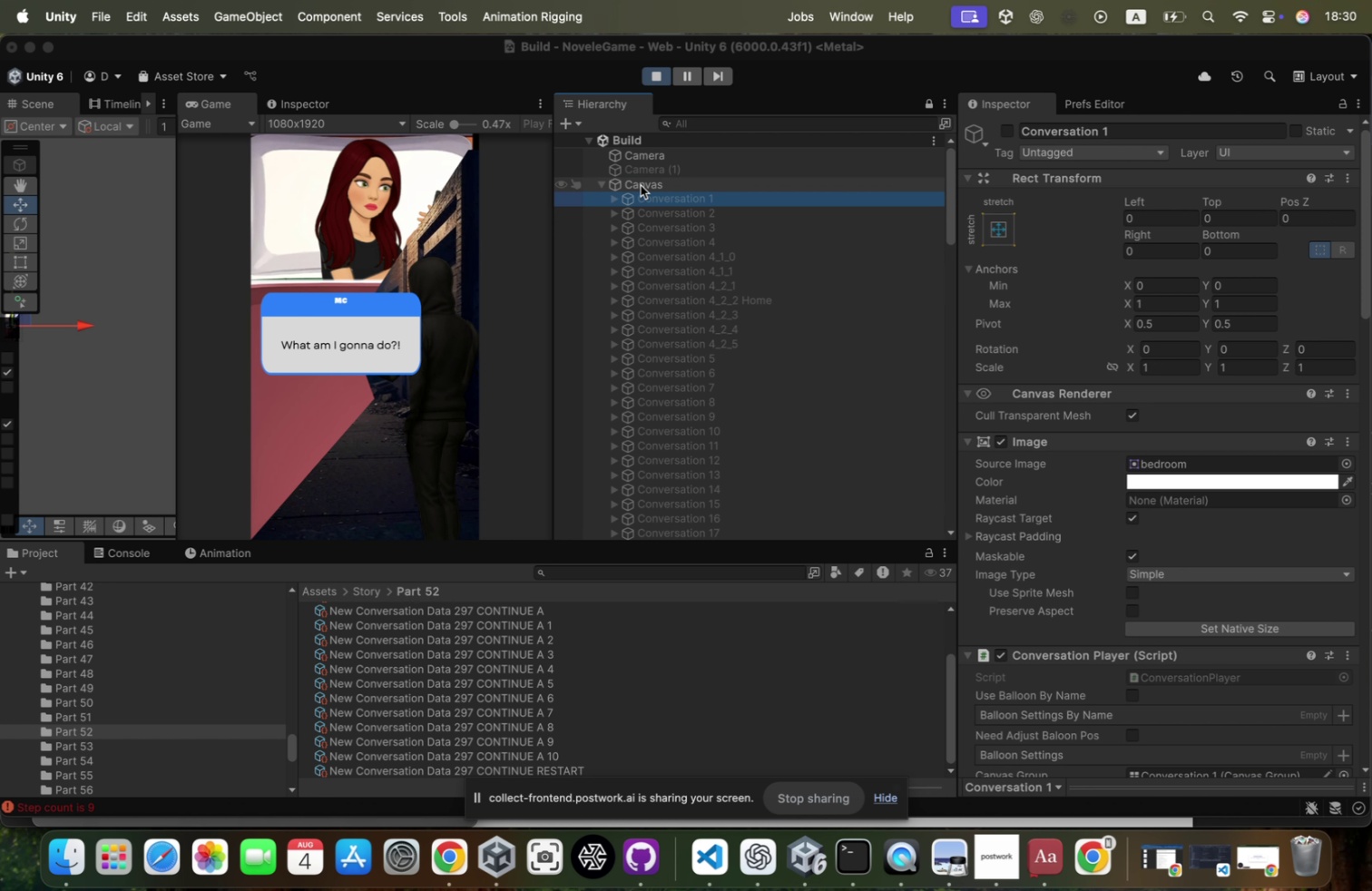 
scroll: coordinate [641, 185], scroll_direction: down, amount: 138.0
 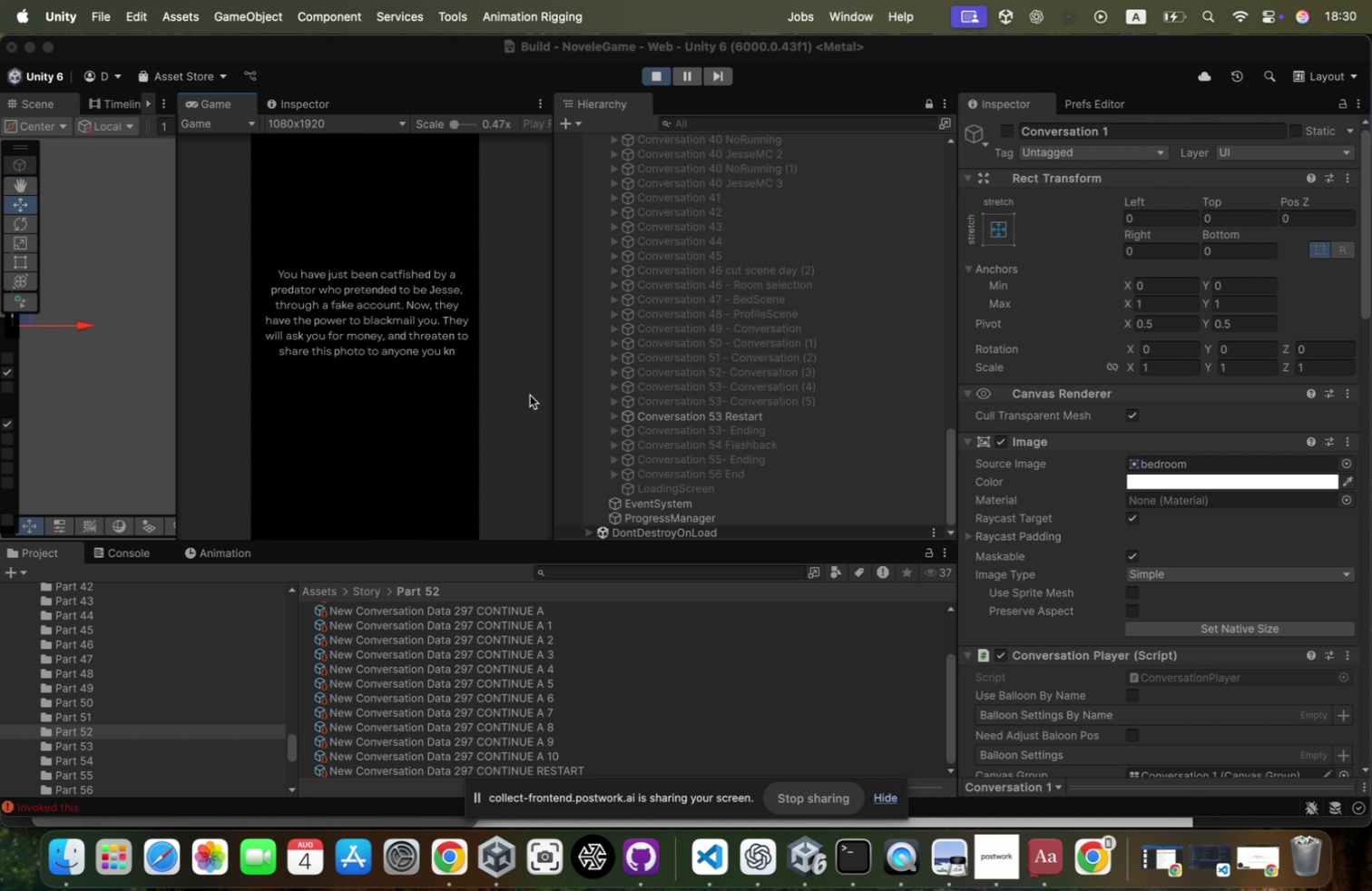 
left_click([359, 388])
 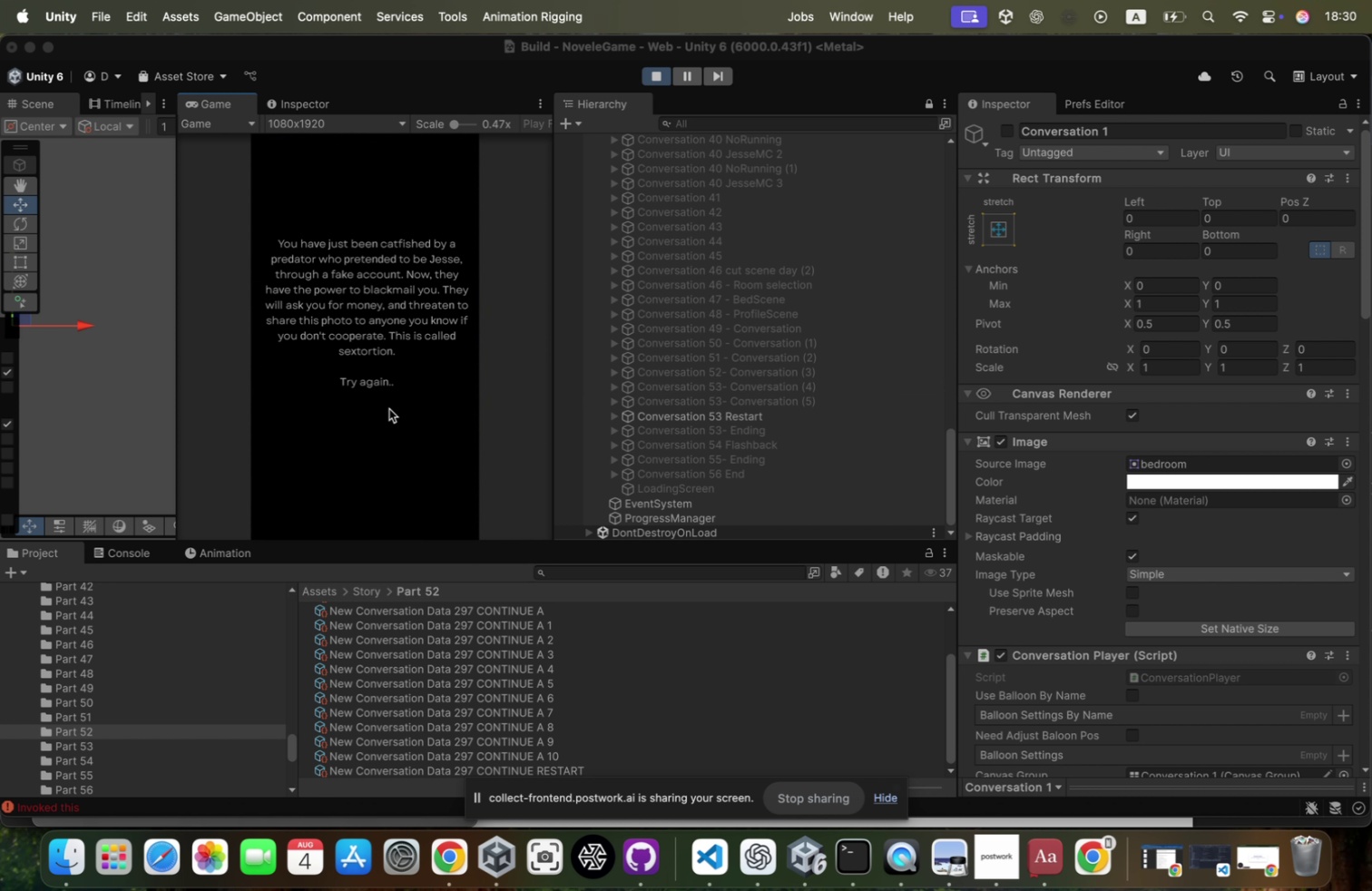 
left_click([388, 407])
 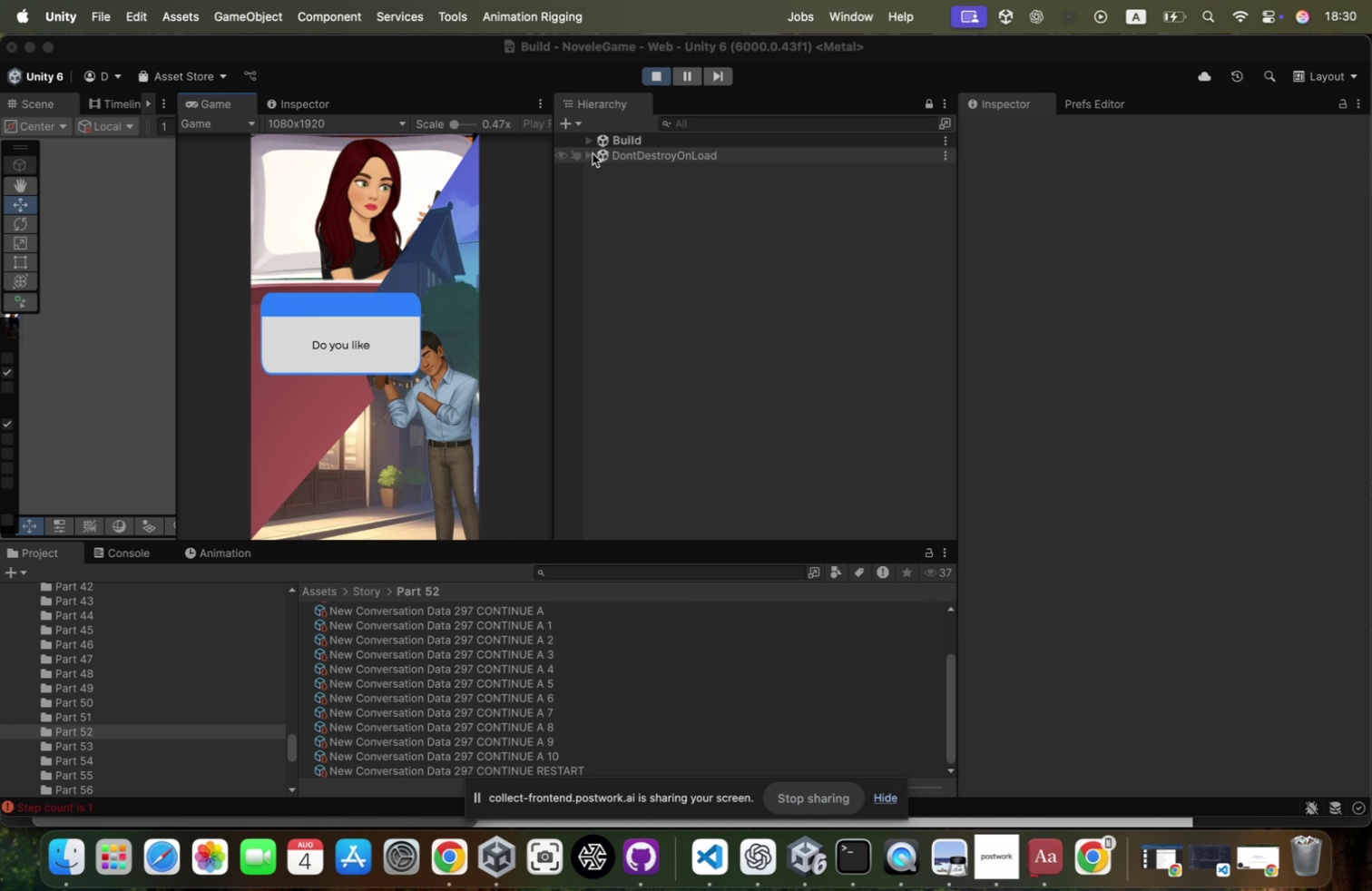 
left_click([588, 141])
 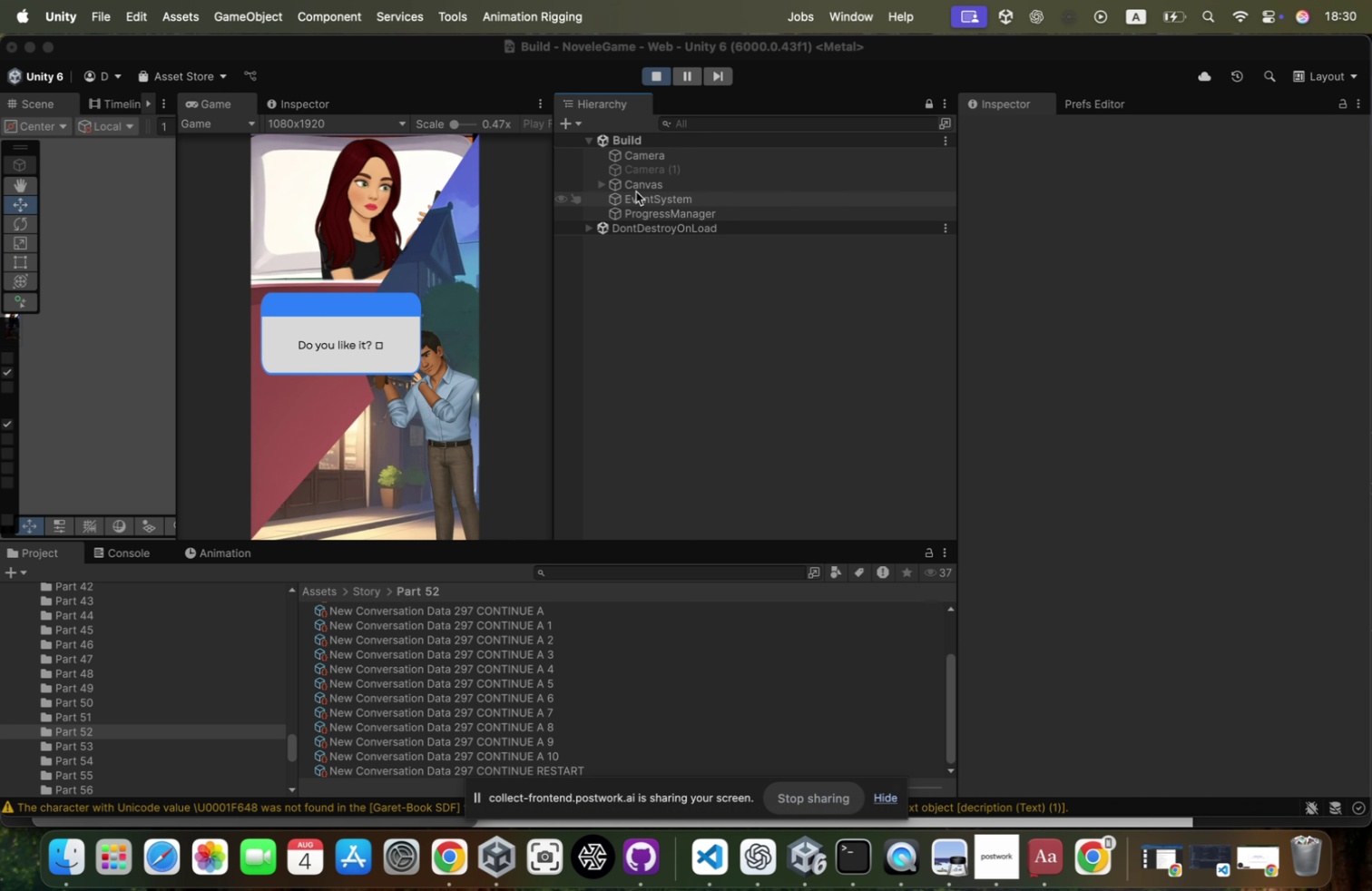 
left_click([637, 191])
 